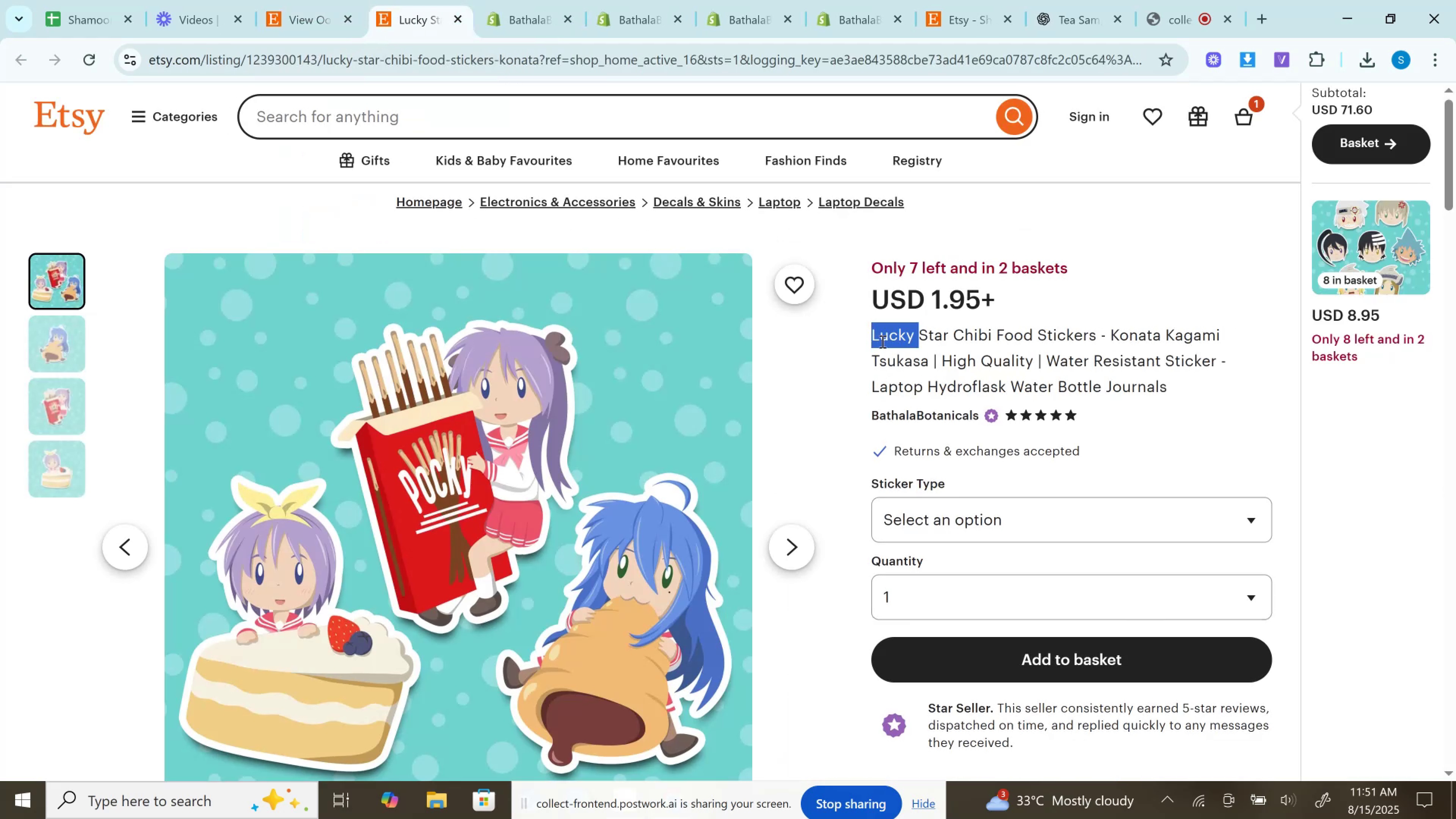 
key(Control+C)
 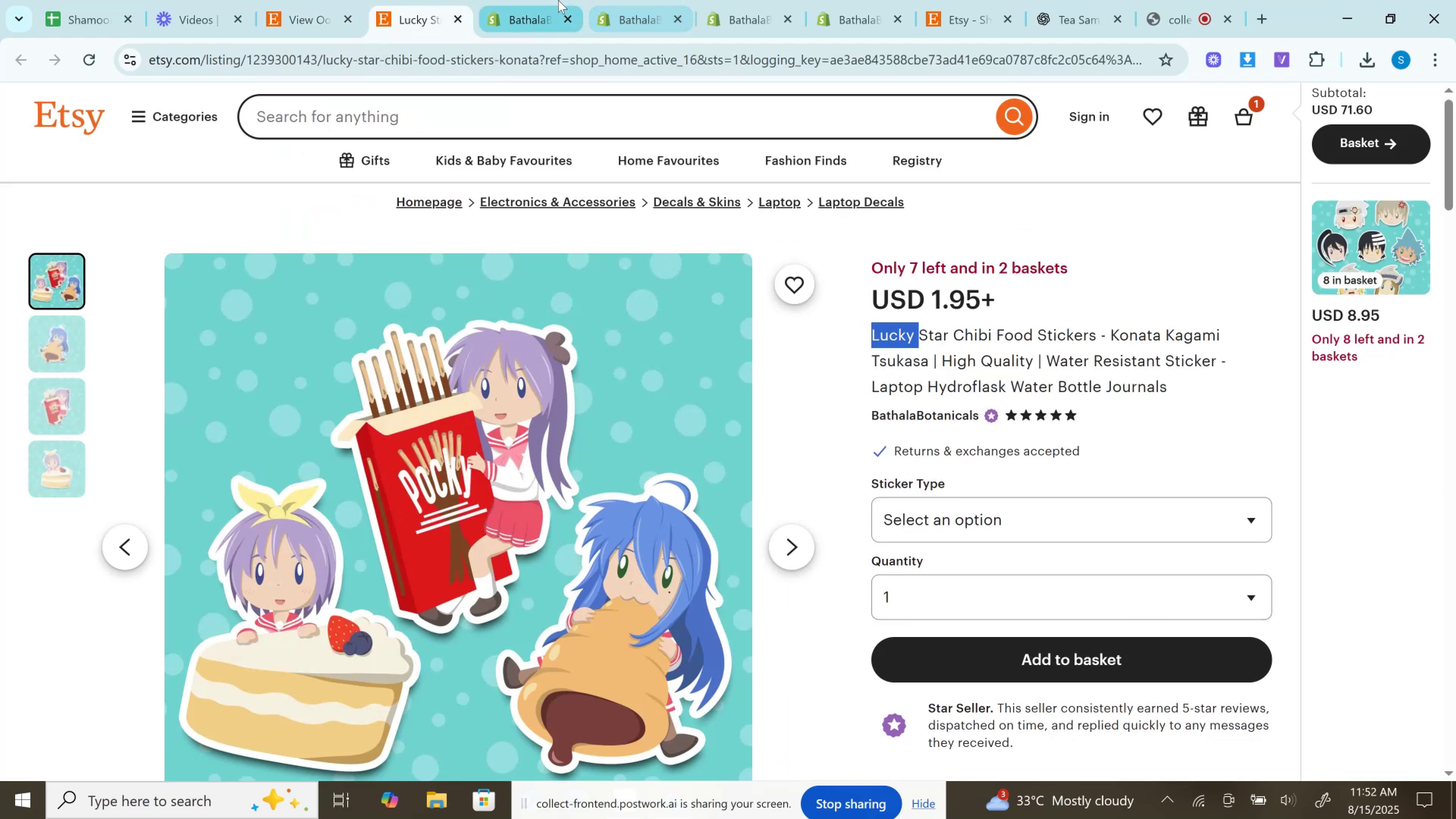 
left_click([558, 0])
 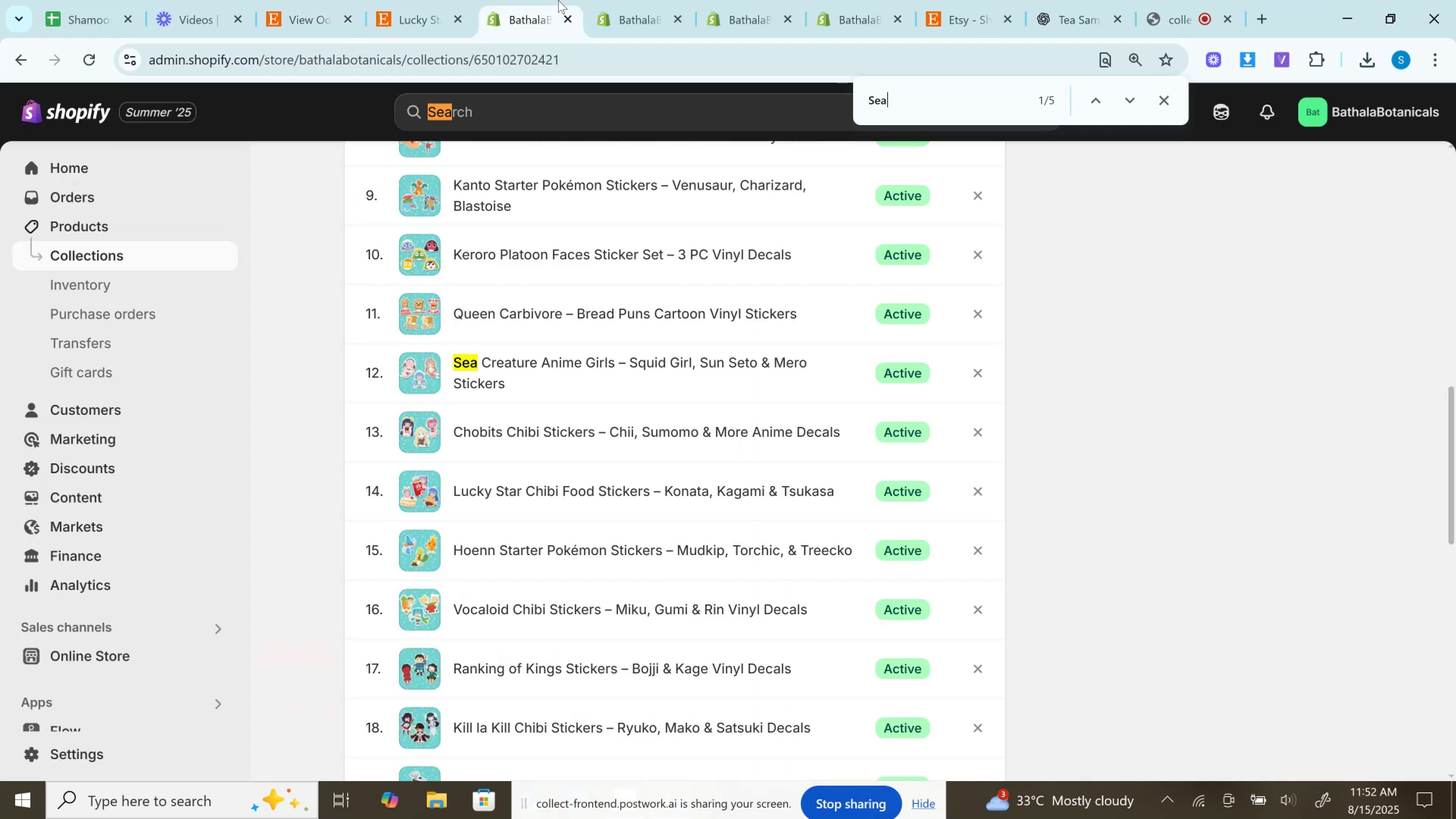 
key(Control+F)
 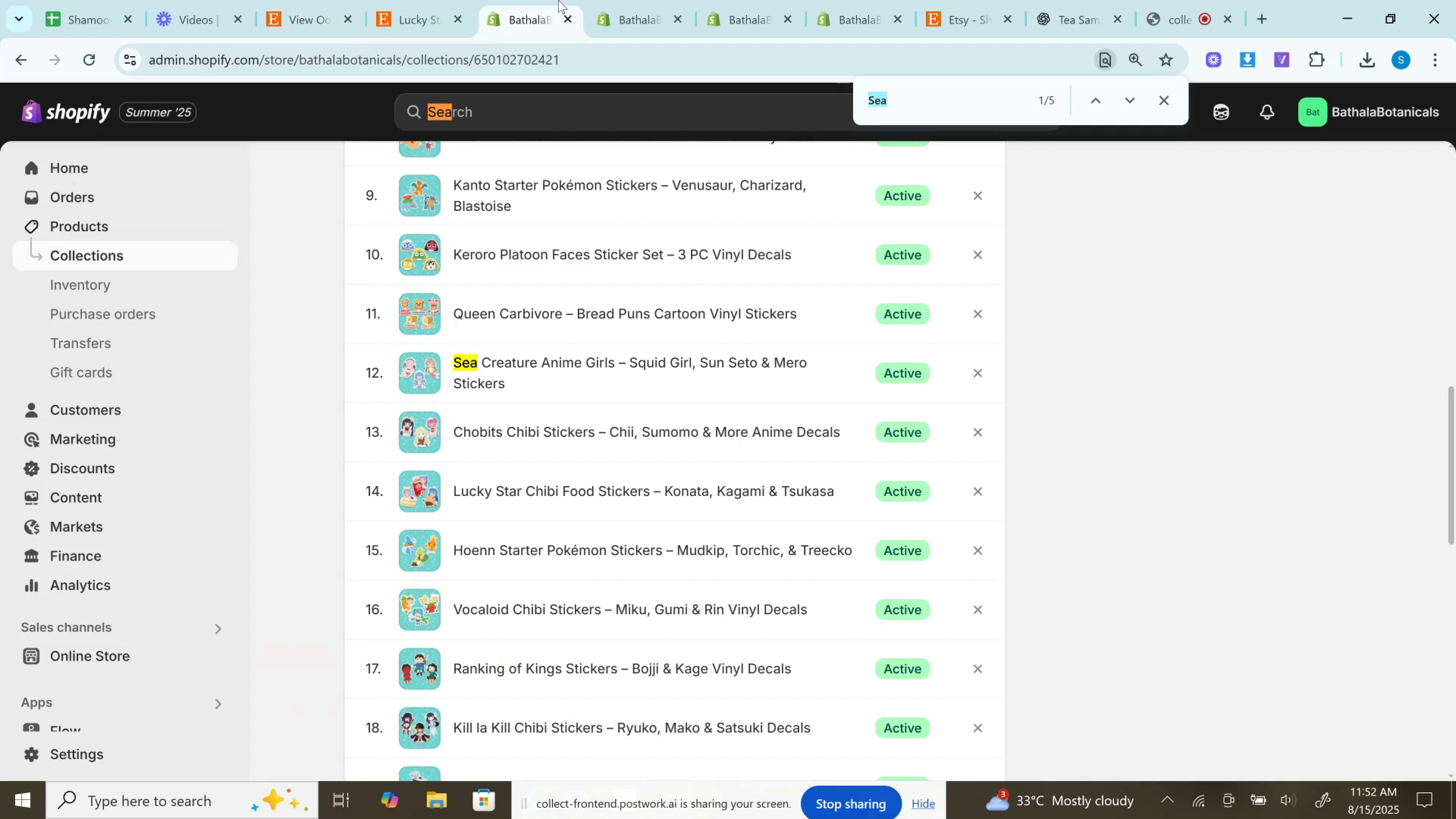 
key(Control+V)
 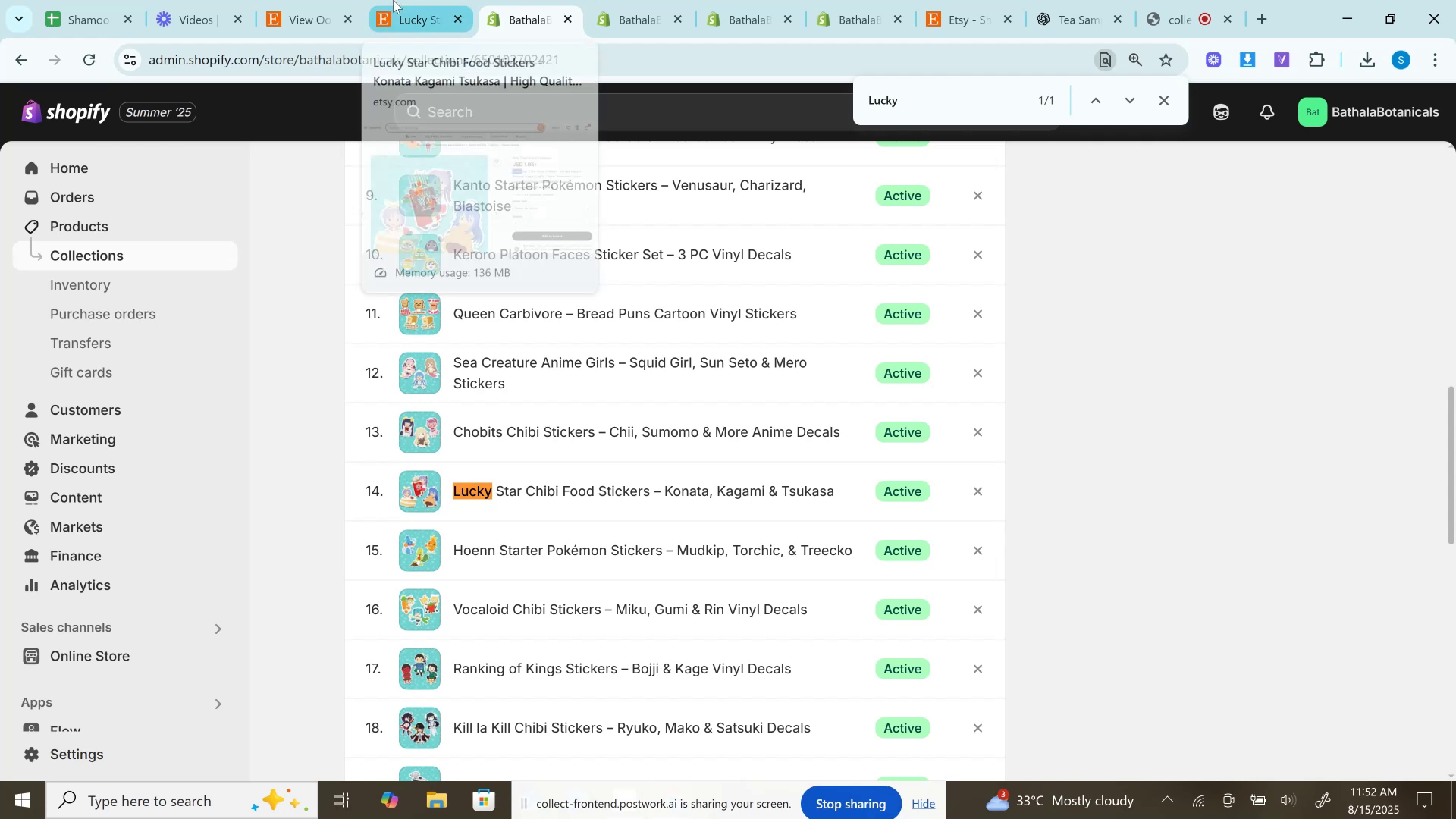 
left_click([393, 0])
 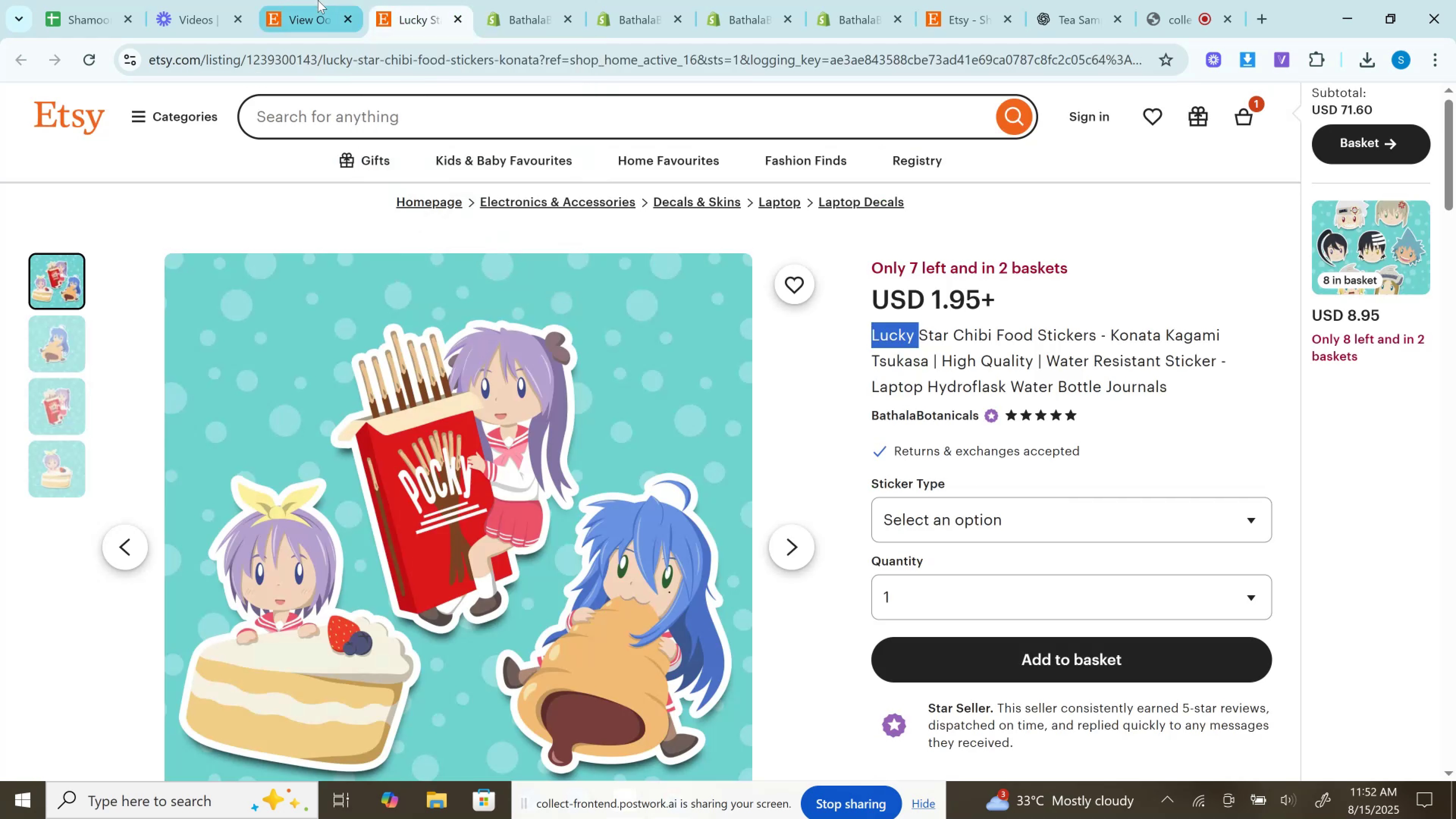 
left_click([318, 0])
 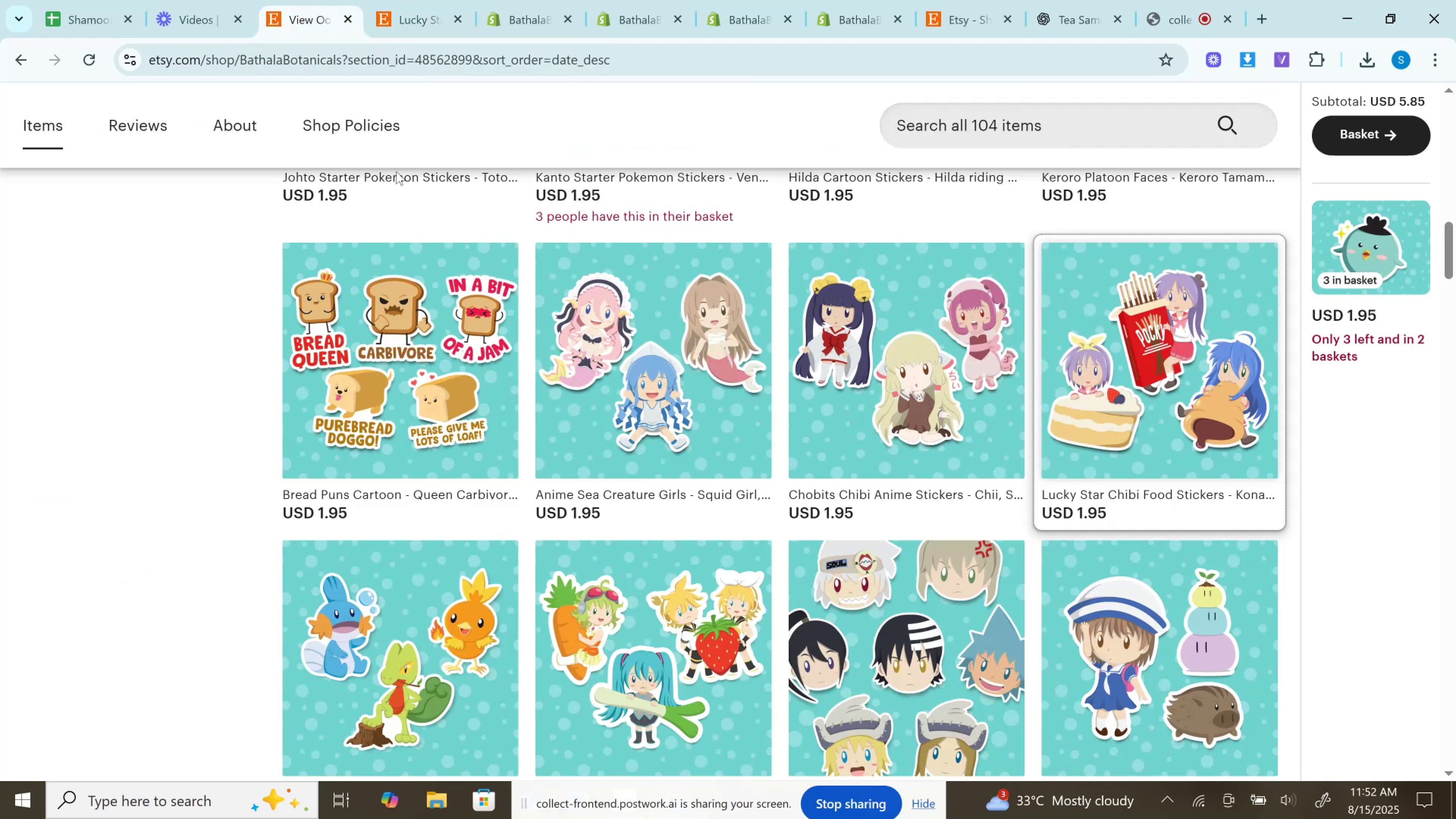 
scroll: coordinate [463, 346], scroll_direction: down, amount: 3.0
 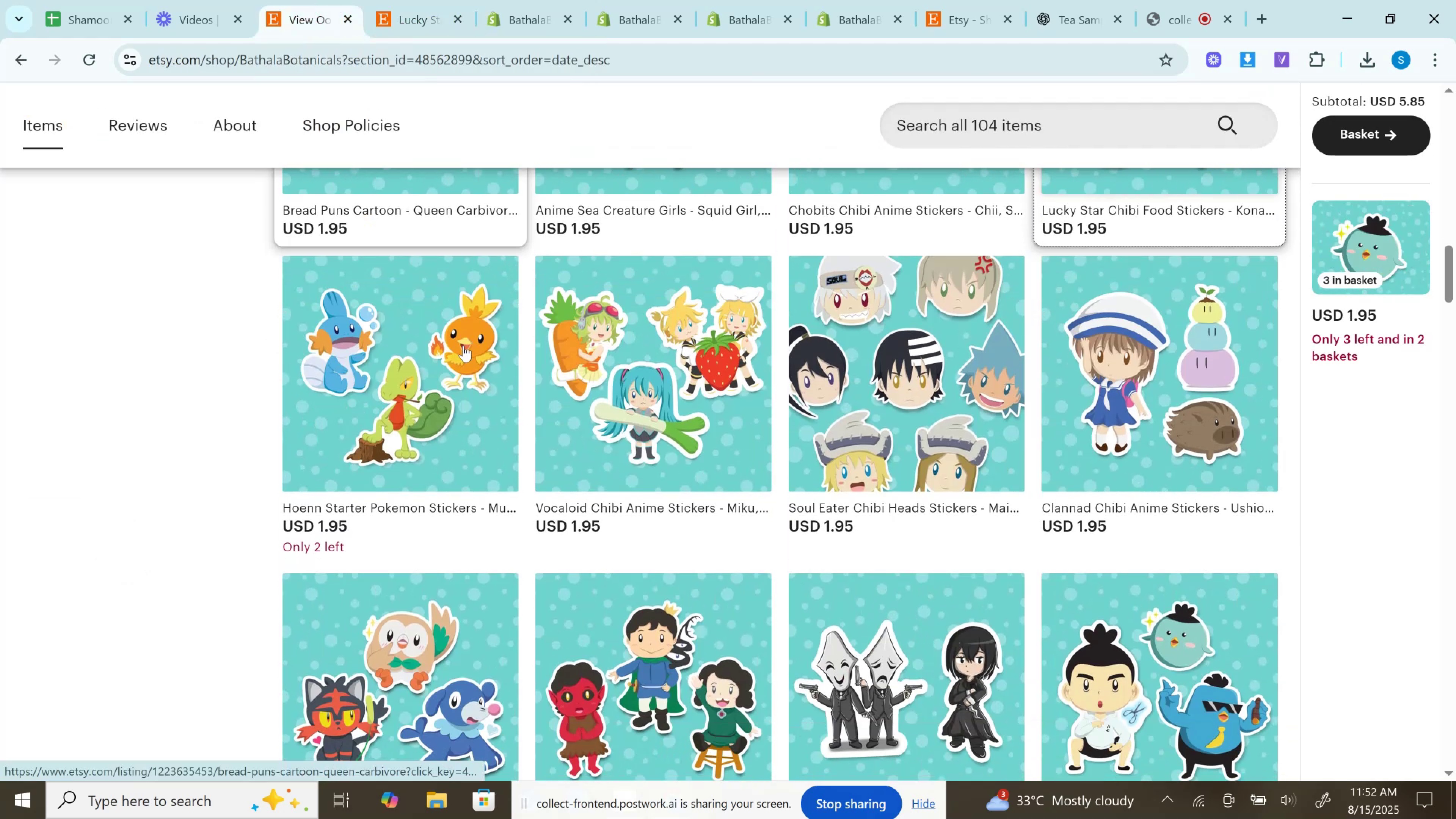 
hold_key(key=ControlLeft, duration=0.53)
 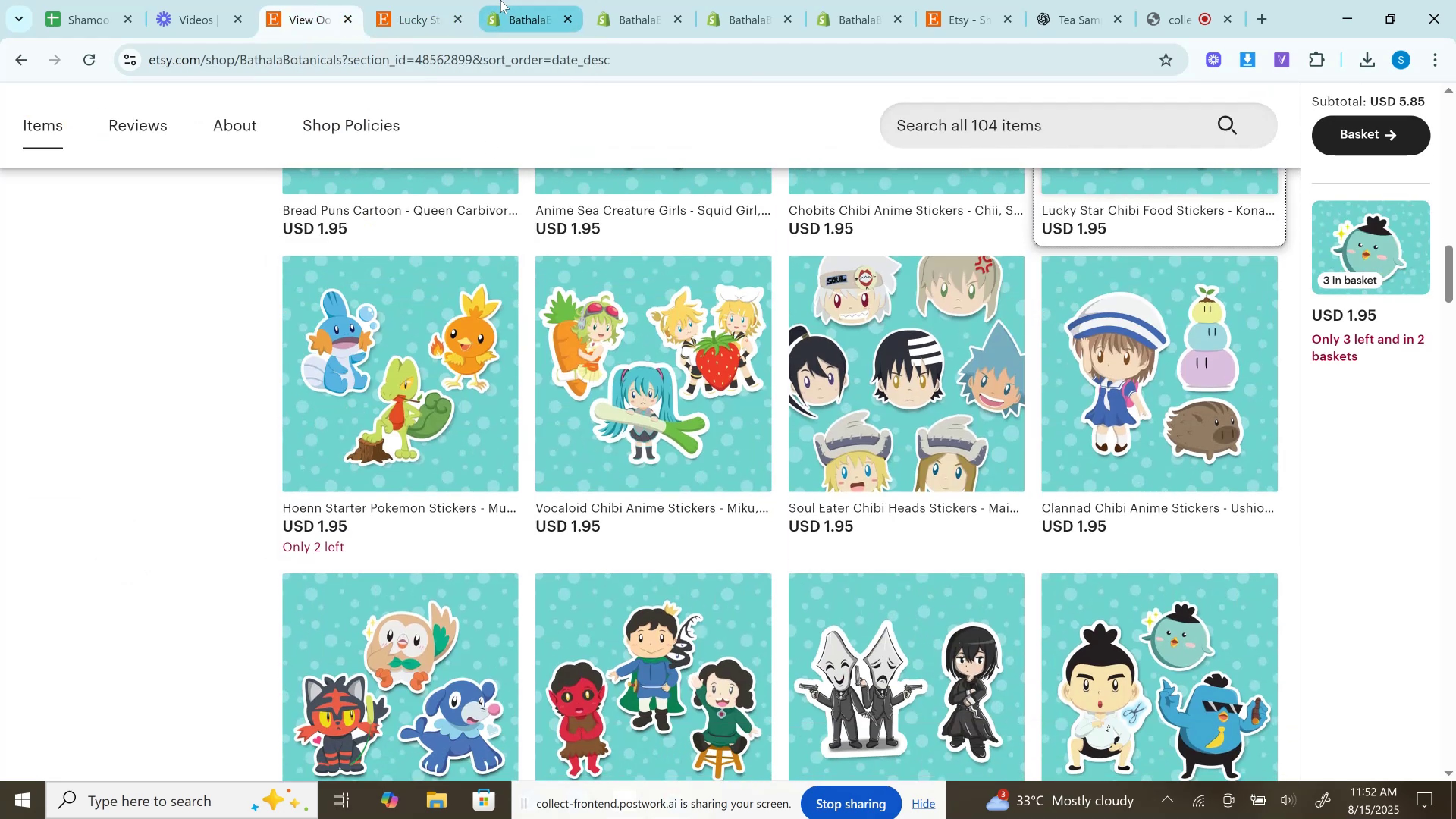 
left_click([500, 0])
 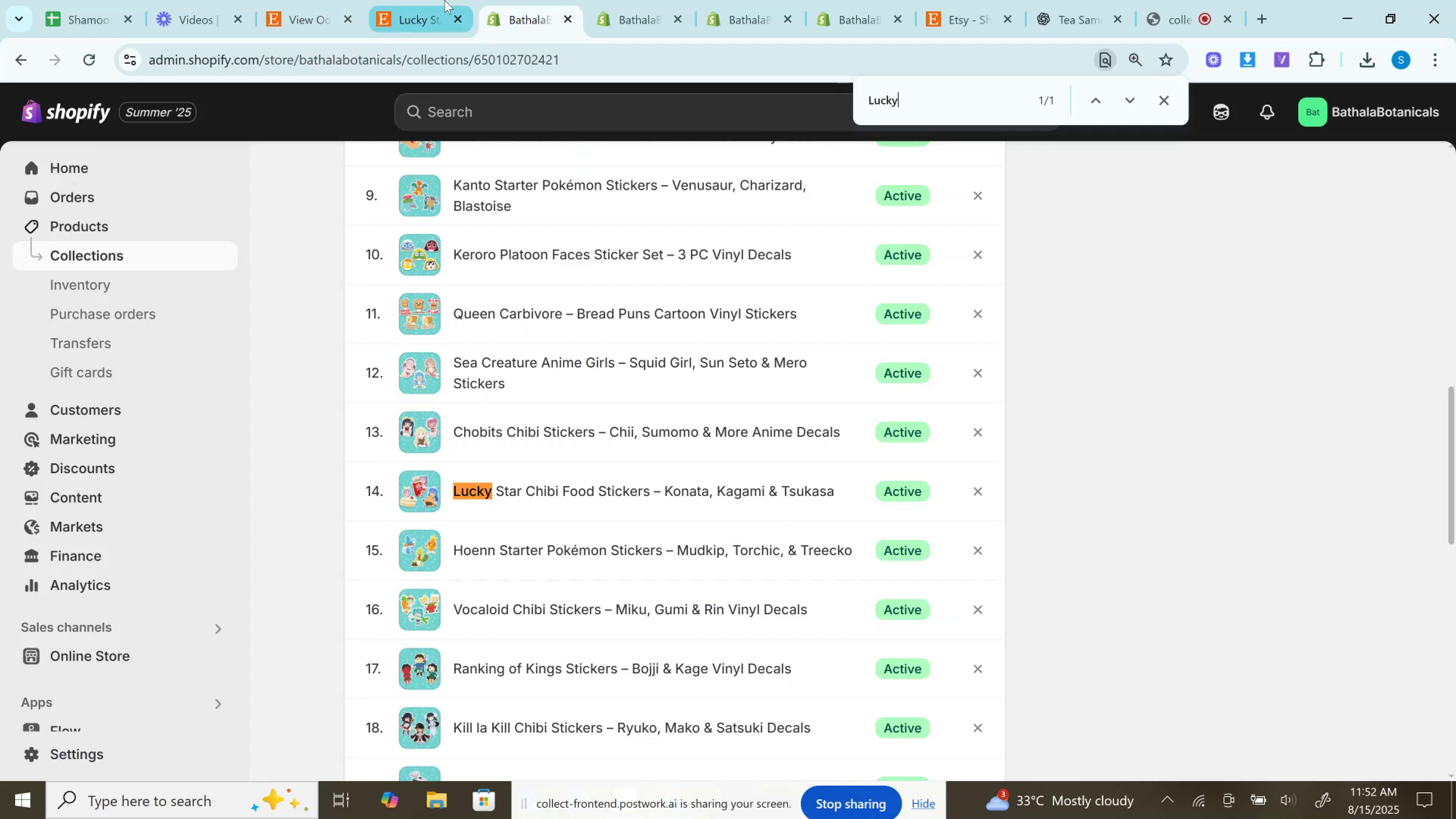 
left_click([441, 0])
 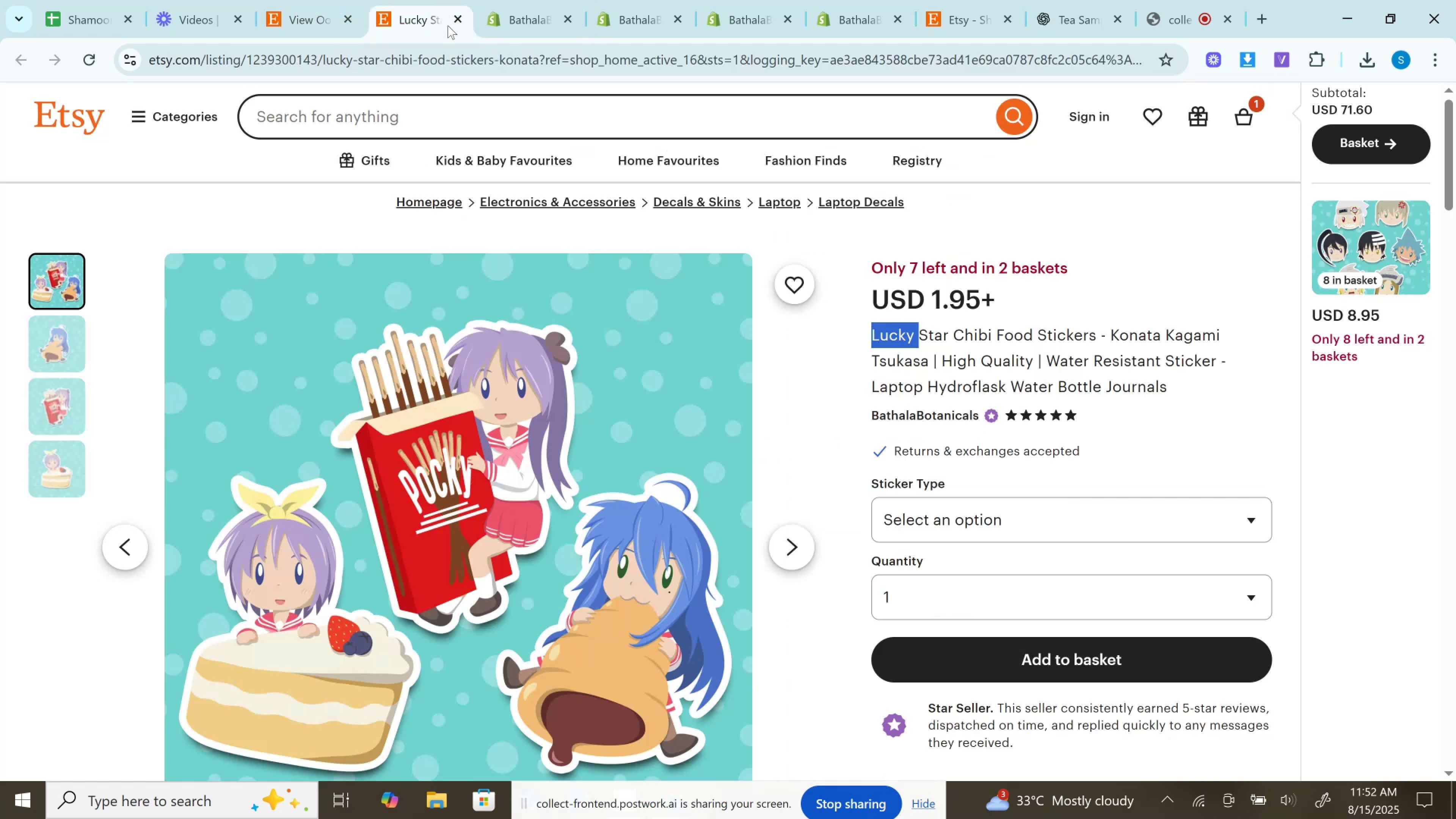 
left_click([448, 30])
 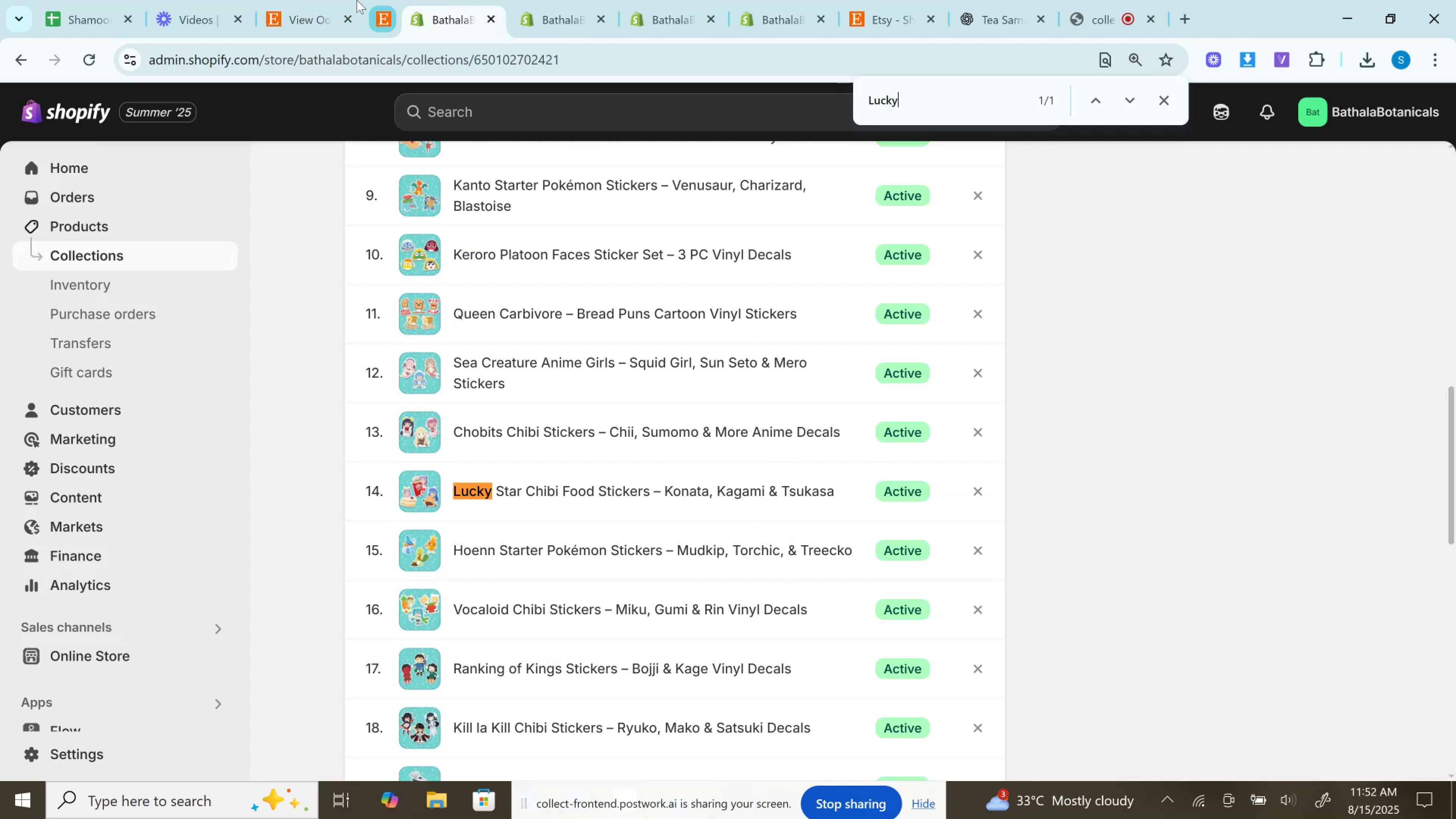 
left_click([342, 0])
 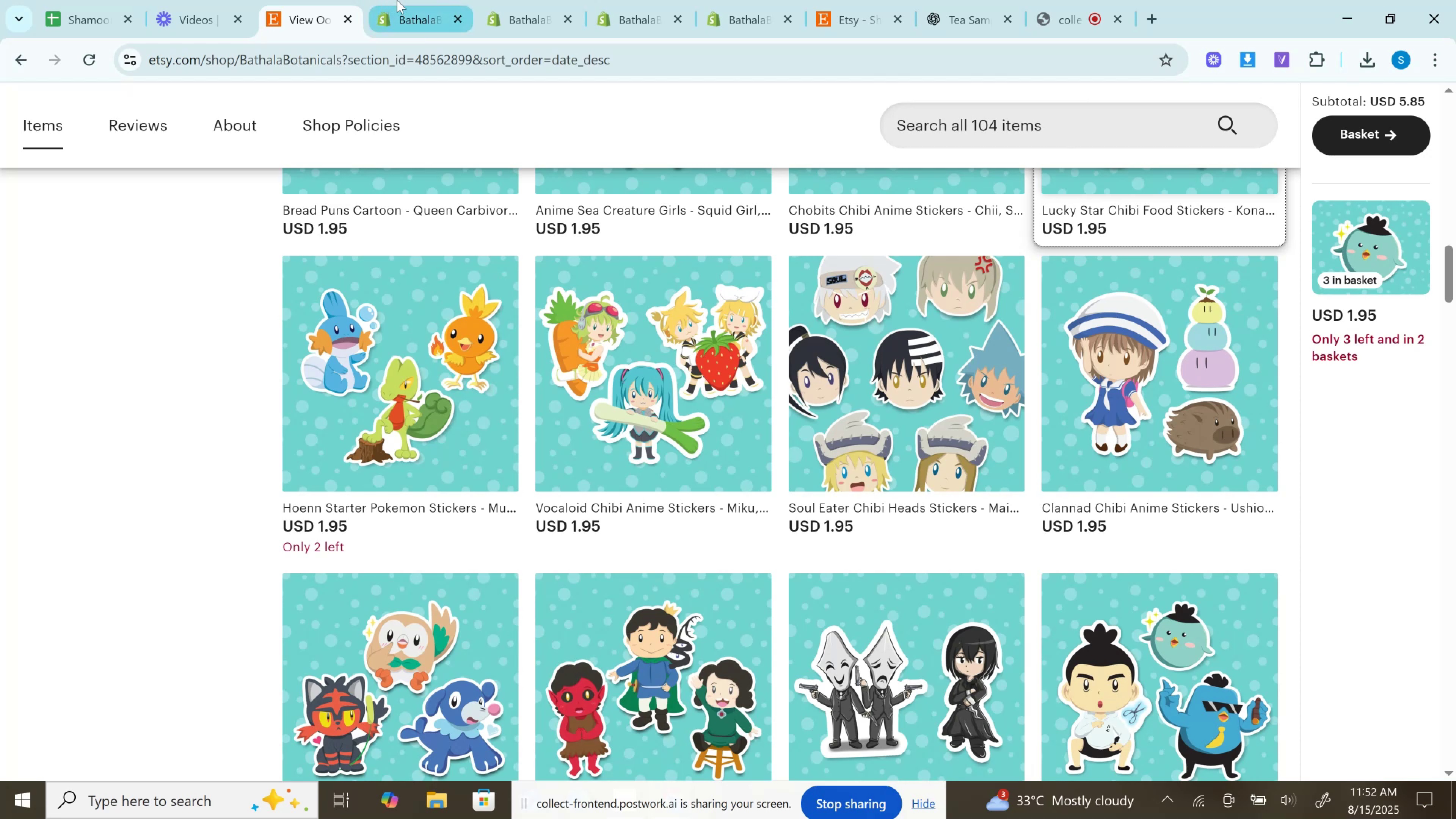 
left_click([397, 0])
 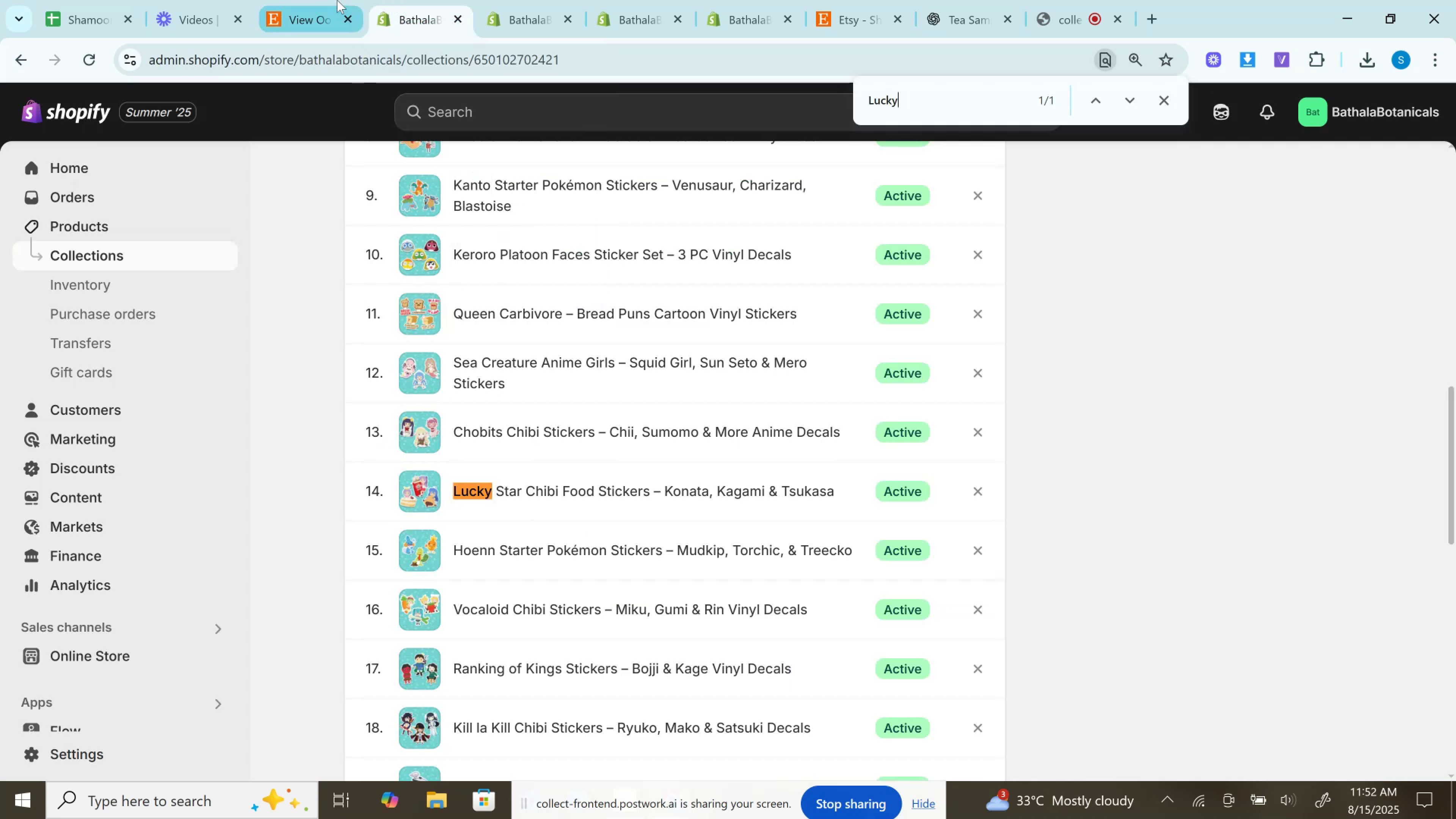 
left_click([337, 0])
 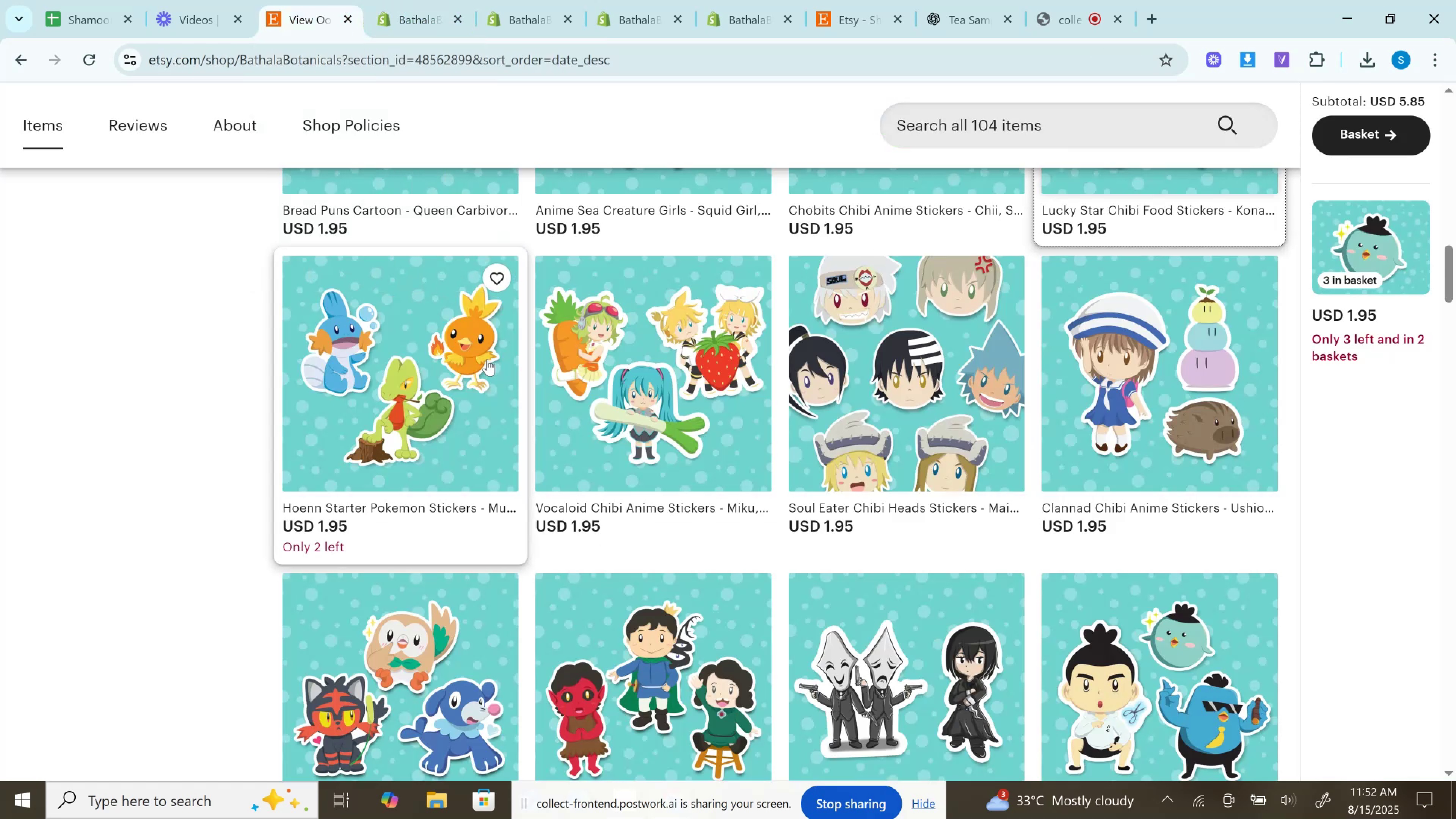 
scroll: coordinate [488, 362], scroll_direction: down, amount: 1.0
 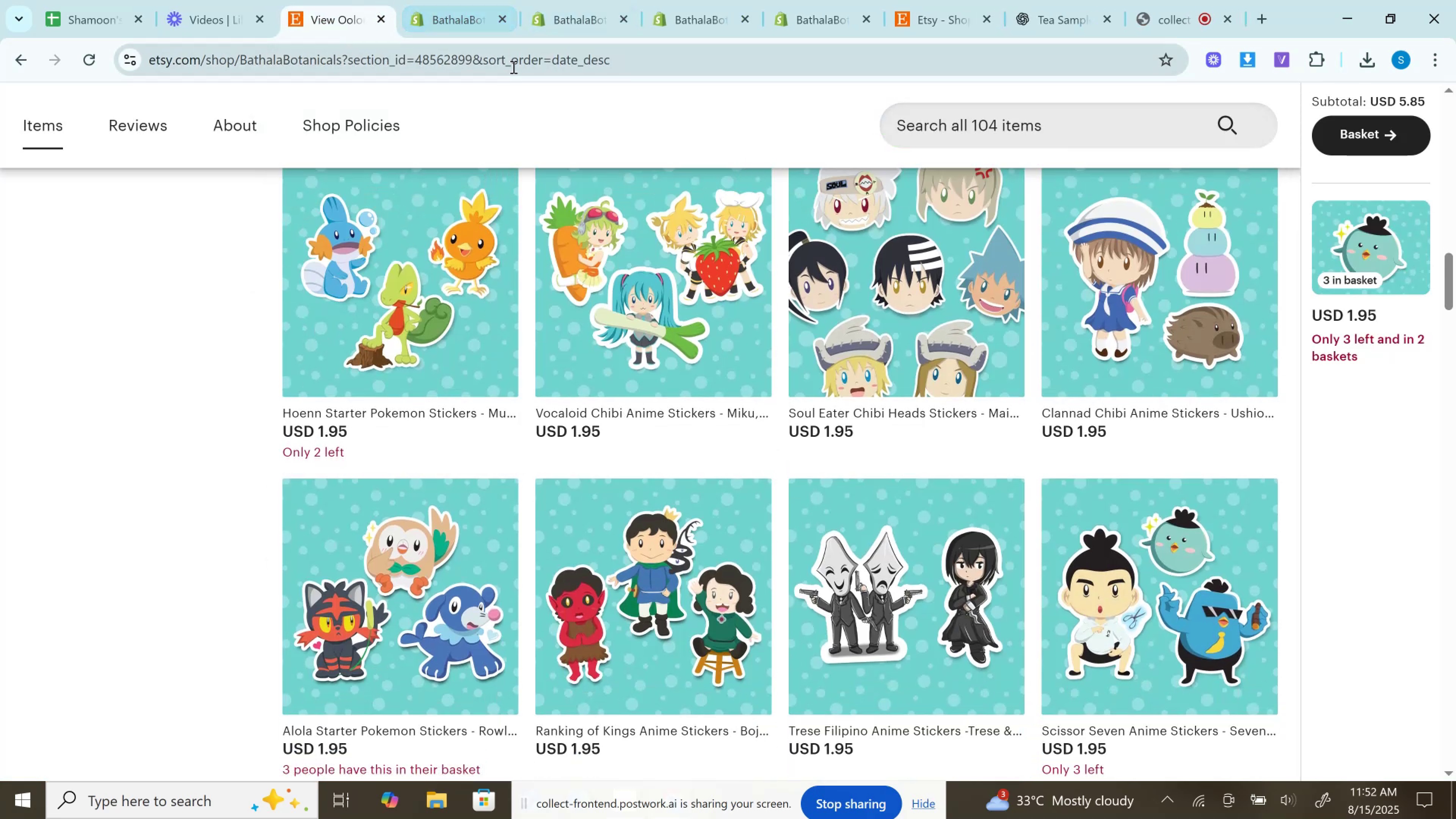 
left_click([411, 0])
 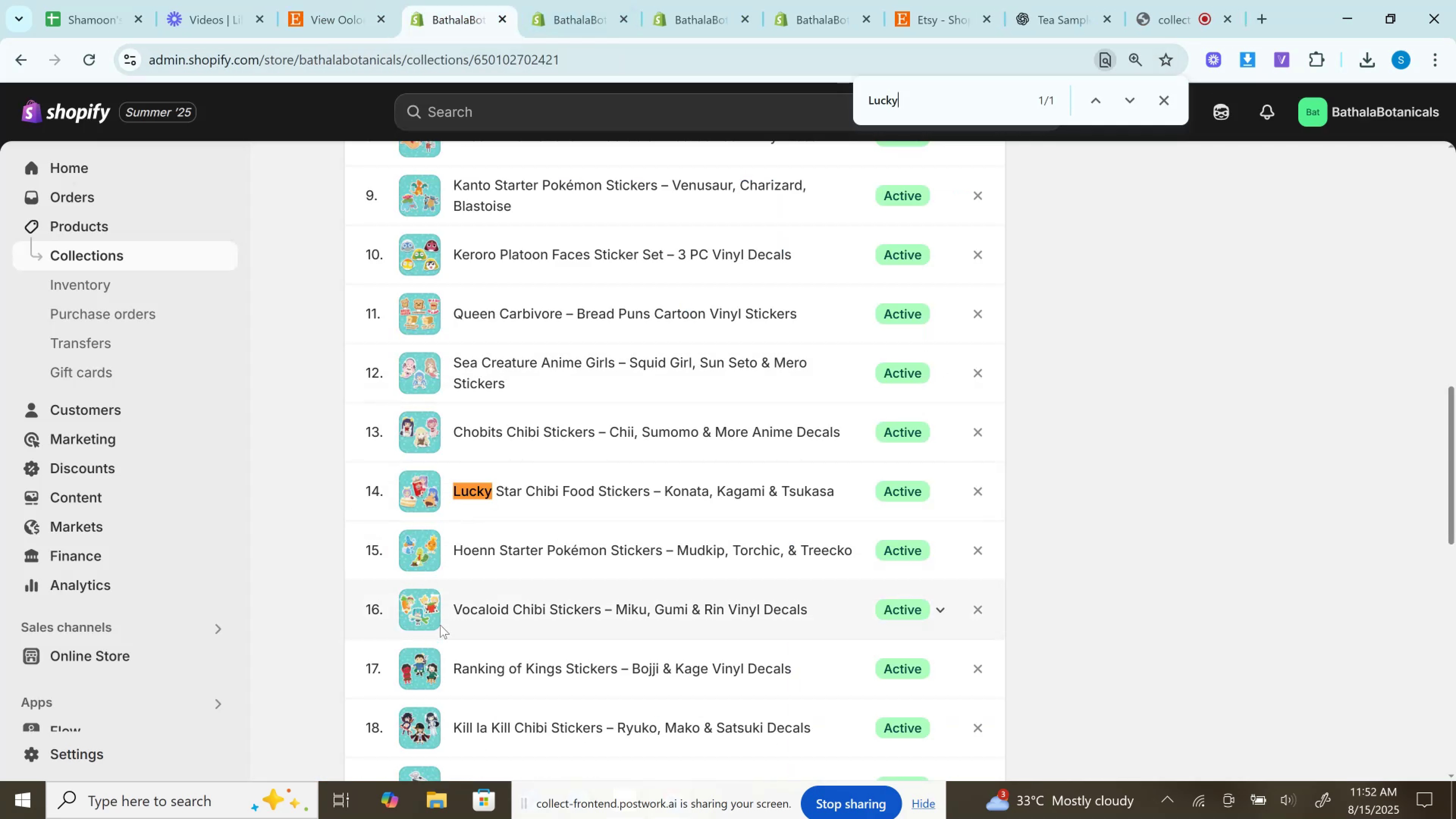 
left_click([326, 0])
 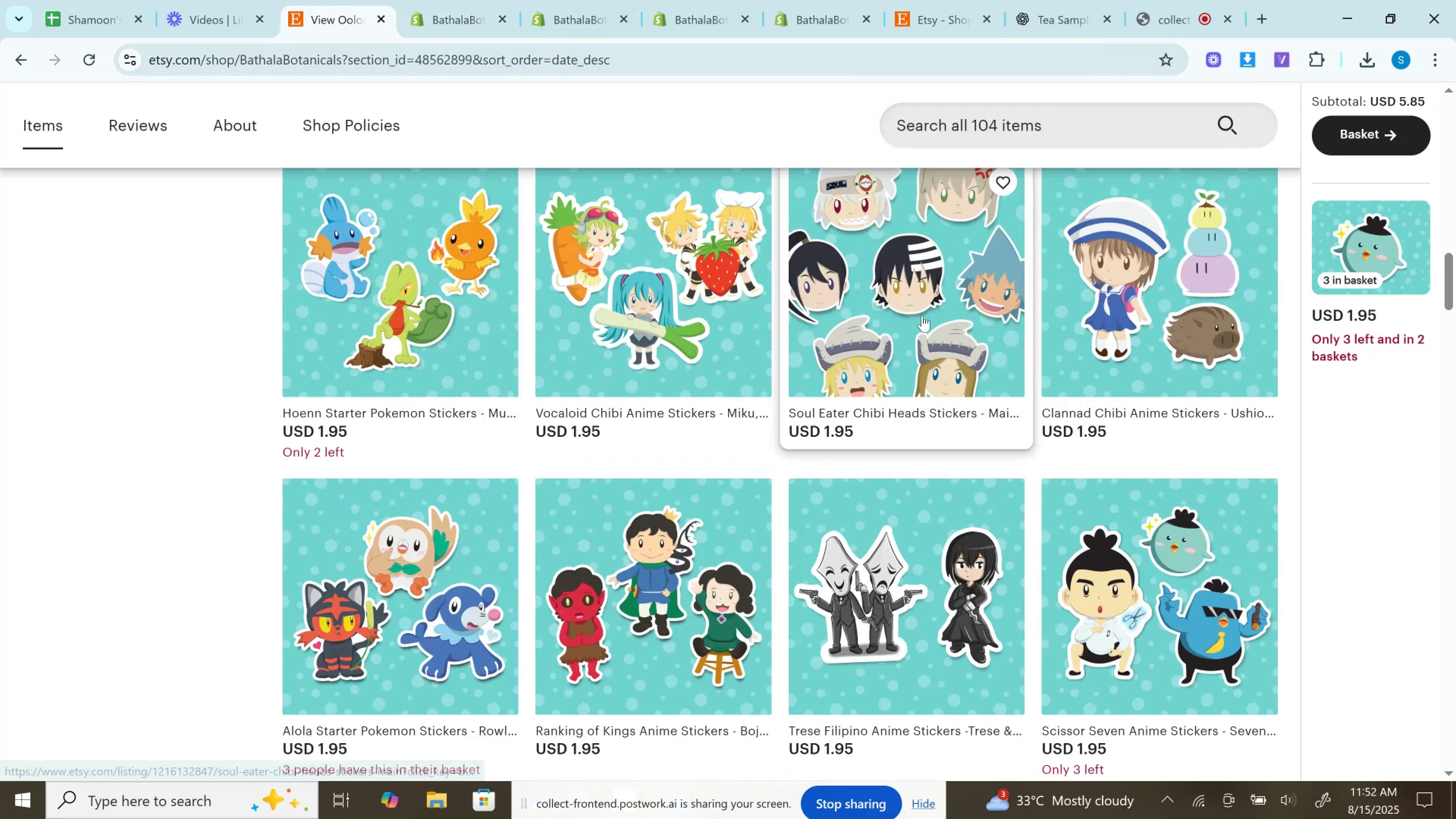 
hold_key(key=ControlLeft, duration=0.8)
left_click([922, 315])
 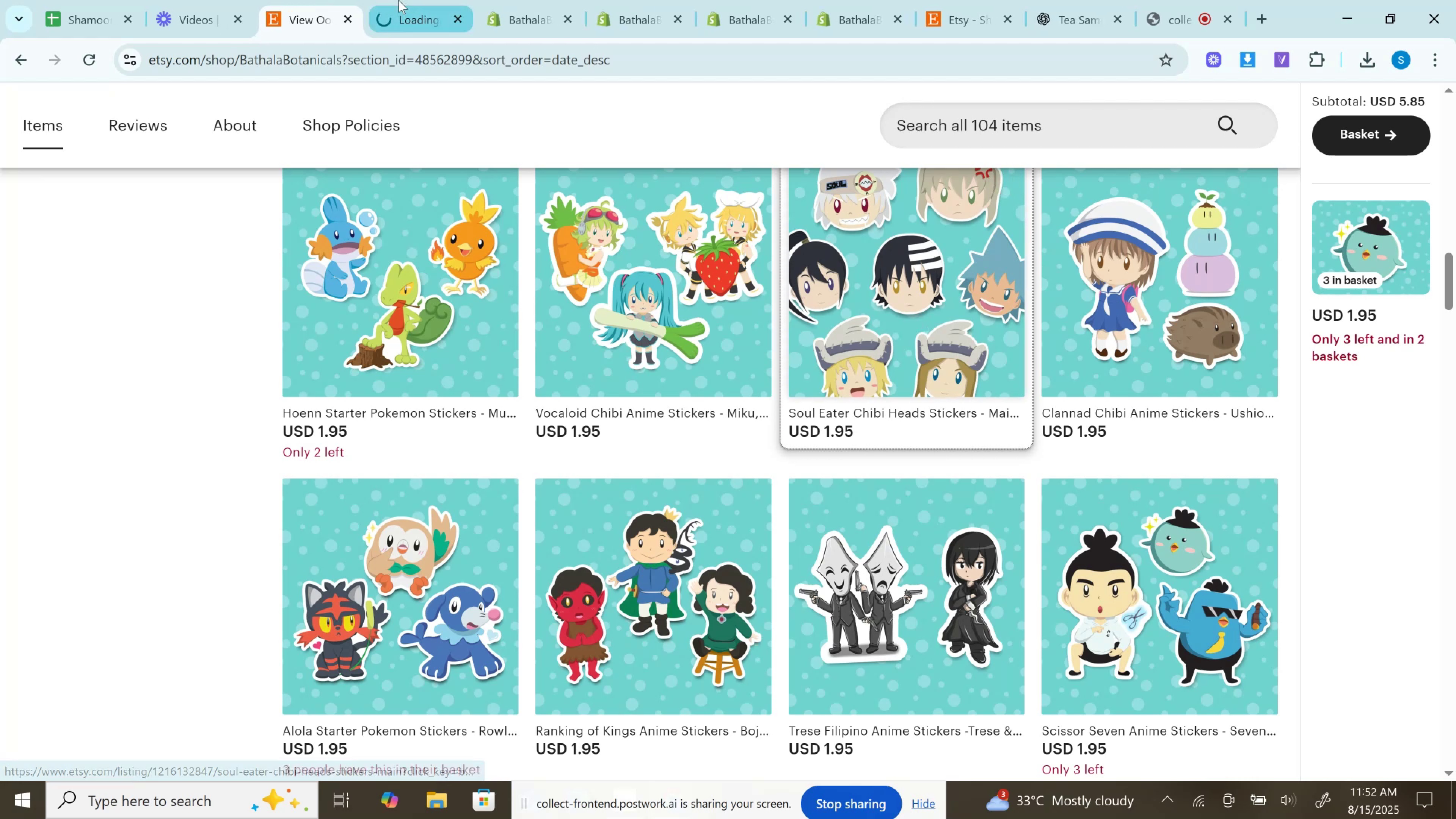 
left_click([399, 0])
 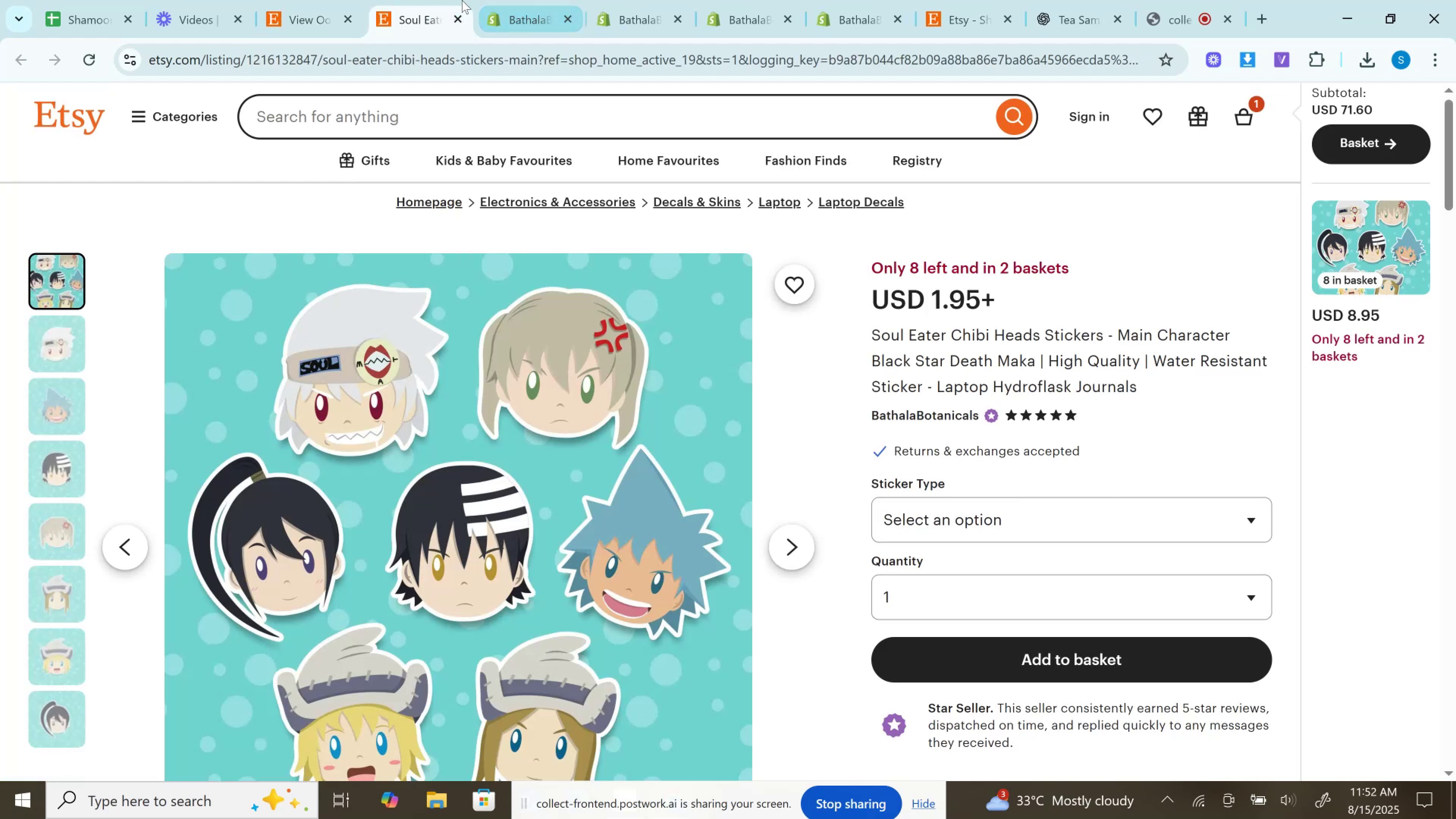 
left_click([452, 19])
 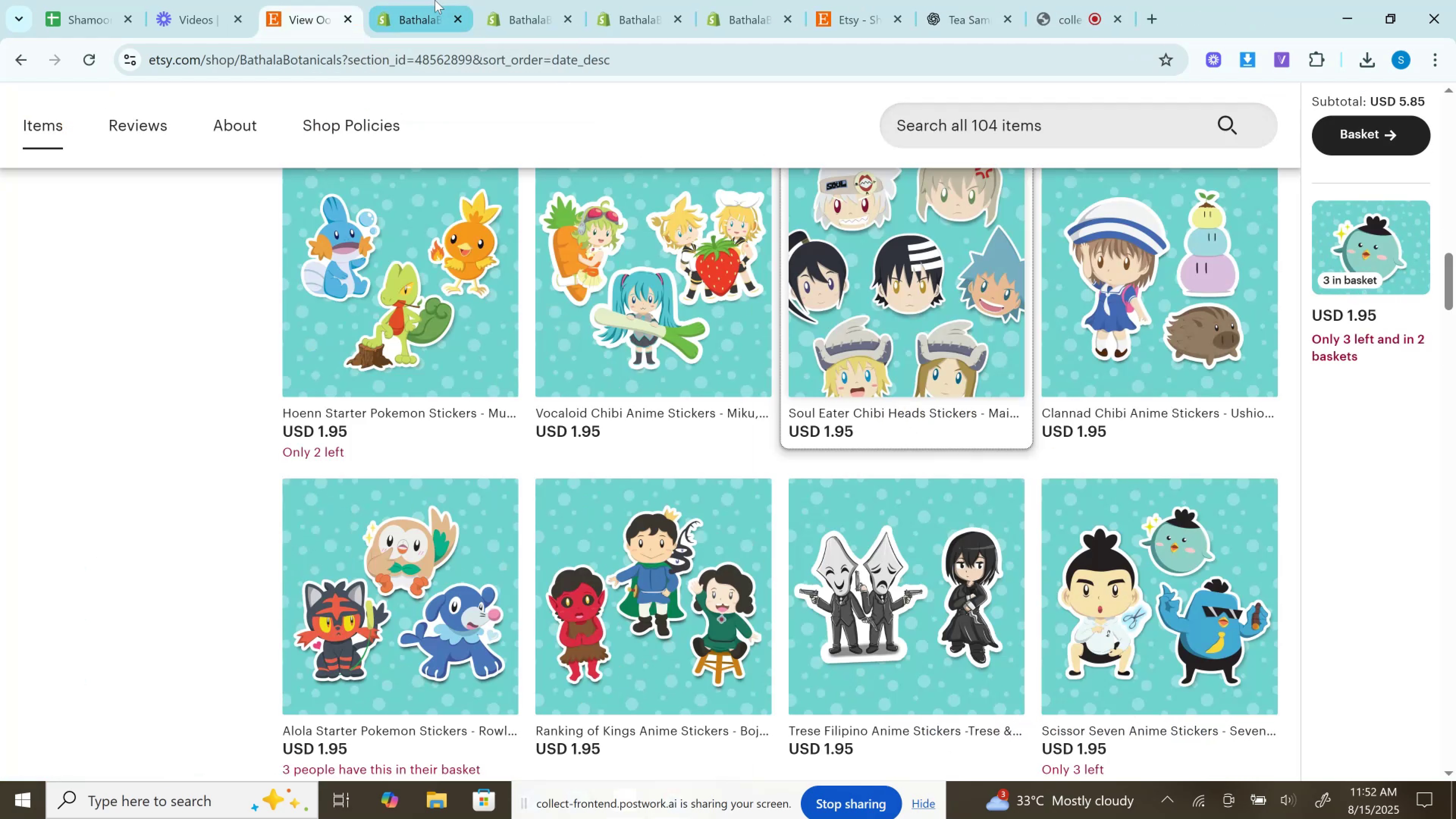 
left_click([435, 0])
 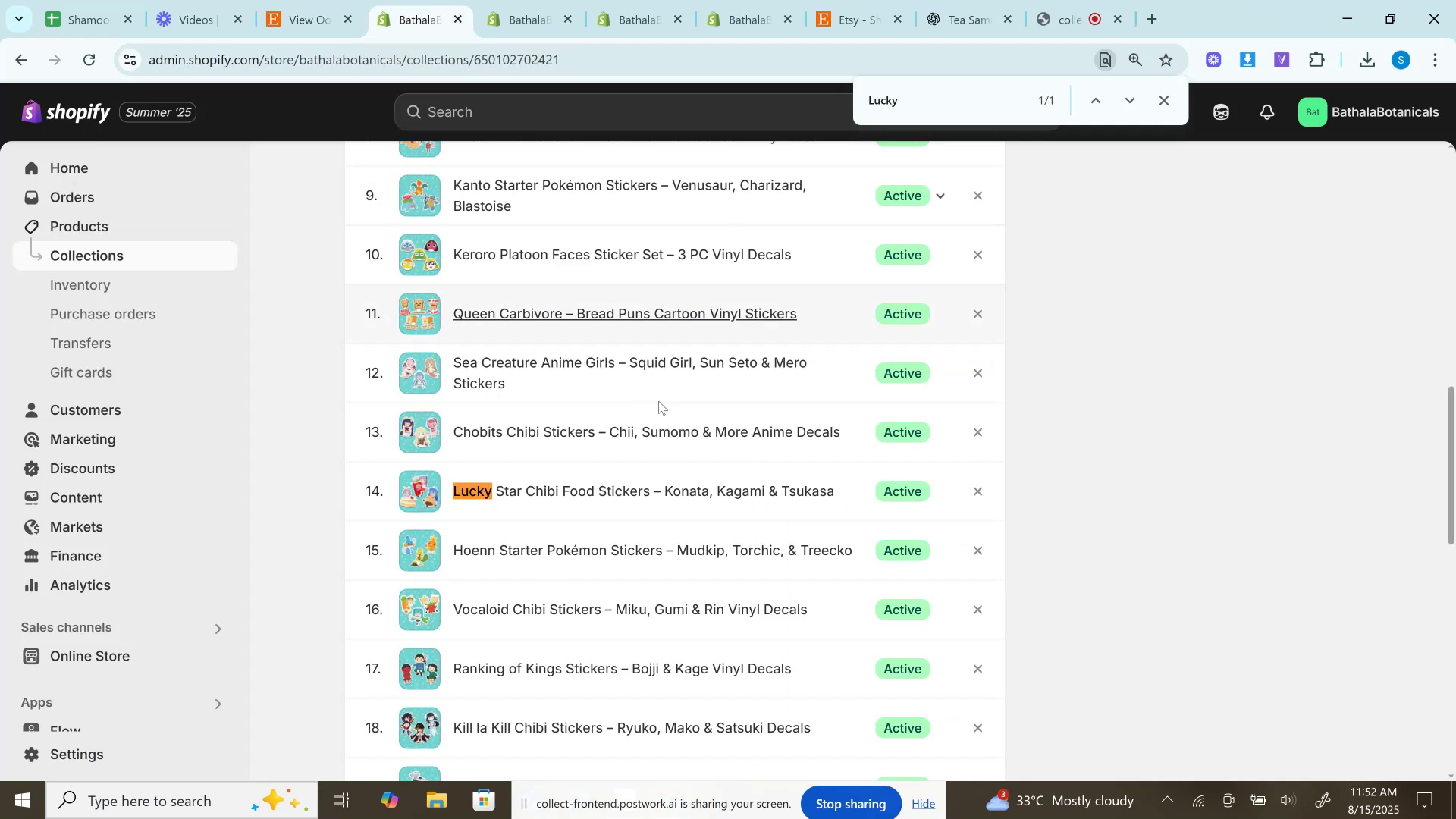 
scroll: coordinate [505, 482], scroll_direction: down, amount: 5.0
 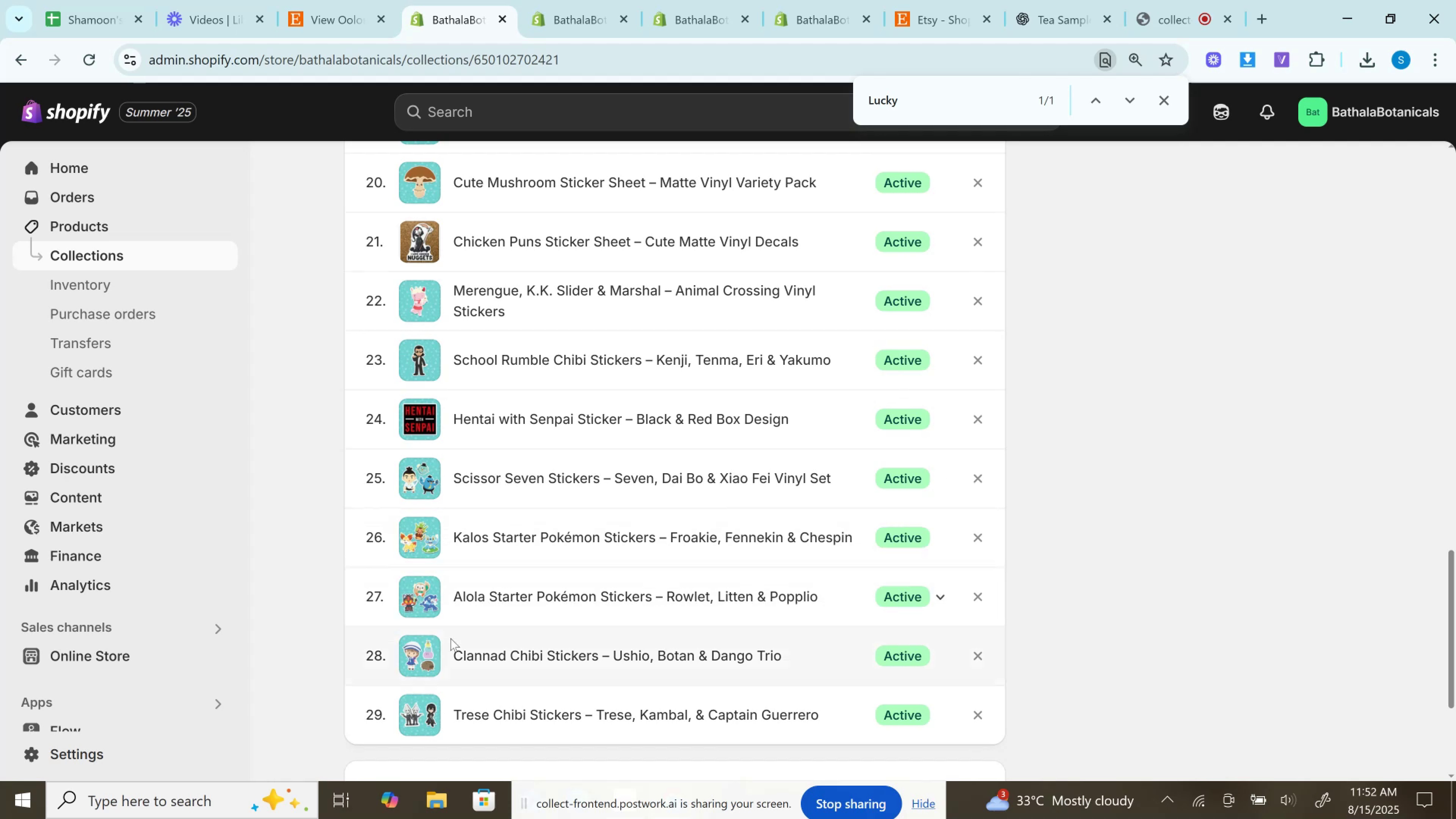 
scroll: coordinate [476, 663], scroll_direction: up, amount: 9.0
 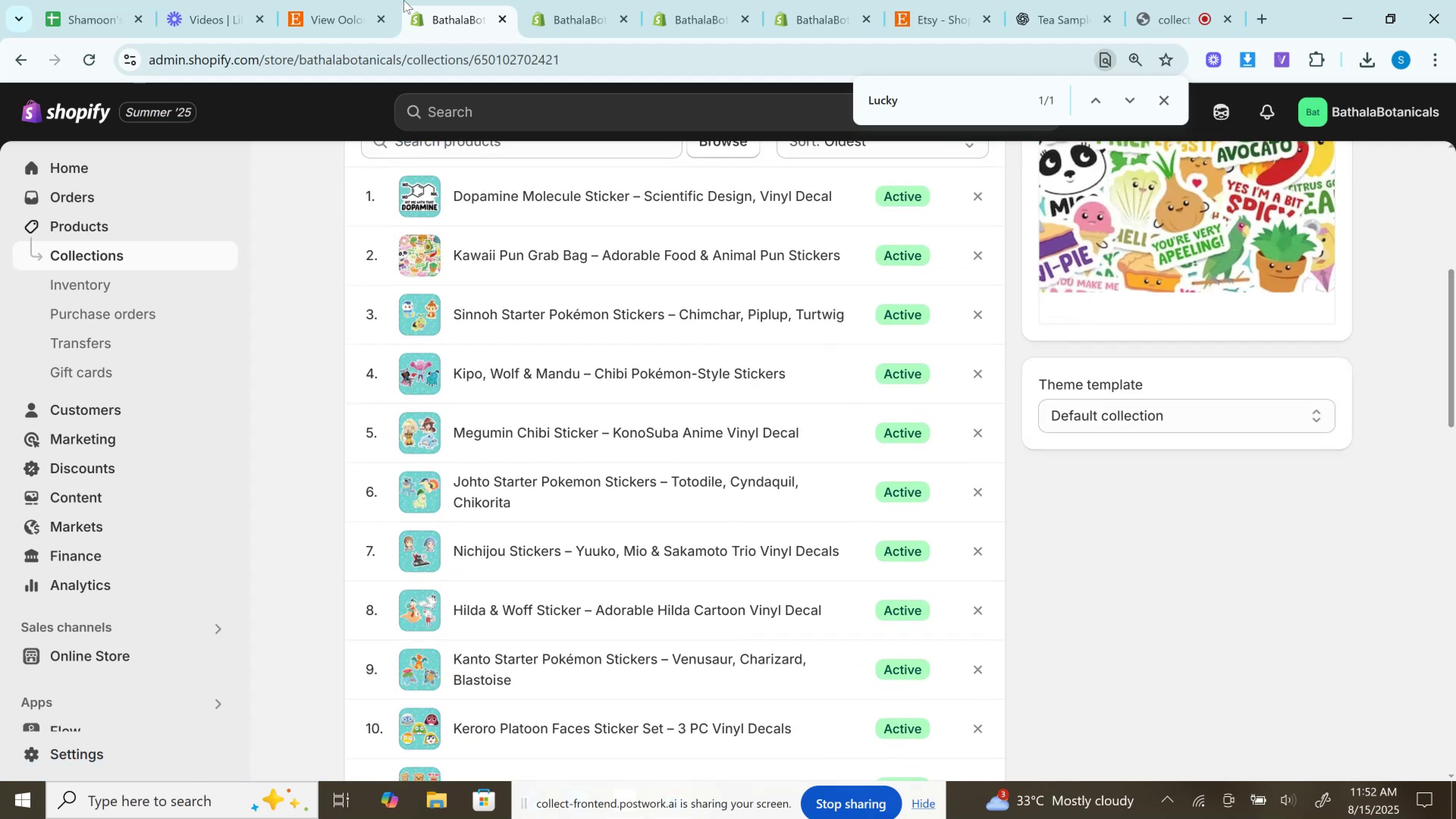 
left_click([347, 0])
 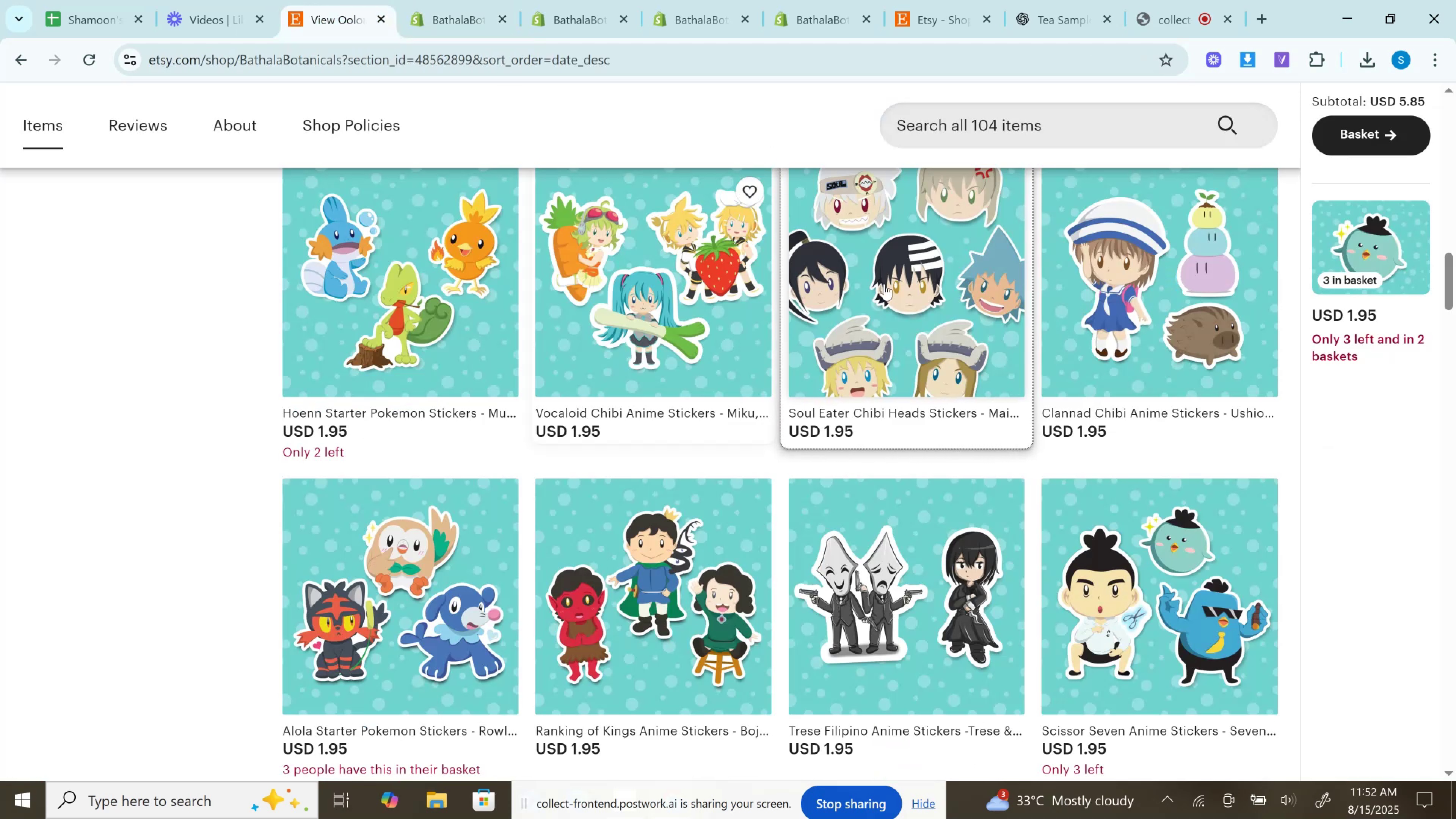 
hold_key(key=ControlLeft, duration=0.85)
left_click([901, 292])
 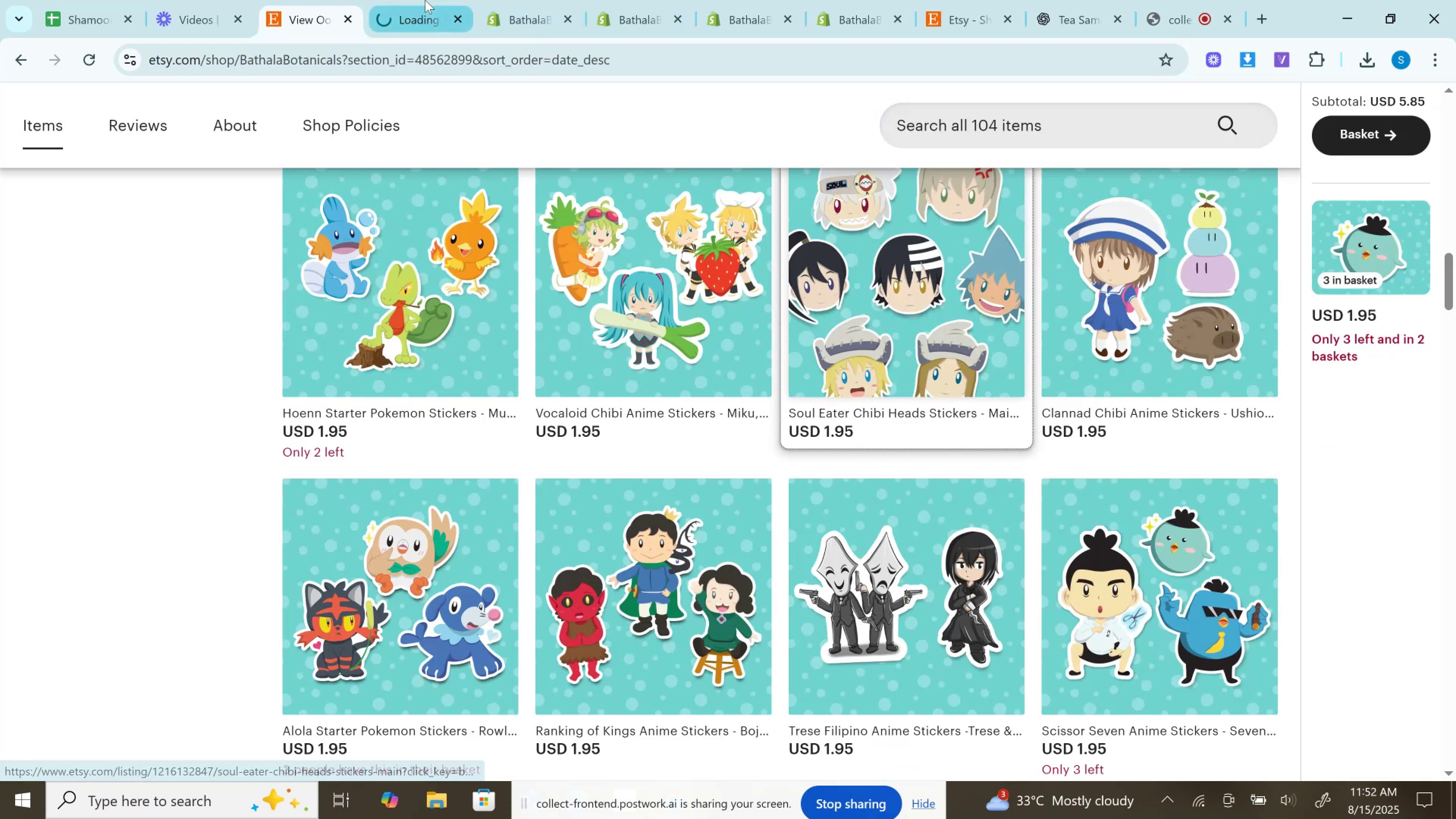 
left_click([425, 0])
 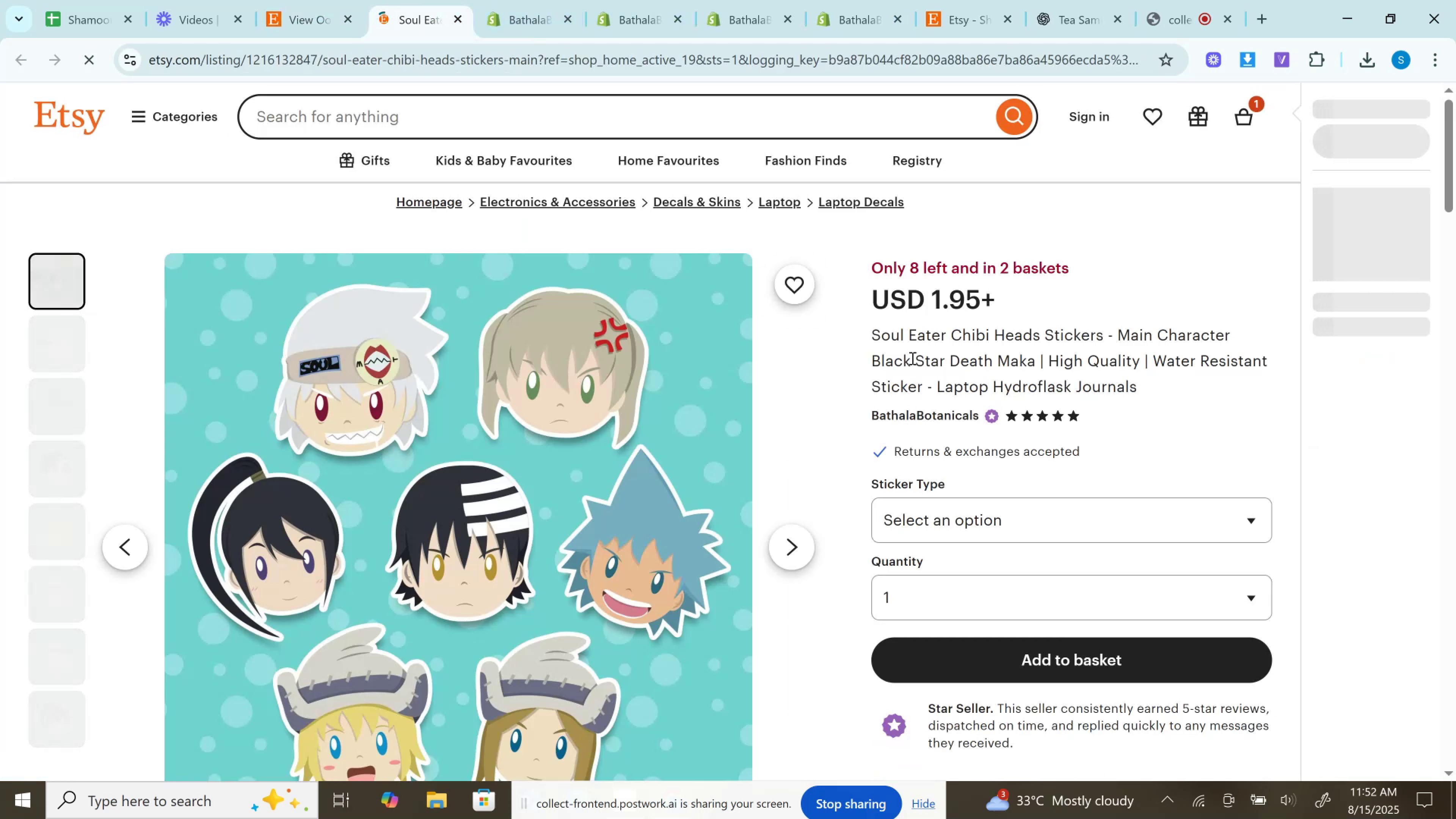 
left_click([880, 333])
 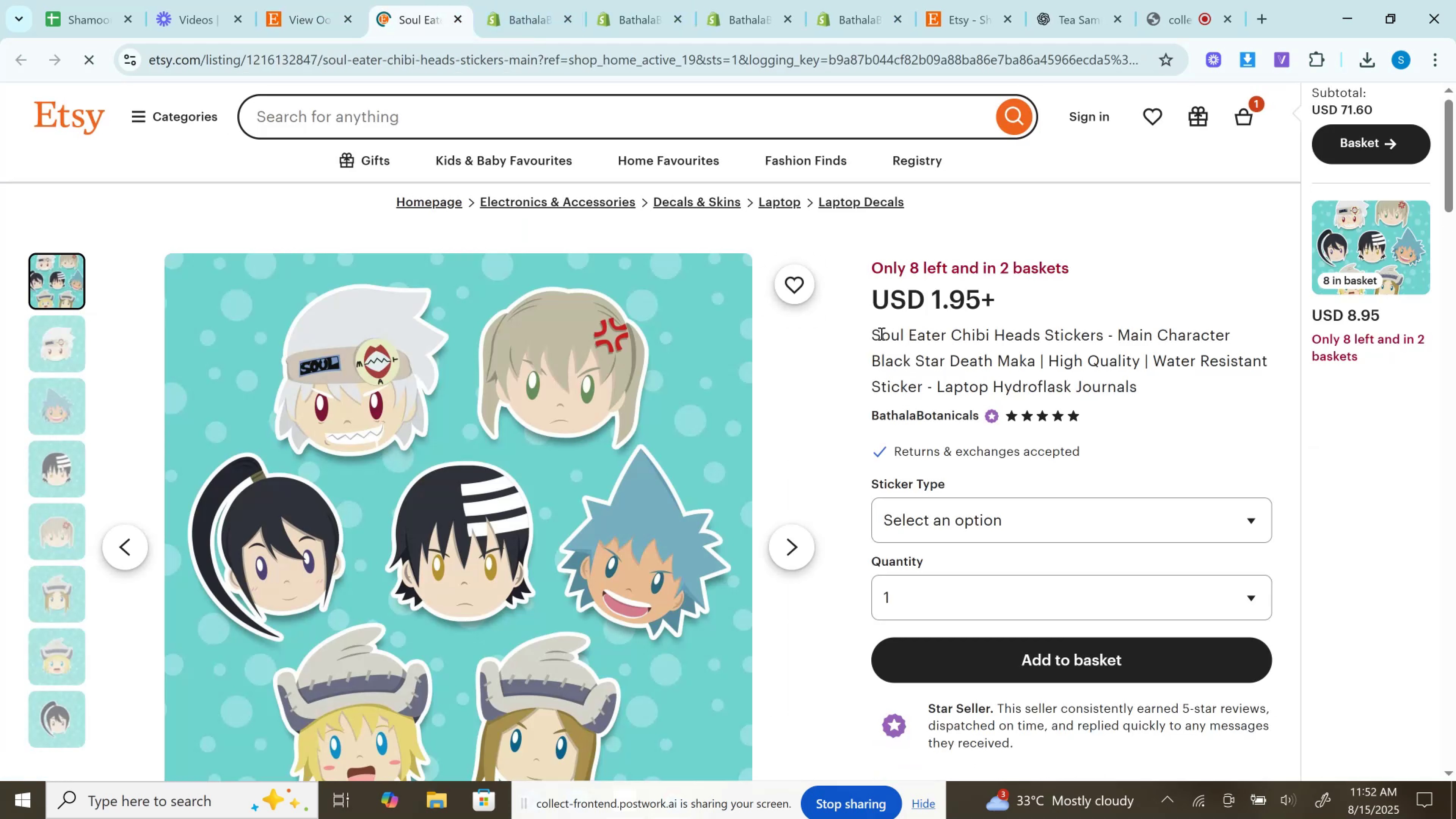 
double_click([880, 333])
 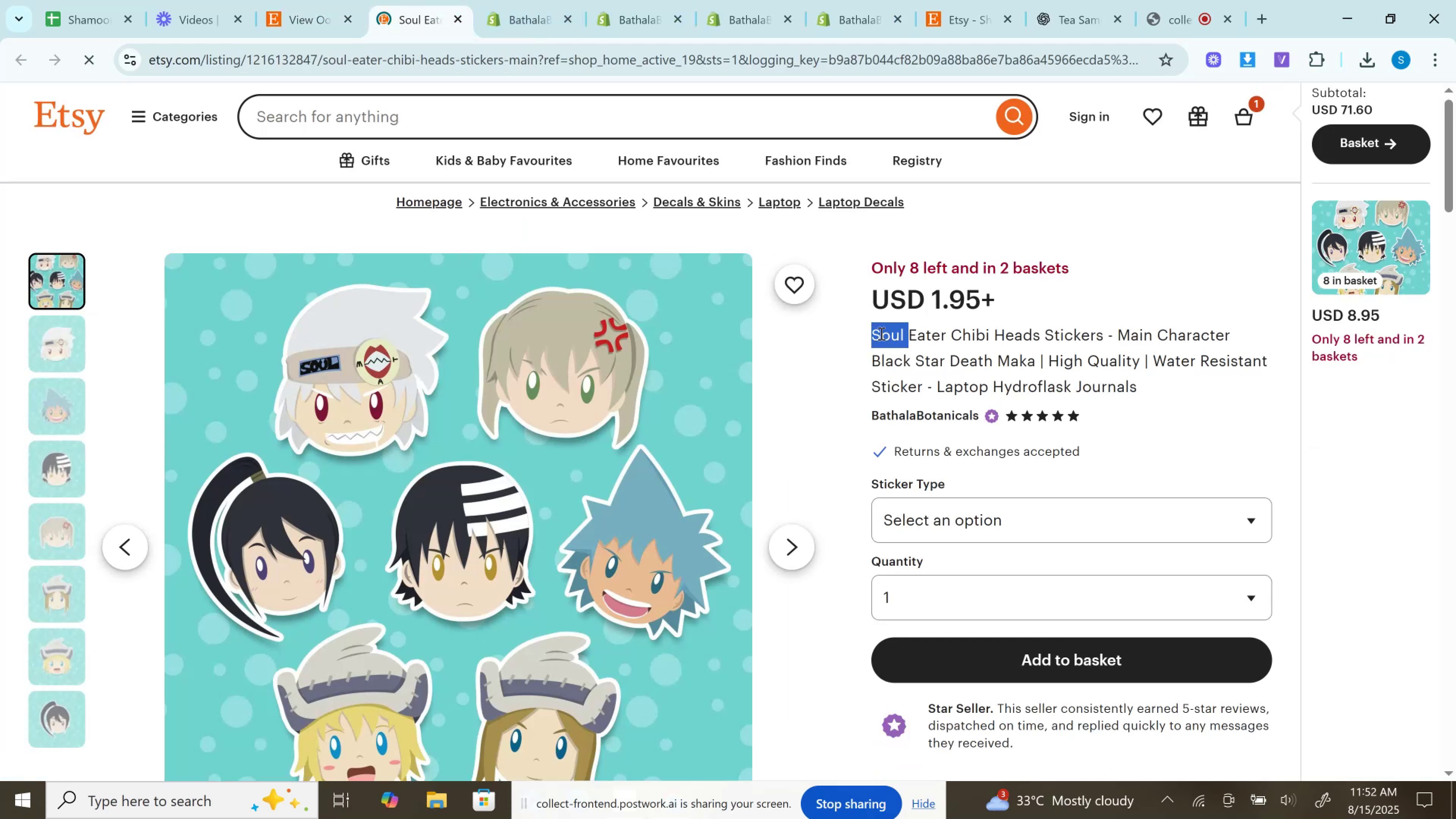 
key(Control+C)
 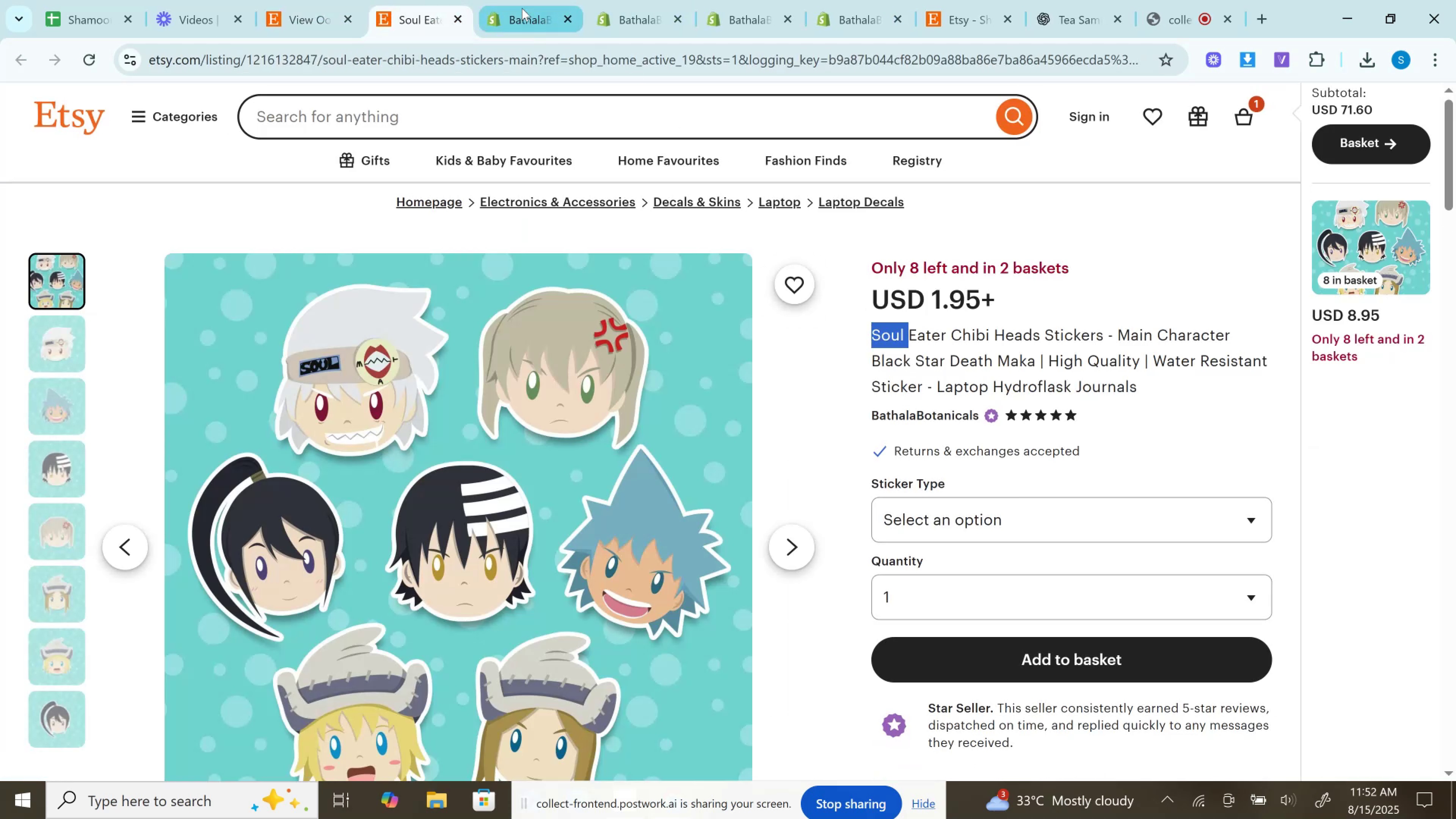 
left_click([518, 0])
 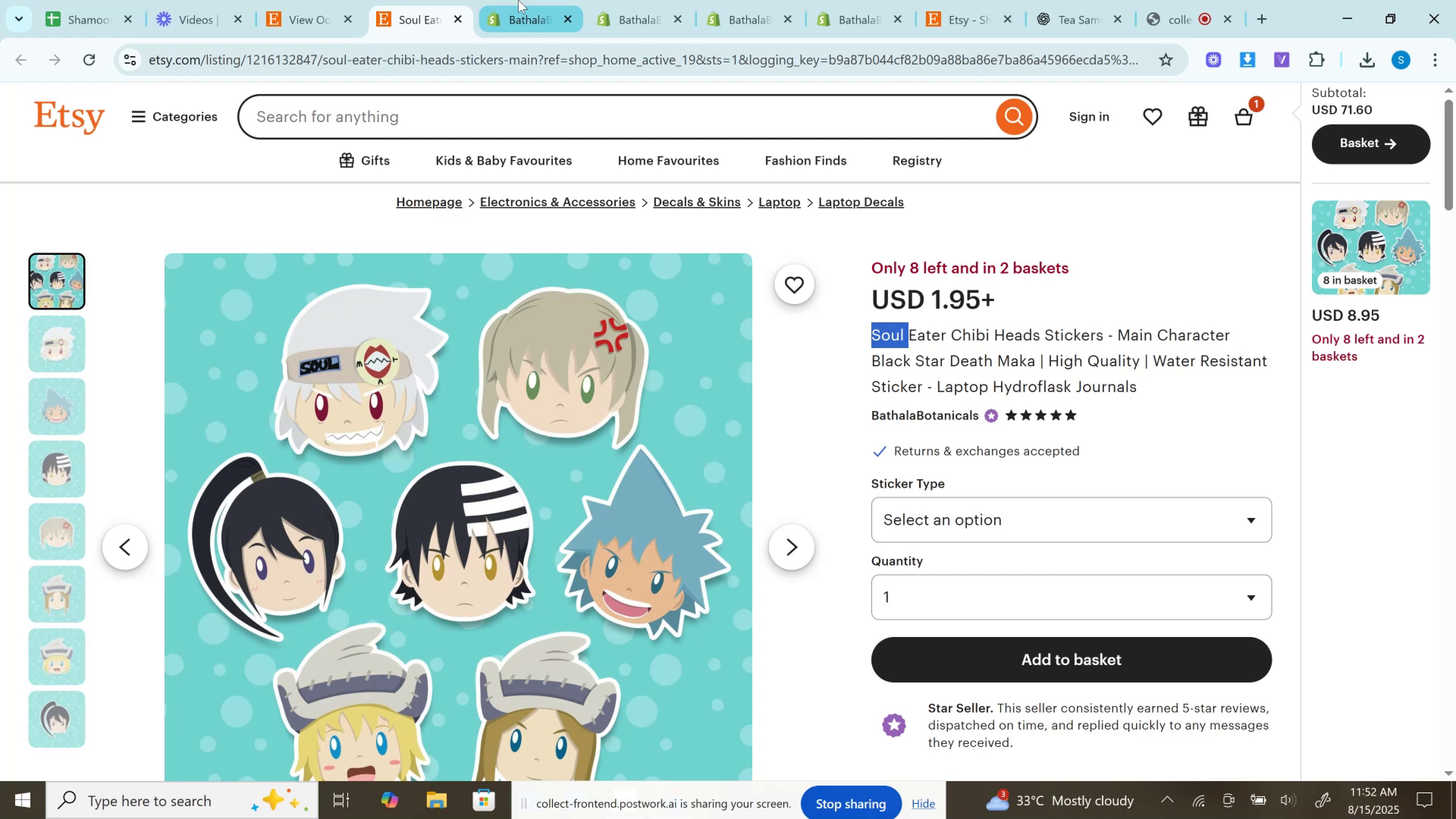 
key(Control+F)
 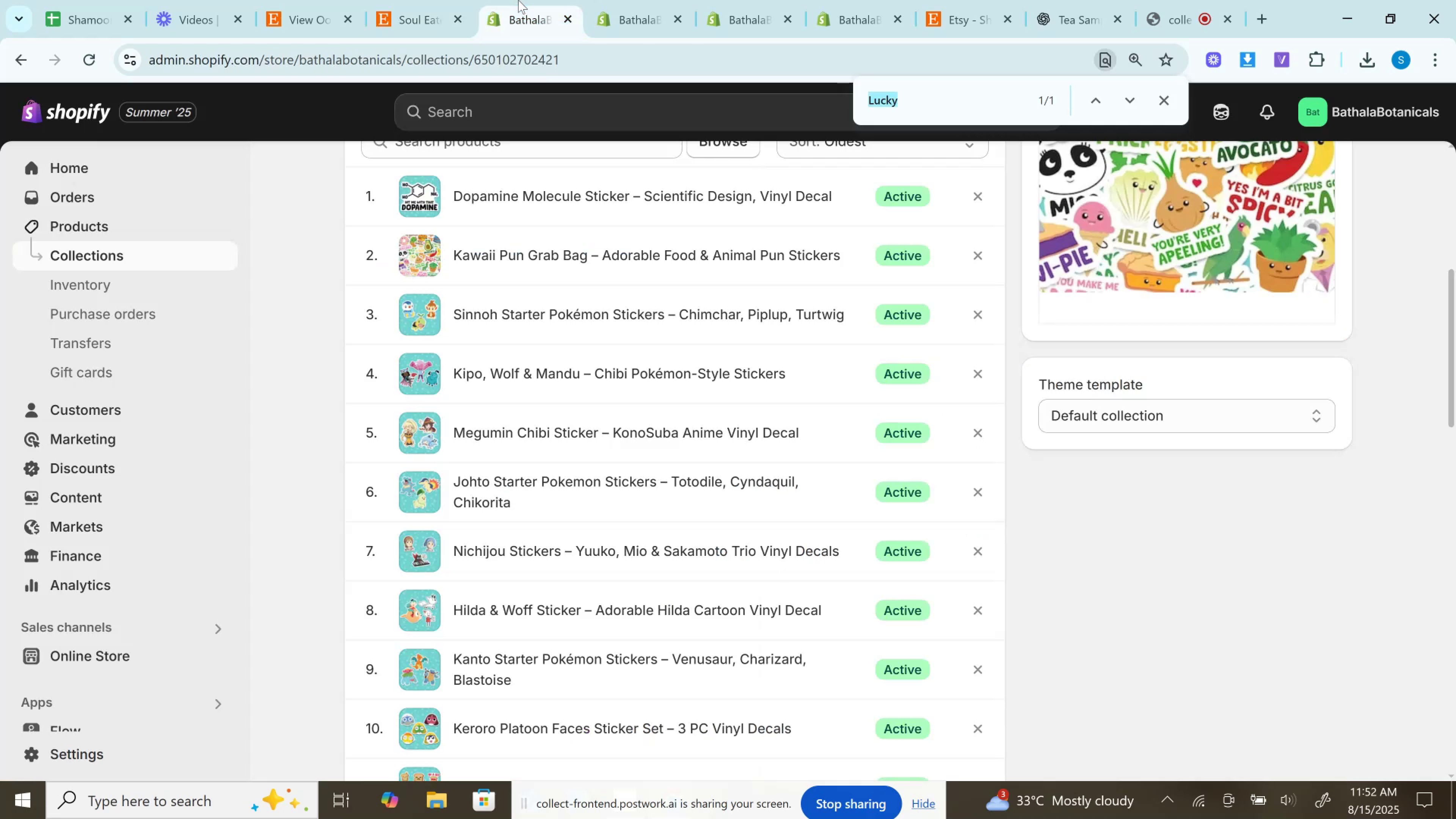 
key(Control+V)
 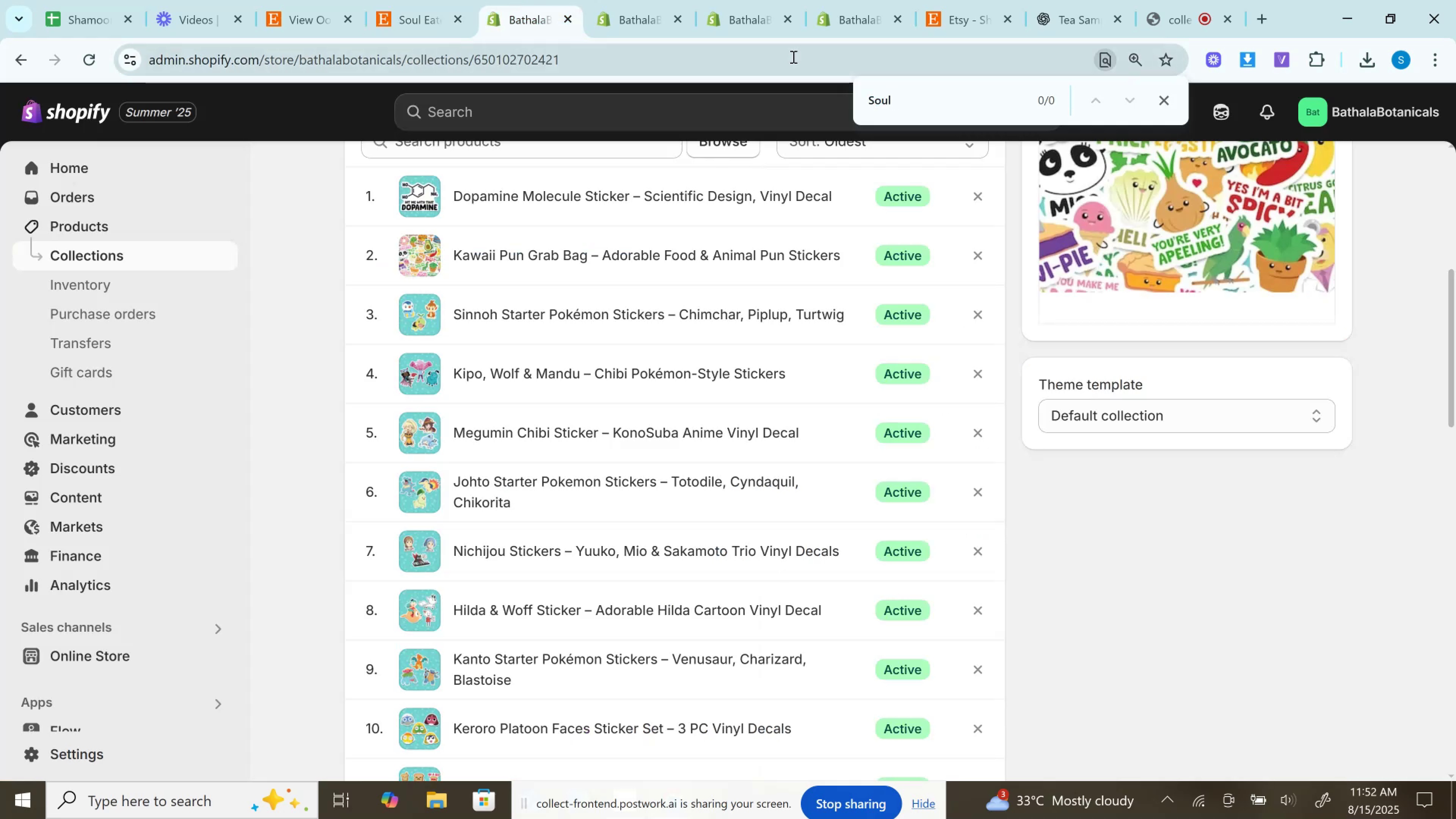 
key(Enter)
 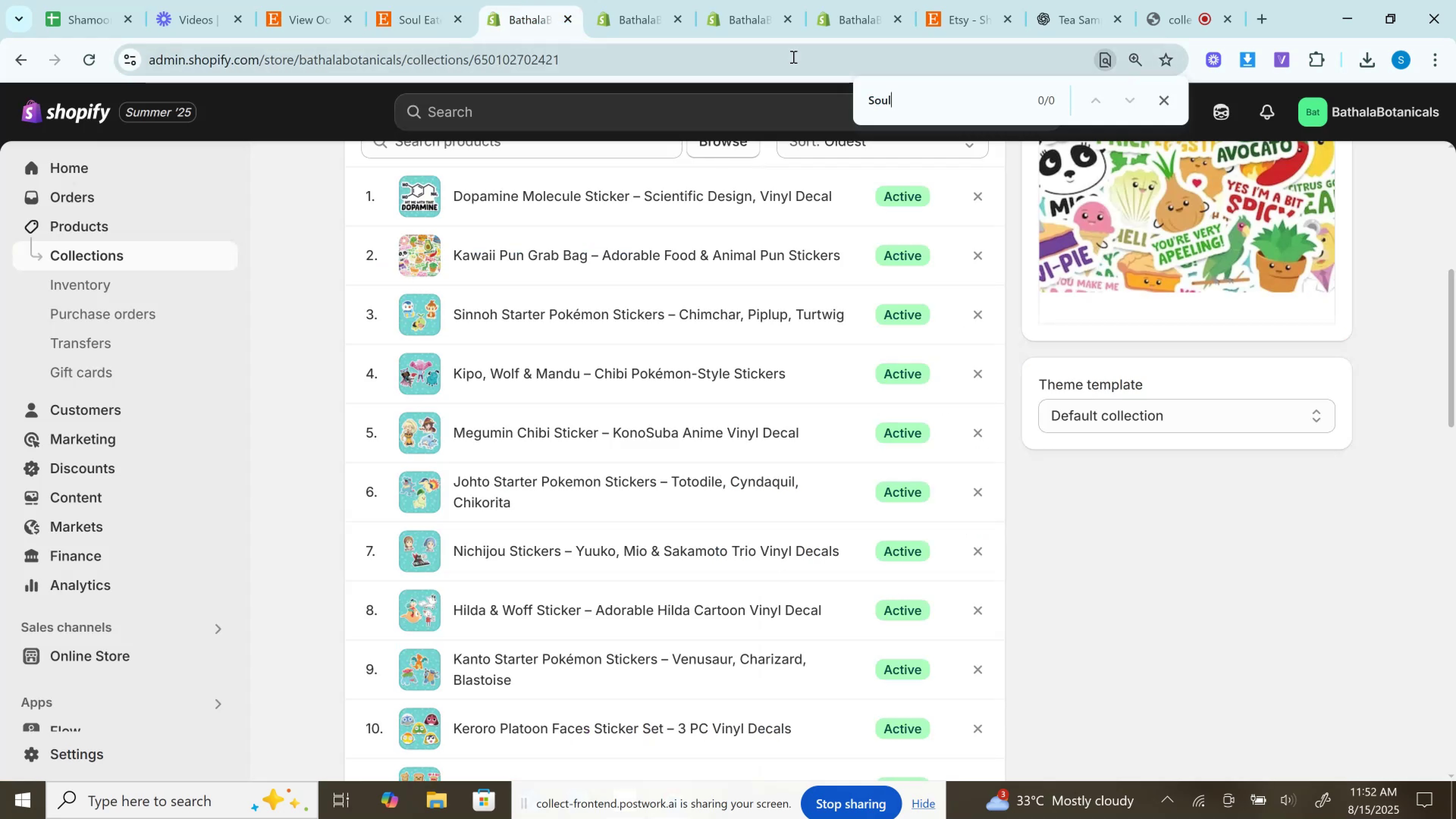 
key(Enter)
 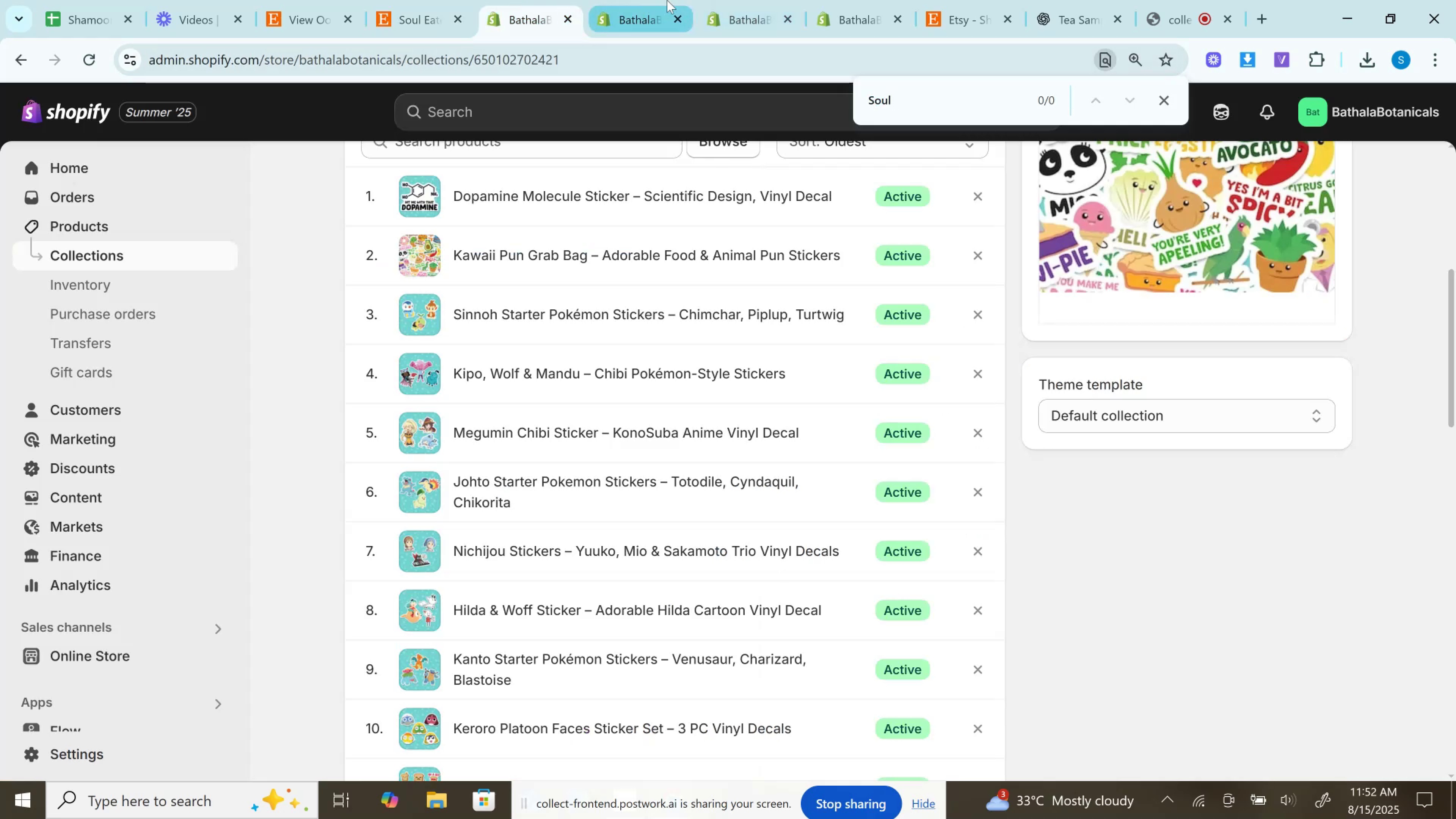 
left_click([741, 0])
 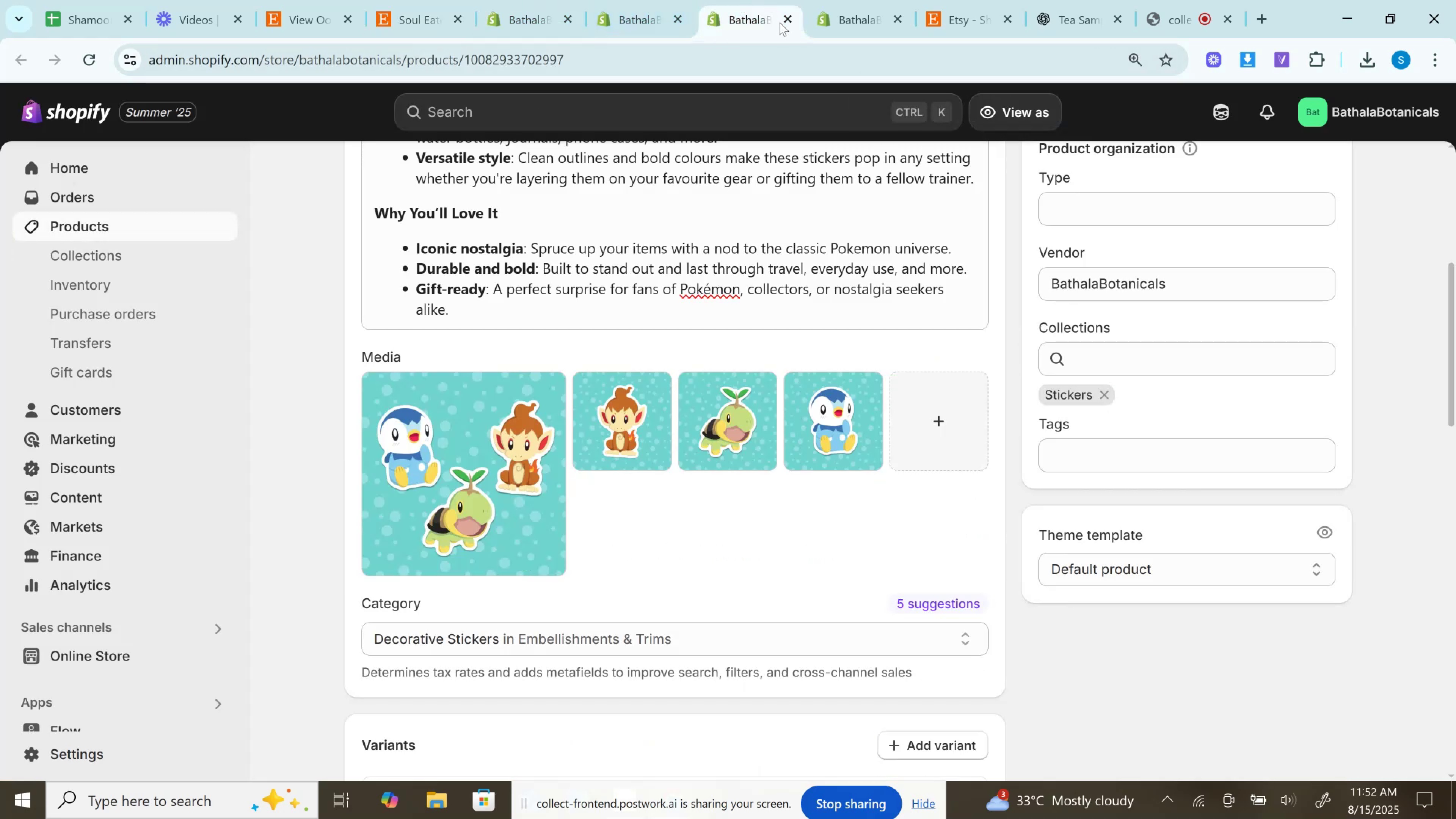 
left_click([790, 17])
 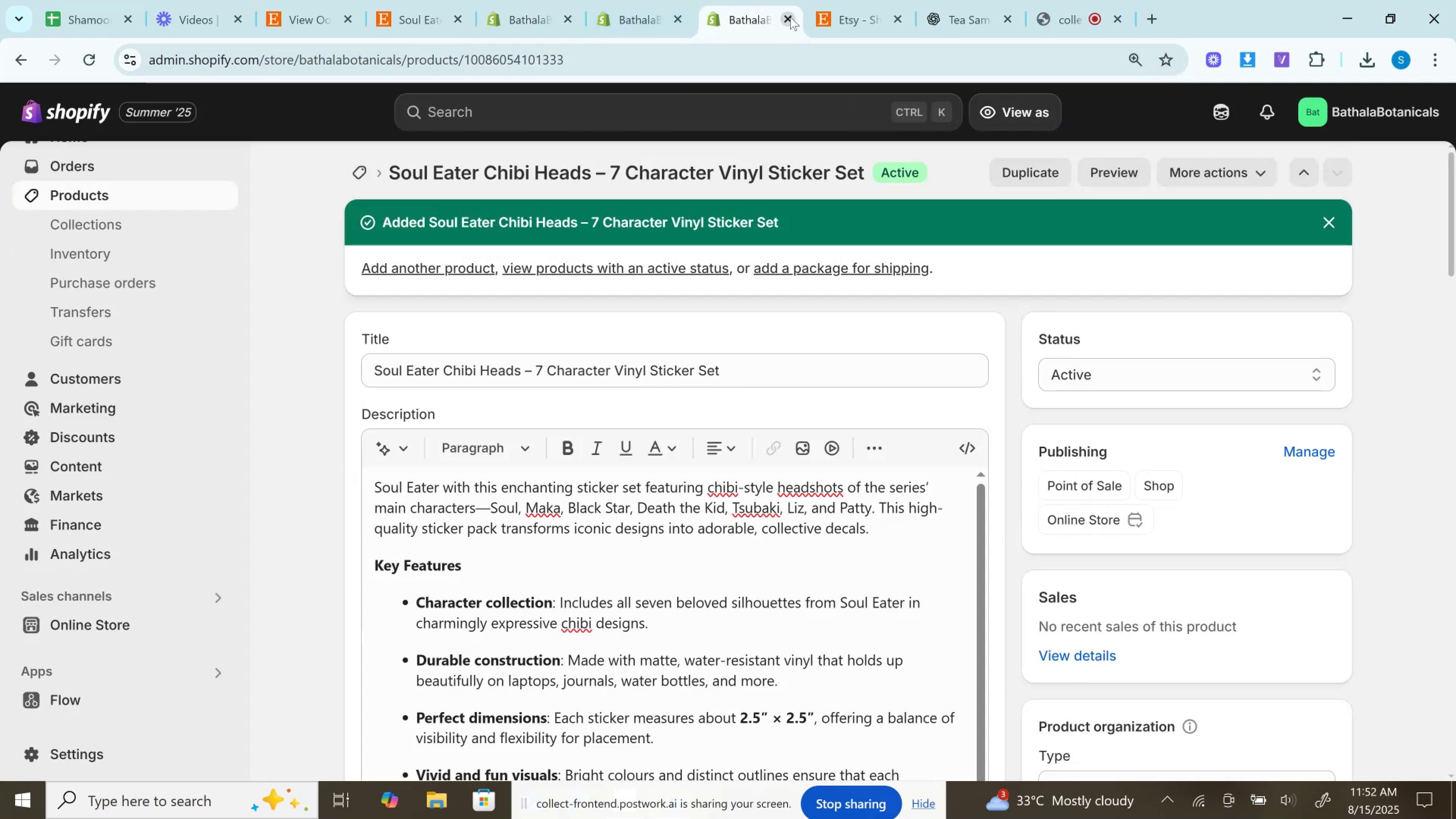 
scroll: coordinate [1293, 603], scroll_direction: down, amount: 19.0
 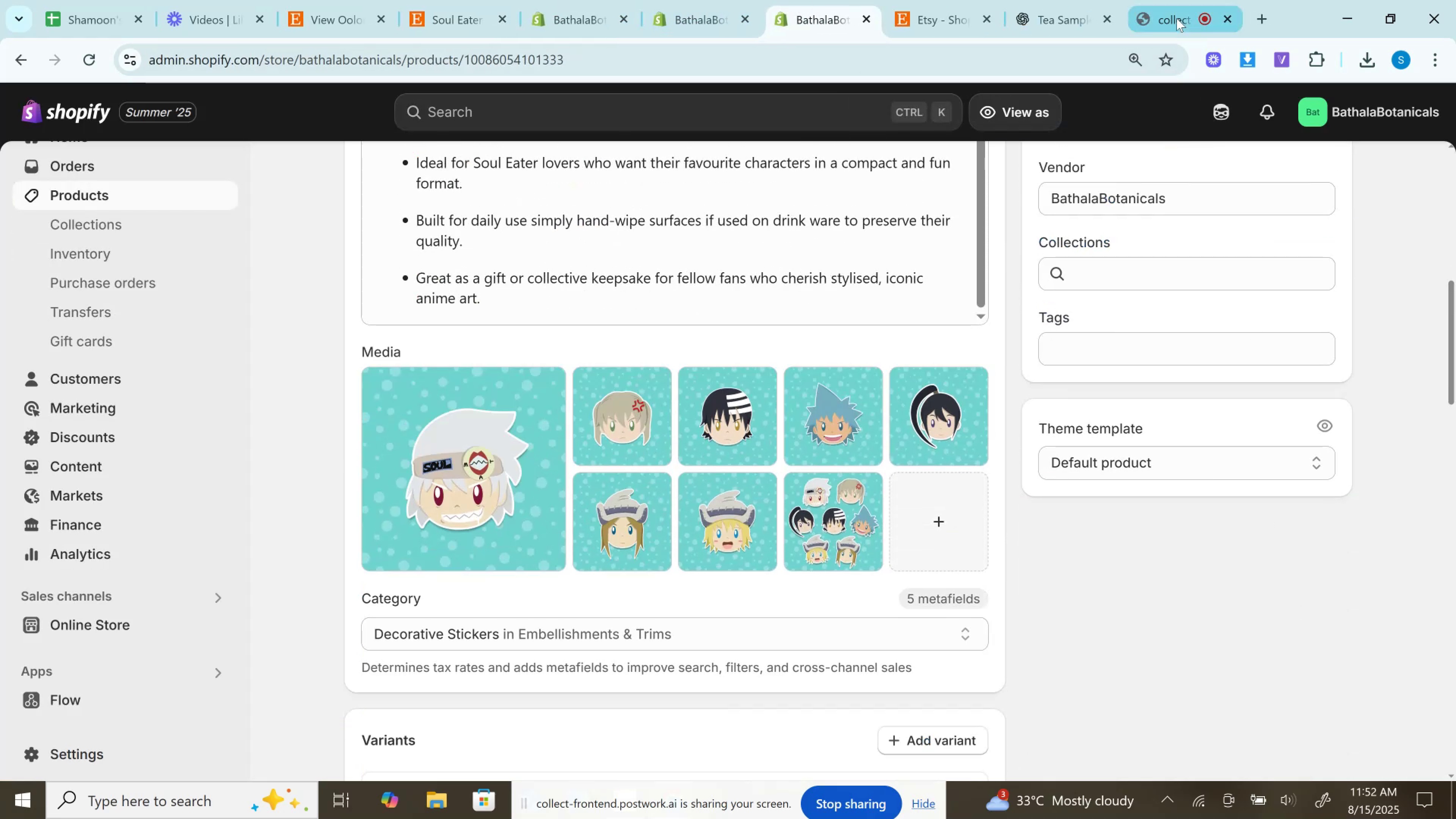 
scroll: coordinate [1285, 656], scroll_direction: up, amount: 15.0
 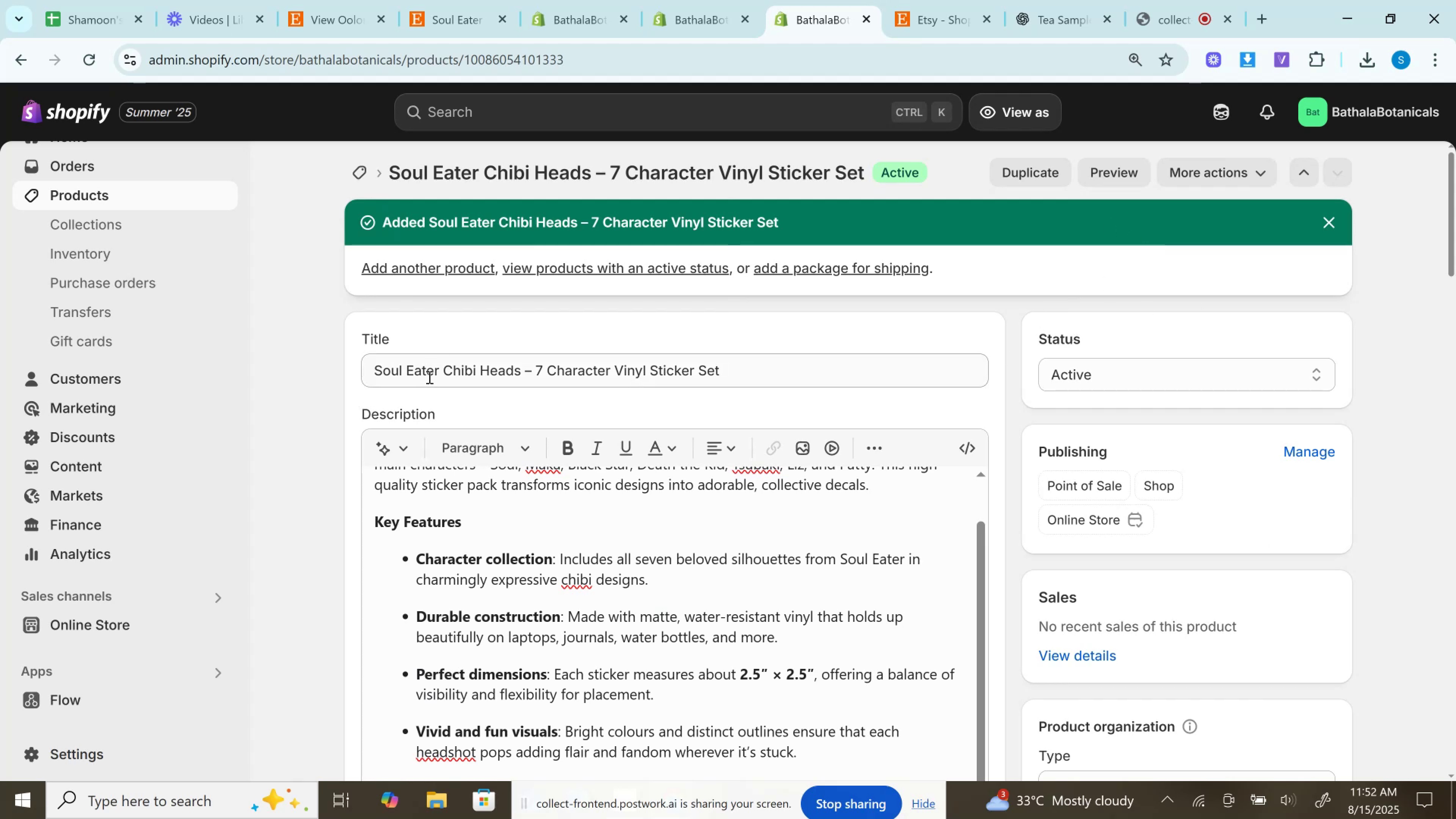 
left_click_drag(start_coordinate=[439, 370], to_coordinate=[285, 370])
 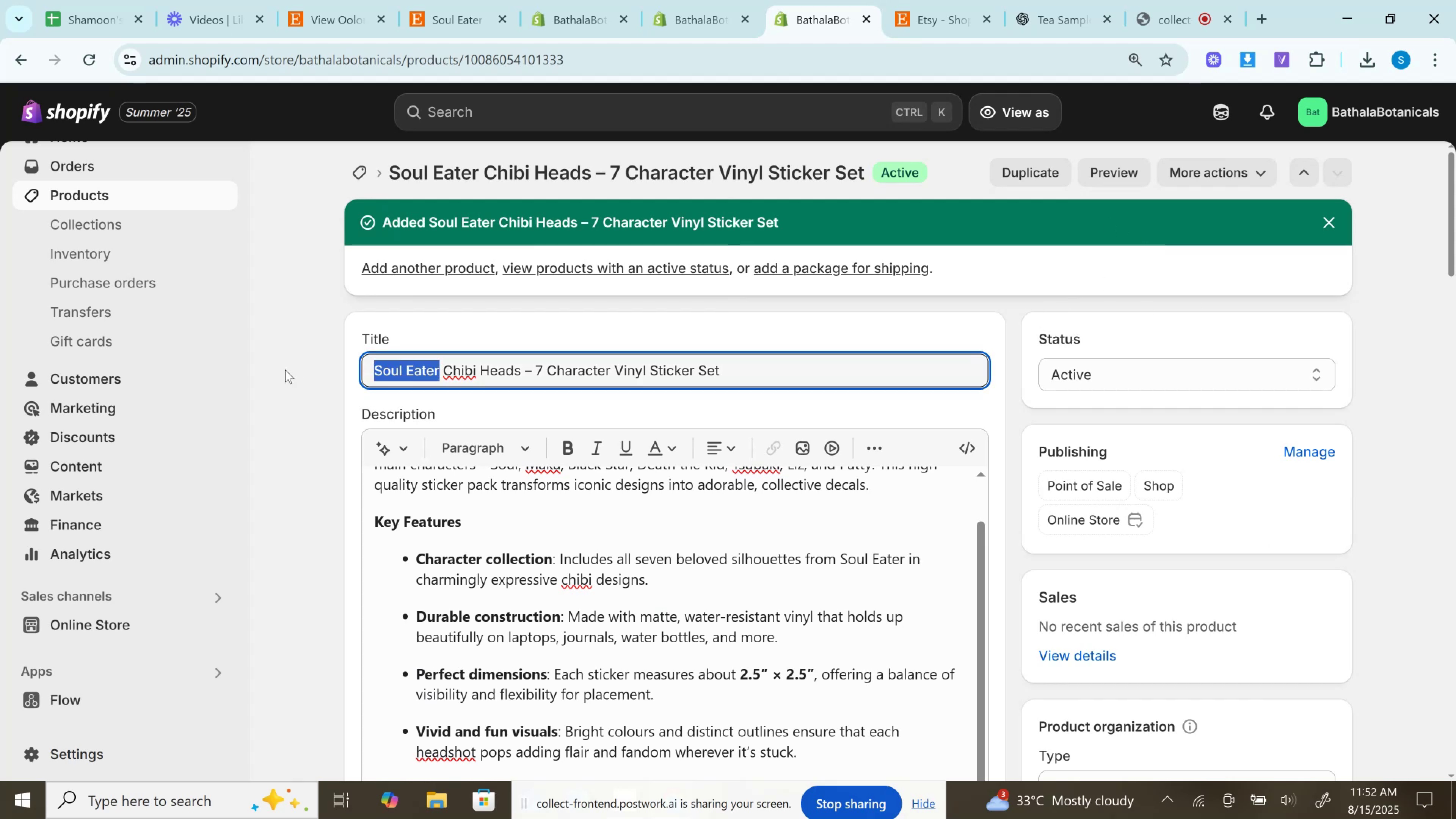 
key(Control+C)
 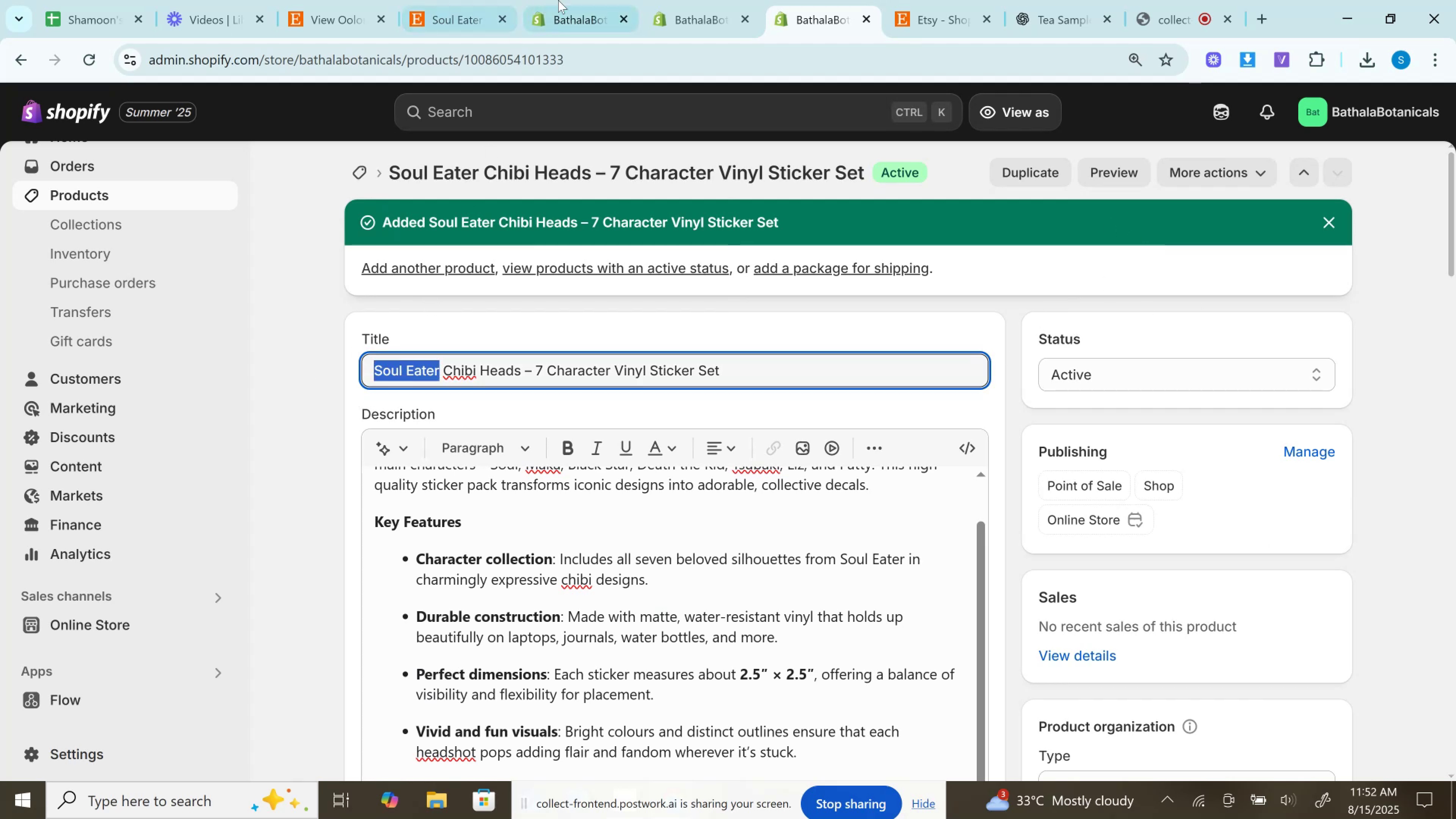 
left_click([561, 0])
 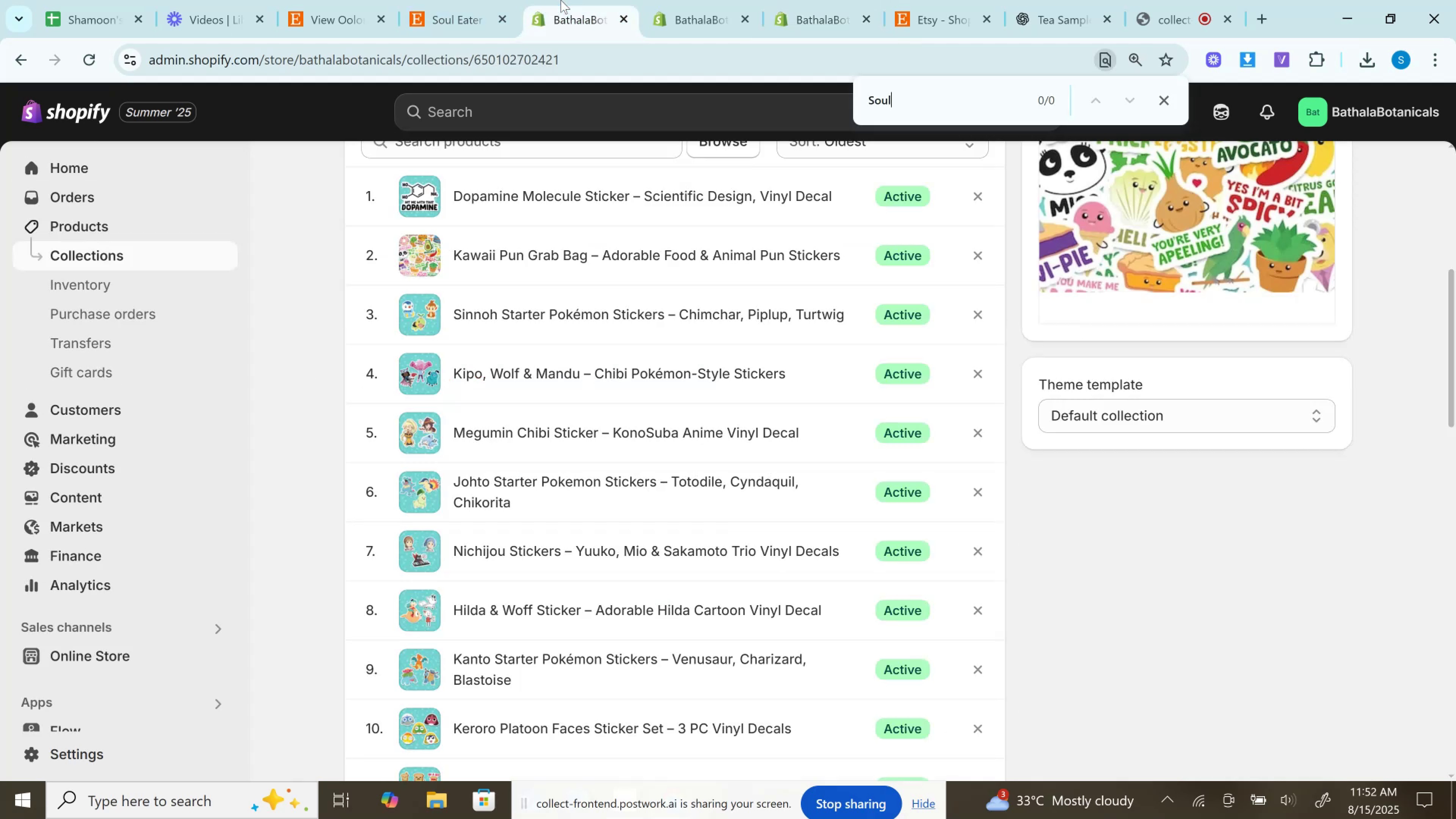 
key(Control+F)
 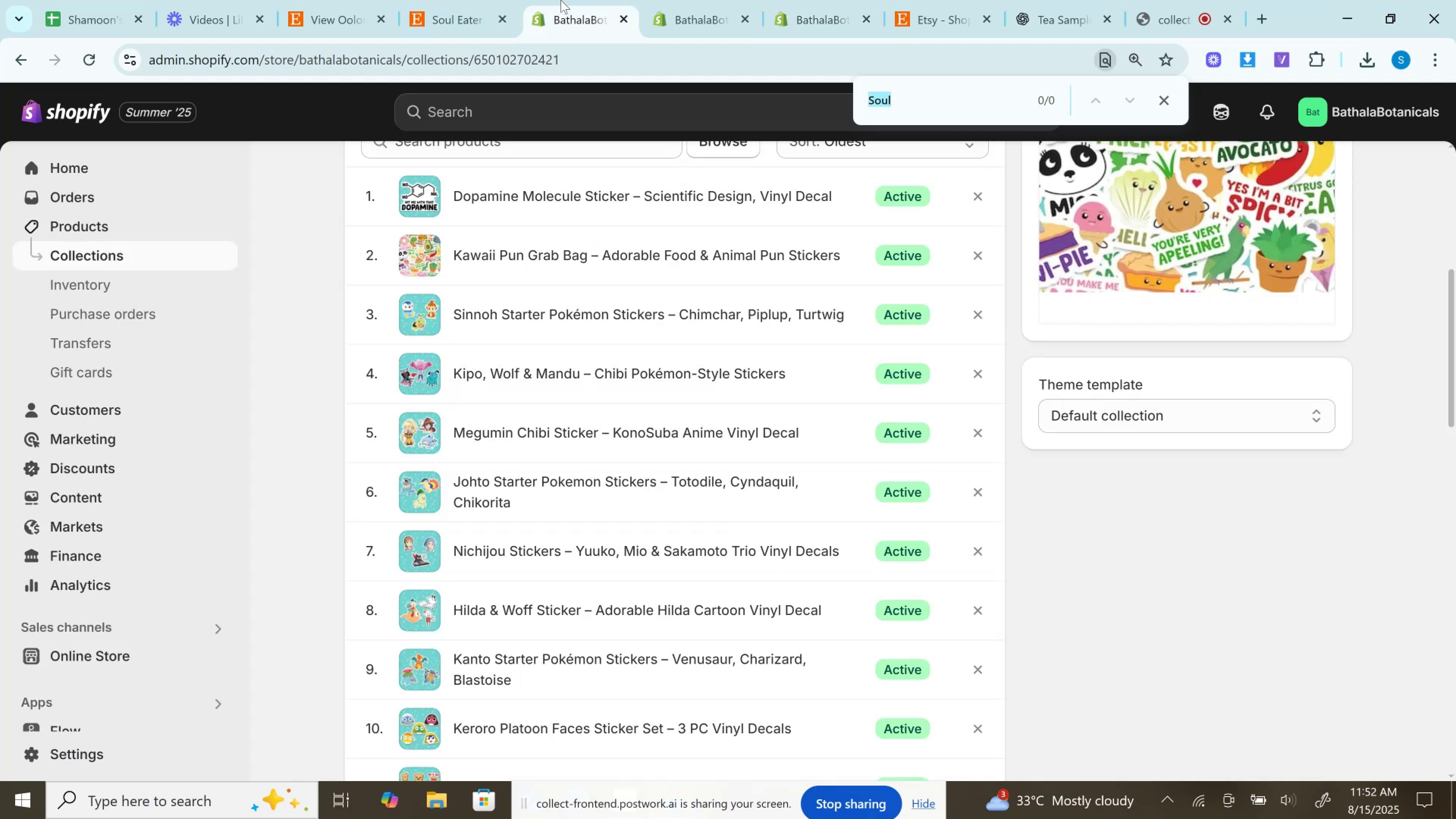 
key(Control+V)
 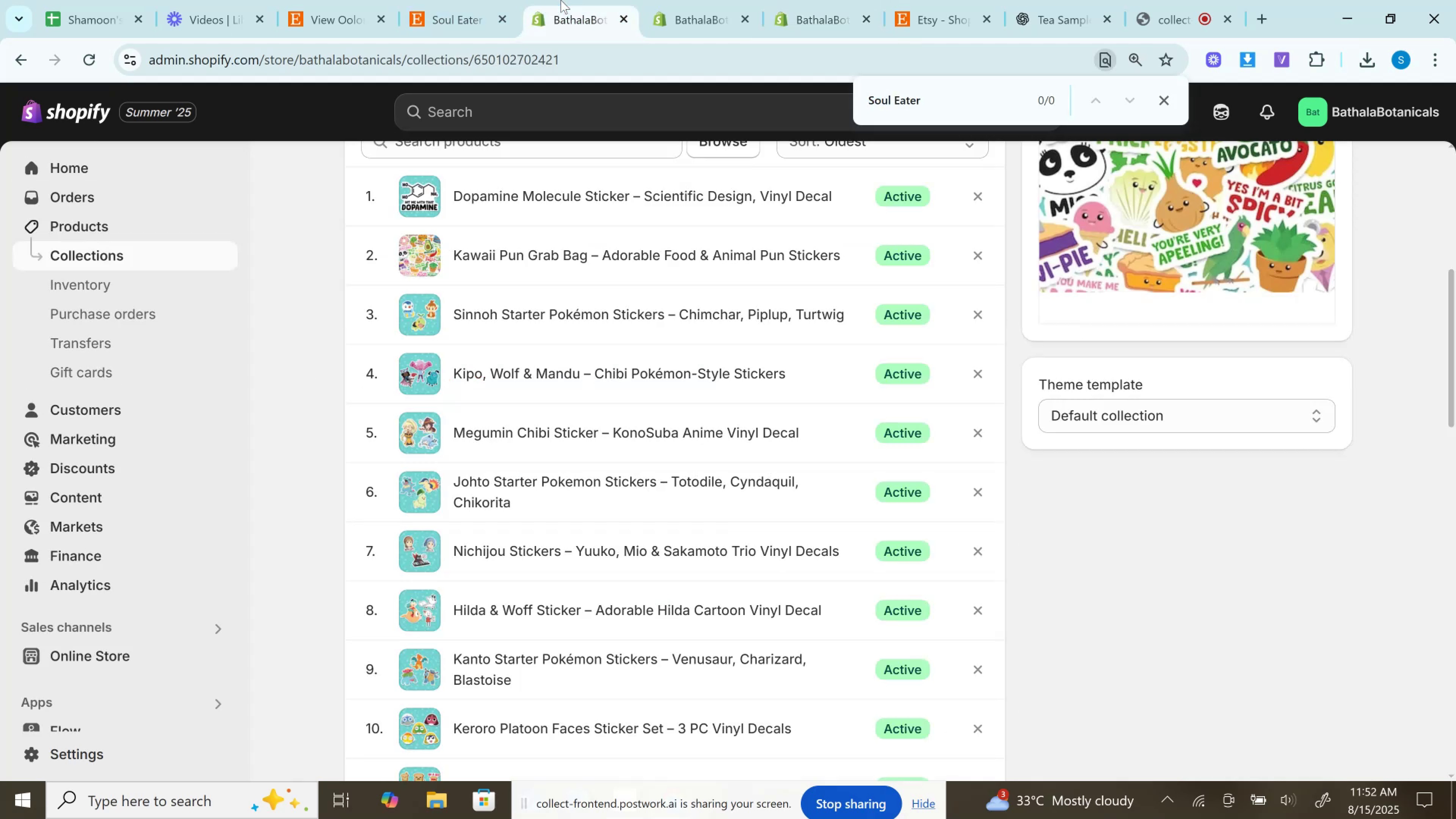 
key(Enter)
 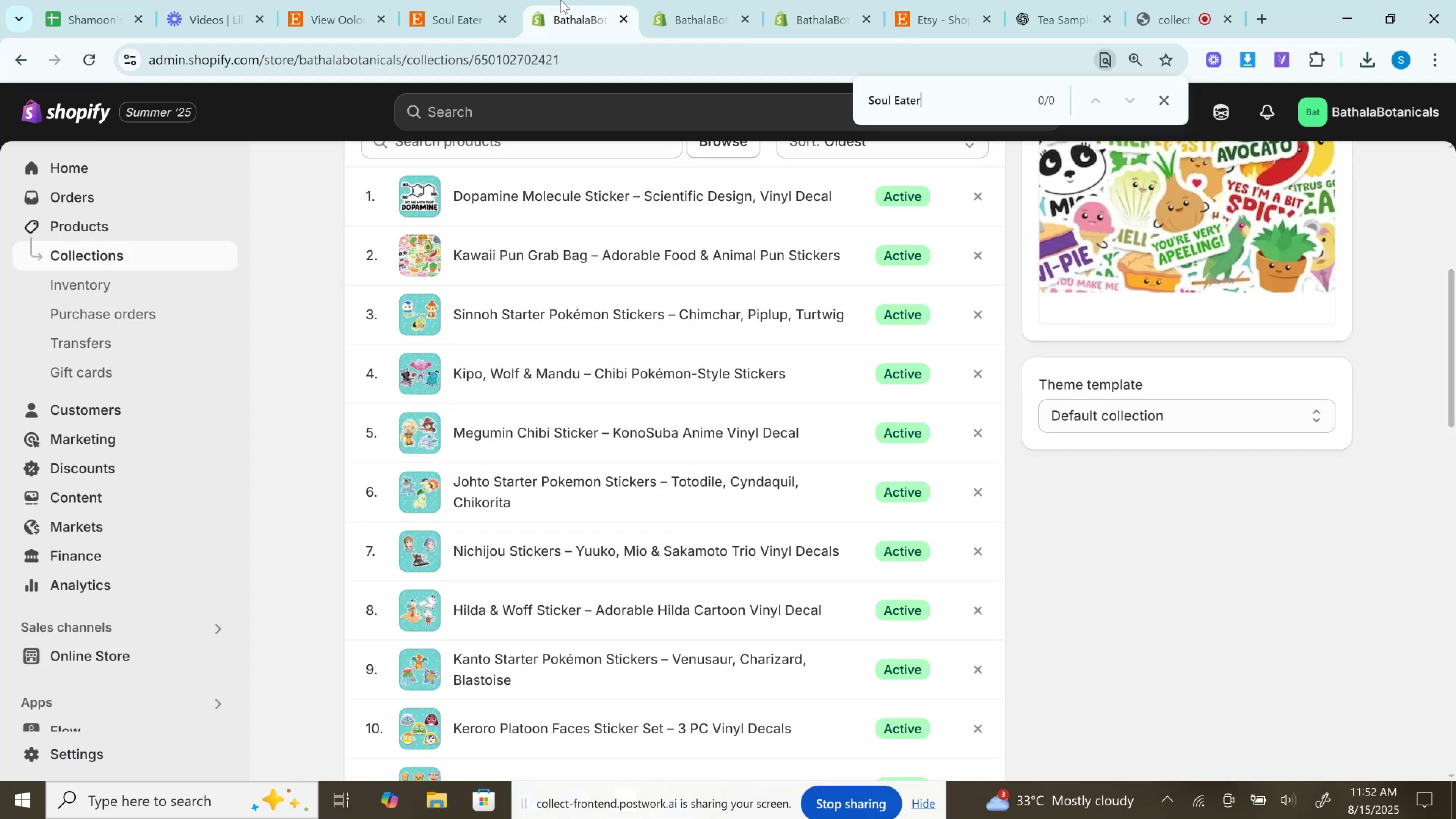 
key(Enter)
 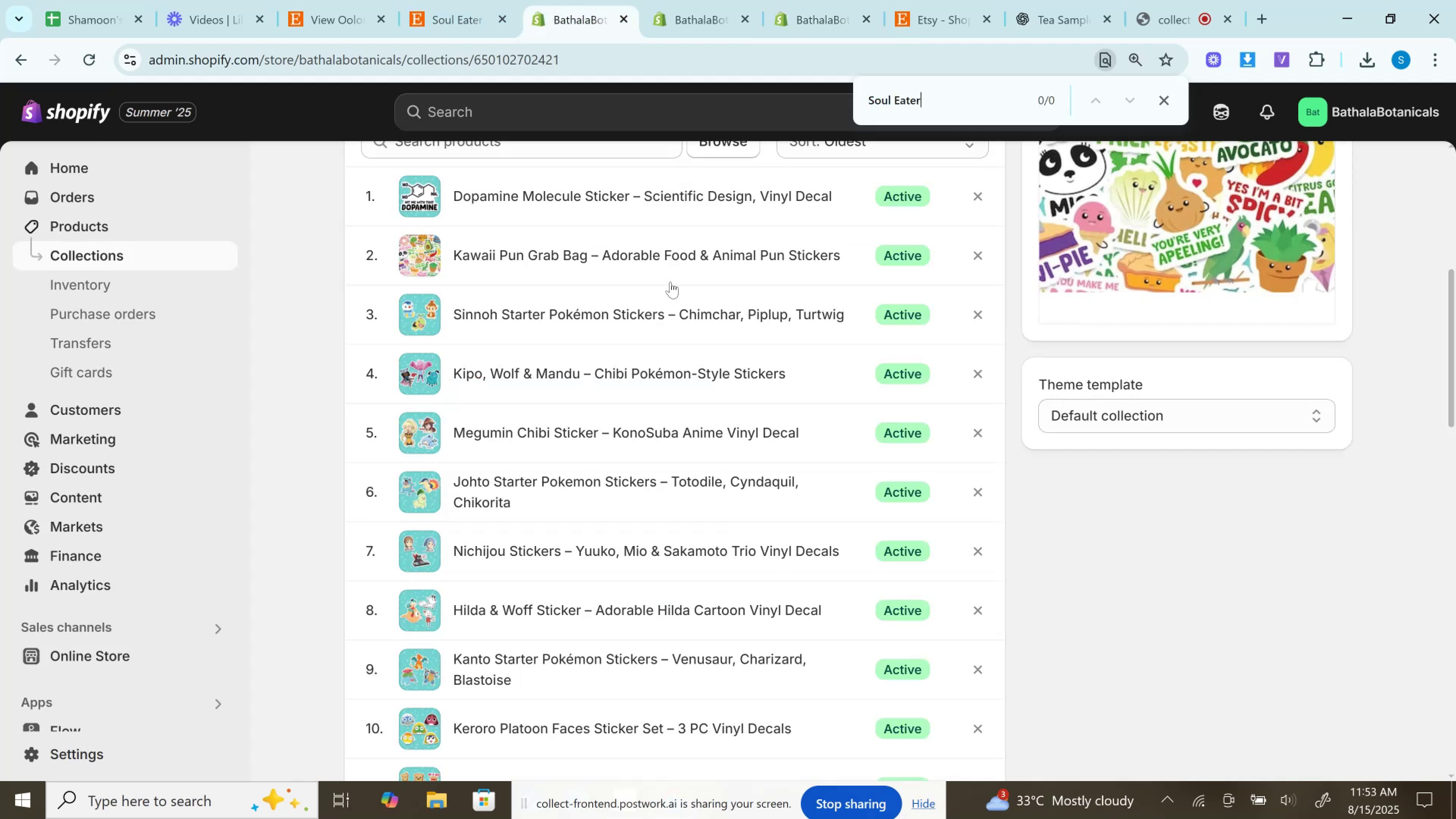 
scroll: coordinate [648, 337], scroll_direction: down, amount: 3.0
 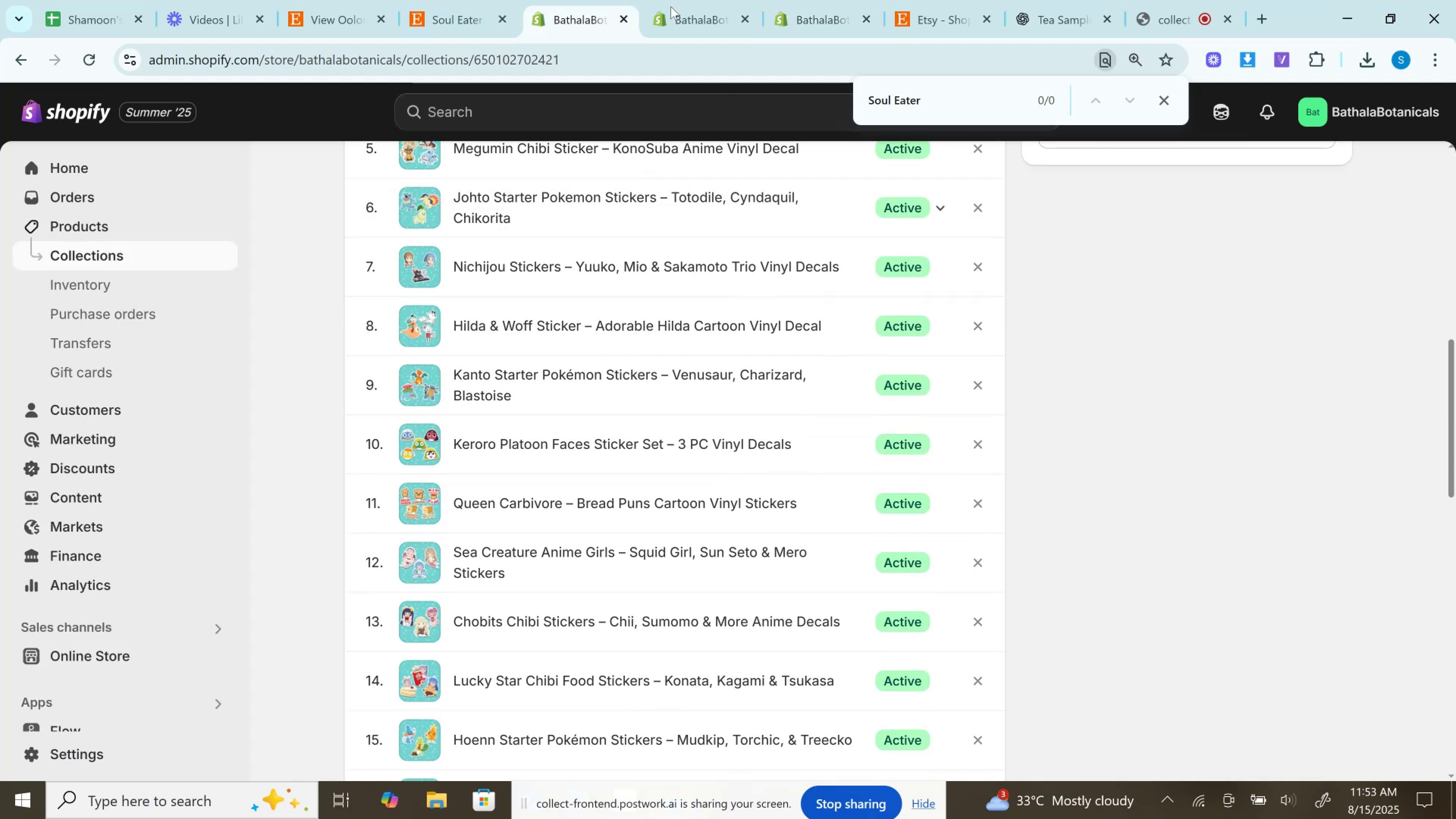 
left_click([682, 0])
 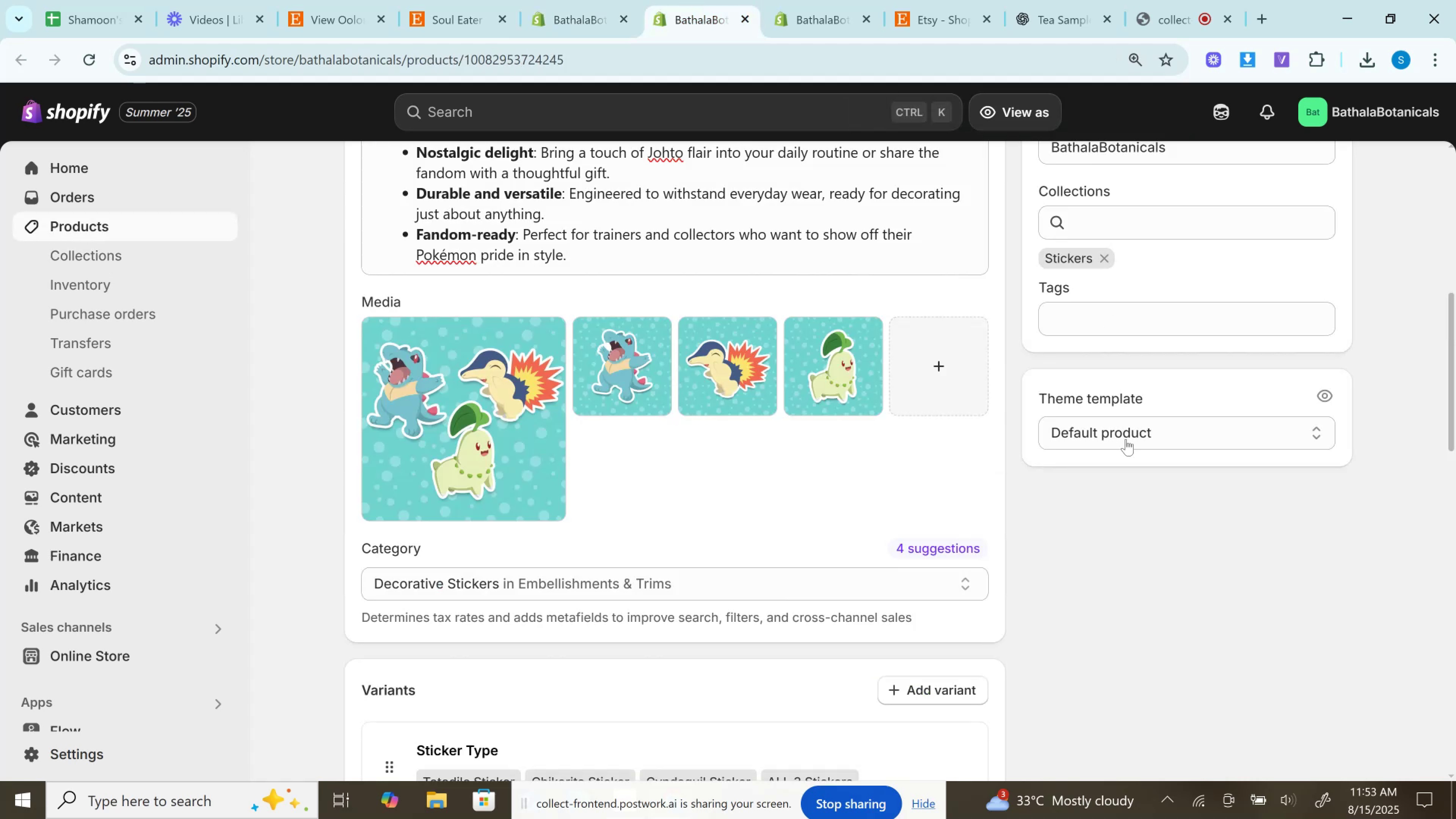 
scroll: coordinate [1133, 552], scroll_direction: up, amount: 2.0
 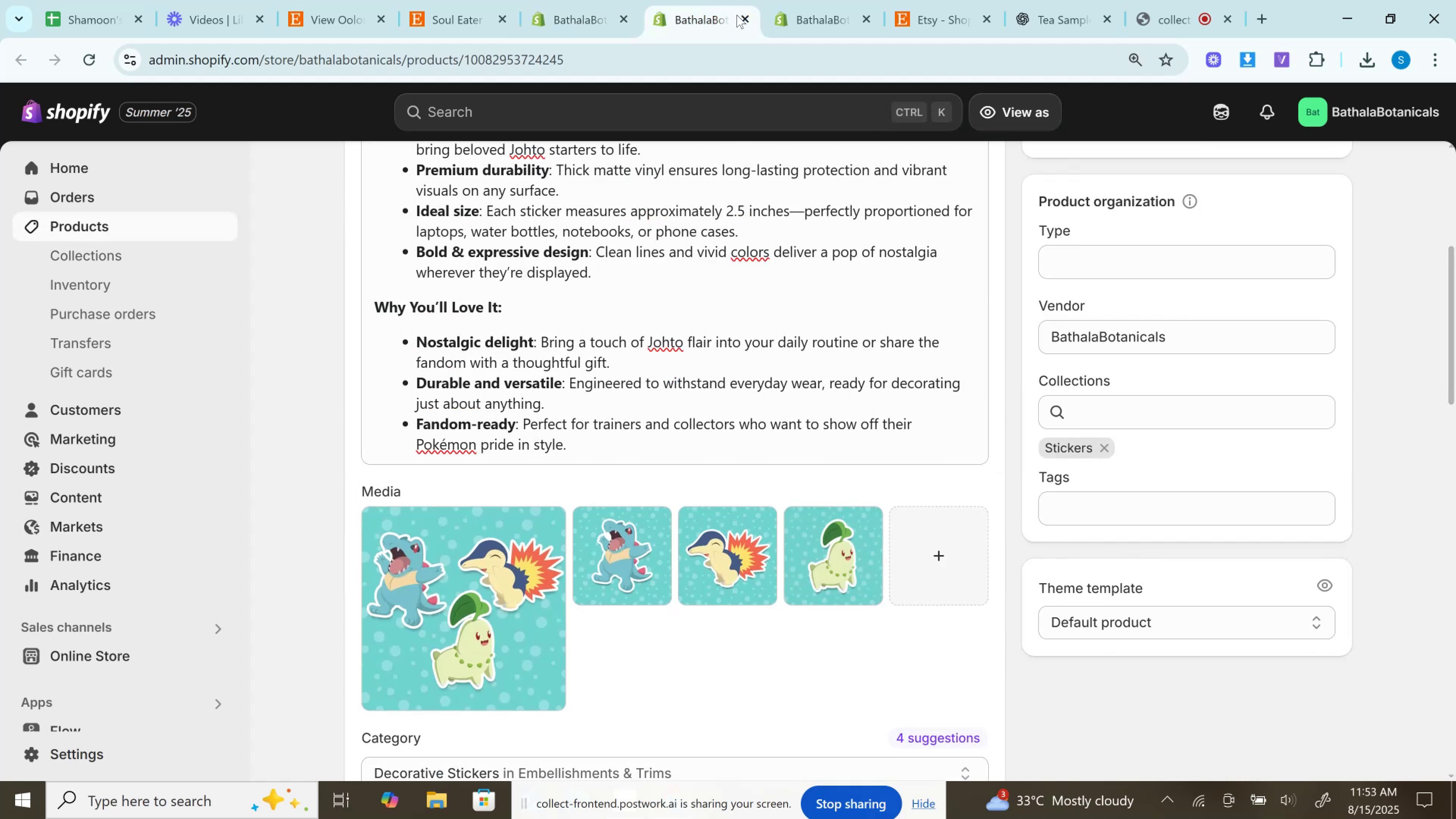 
double_click([740, 19])
 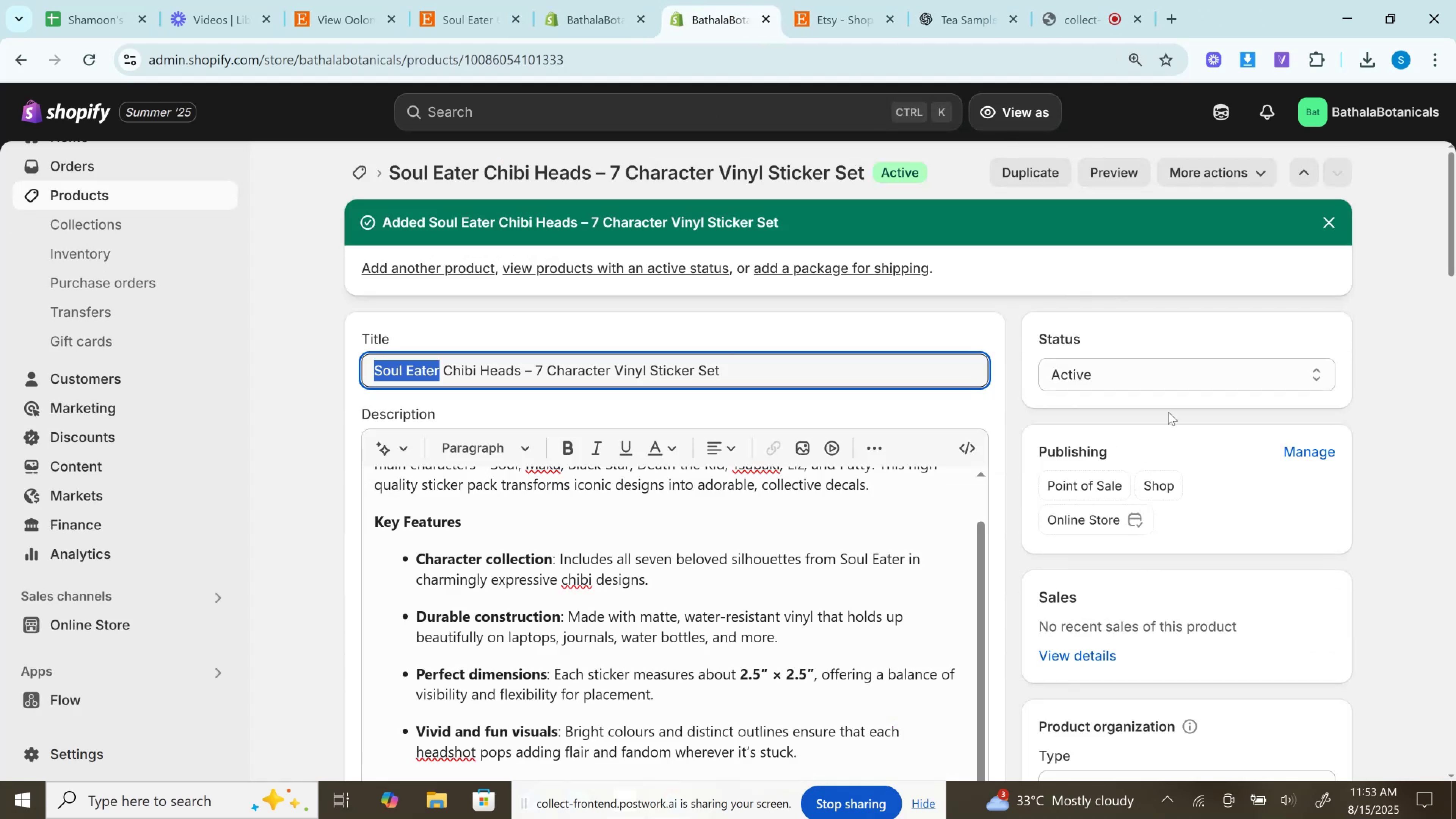 
scroll: coordinate [1179, 543], scroll_direction: down, amount: 4.0
 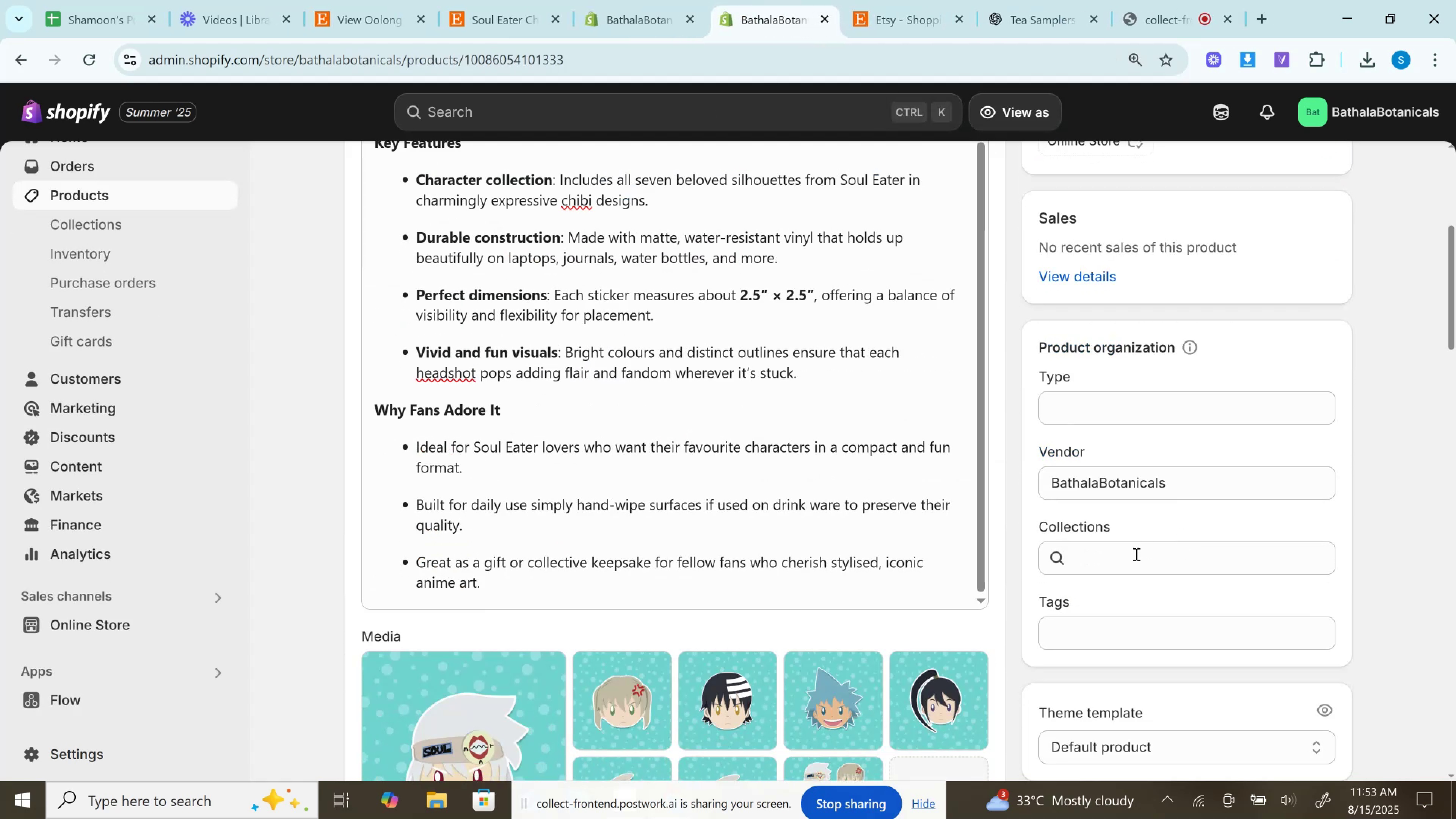 
left_click([1134, 557])
 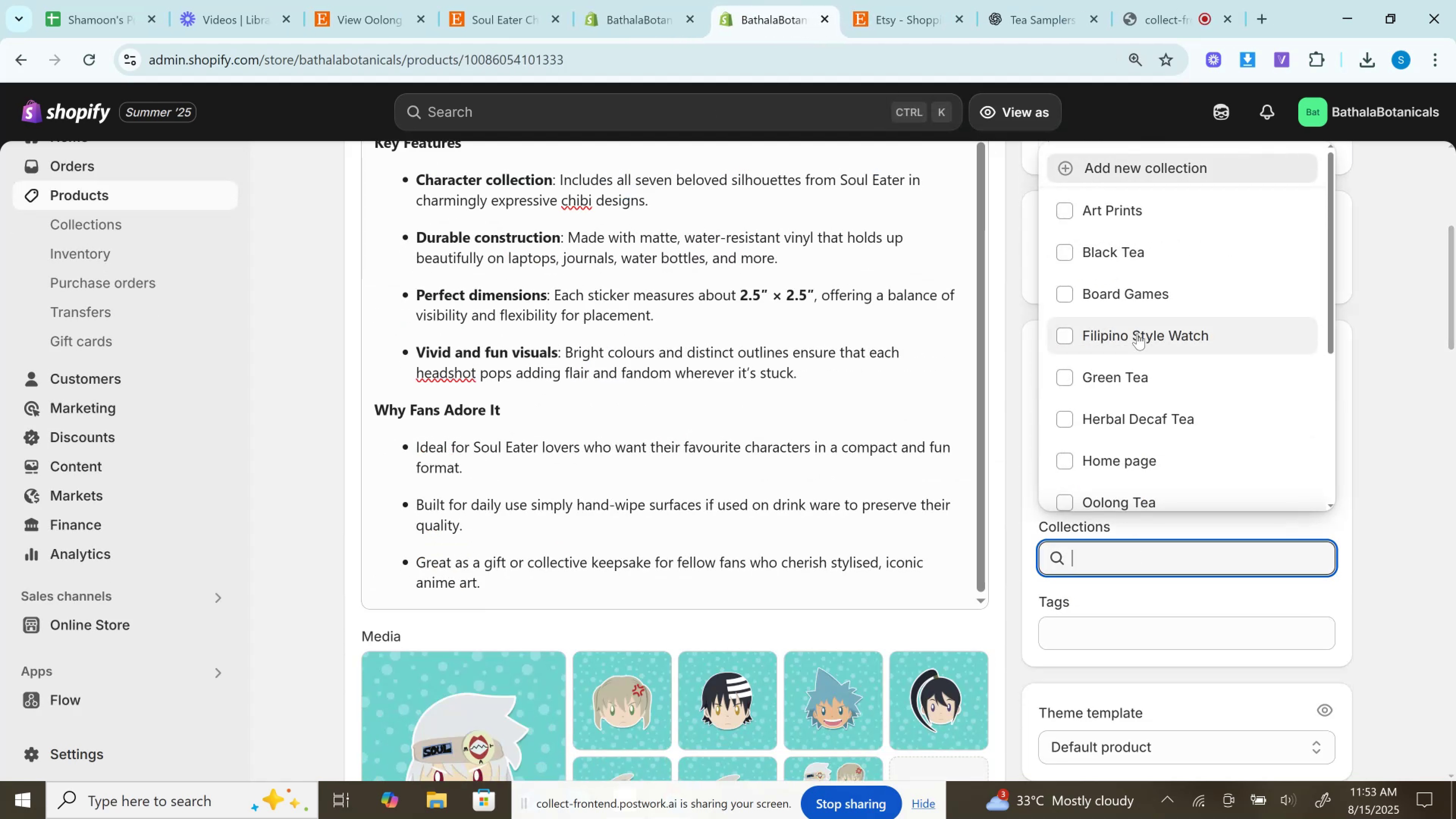 
scroll: coordinate [1137, 333], scroll_direction: down, amount: 1.0
 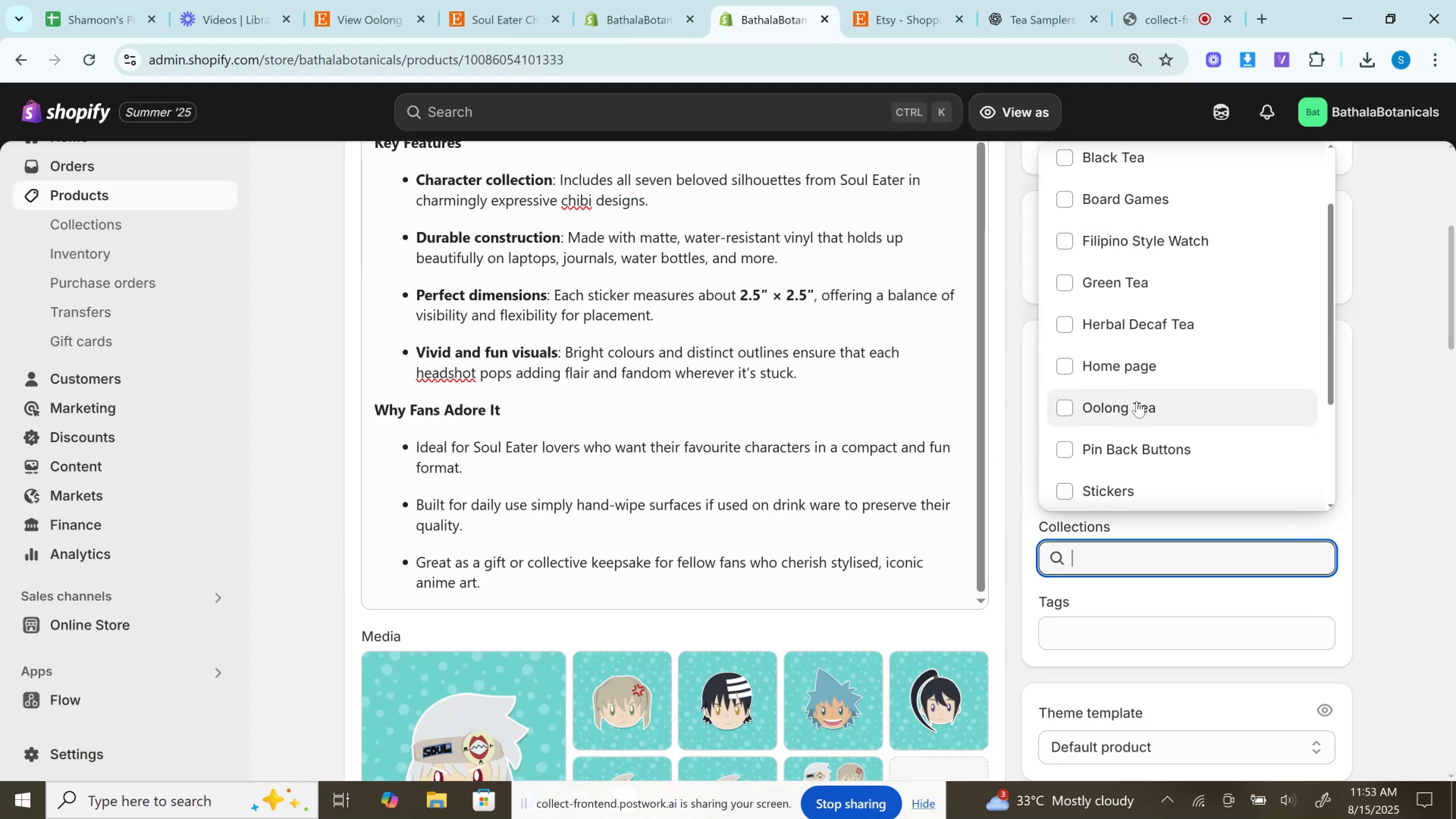 
scroll: coordinate [1137, 405], scroll_direction: up, amount: 1.0
 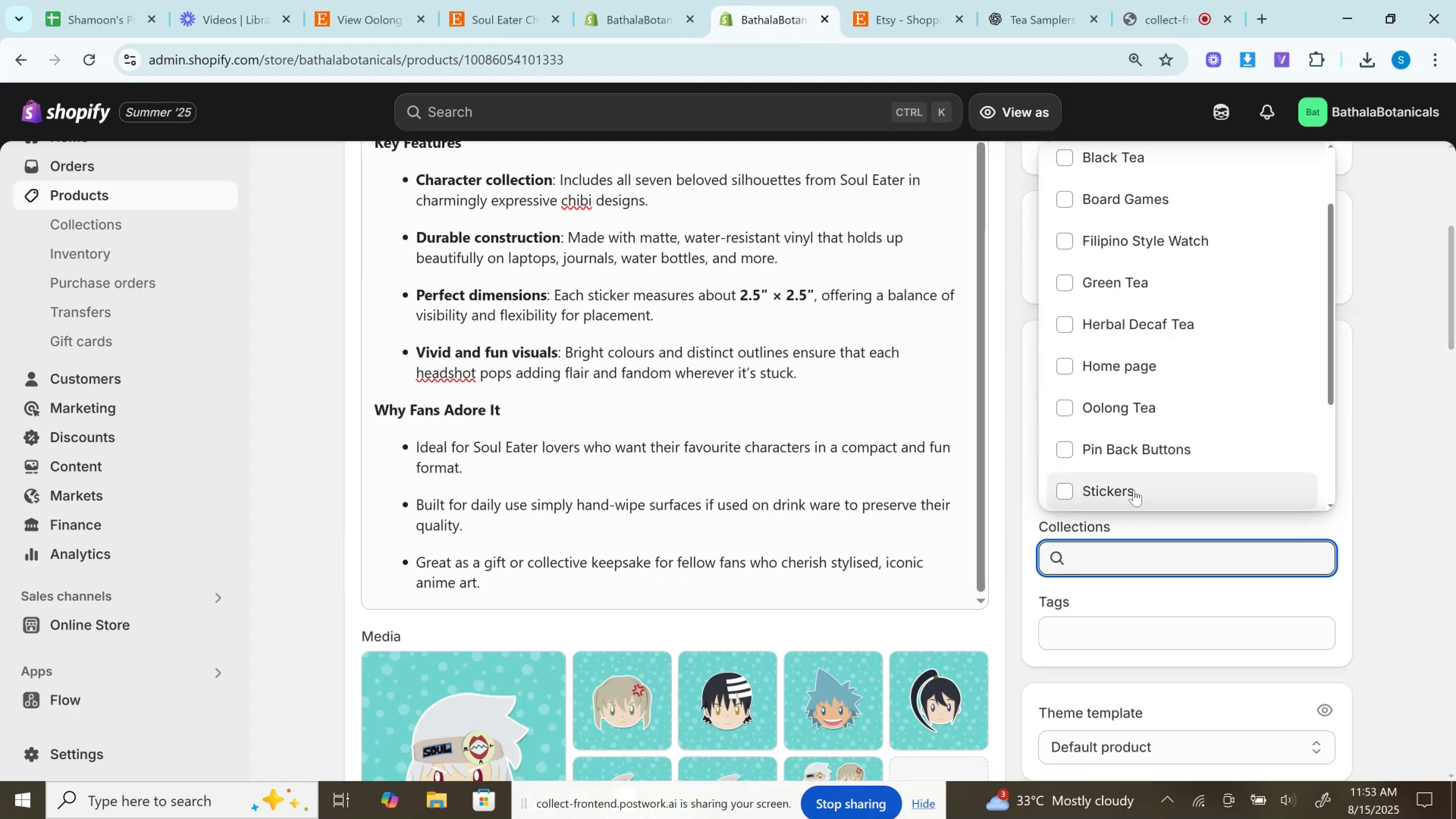 
left_click([1134, 490])
 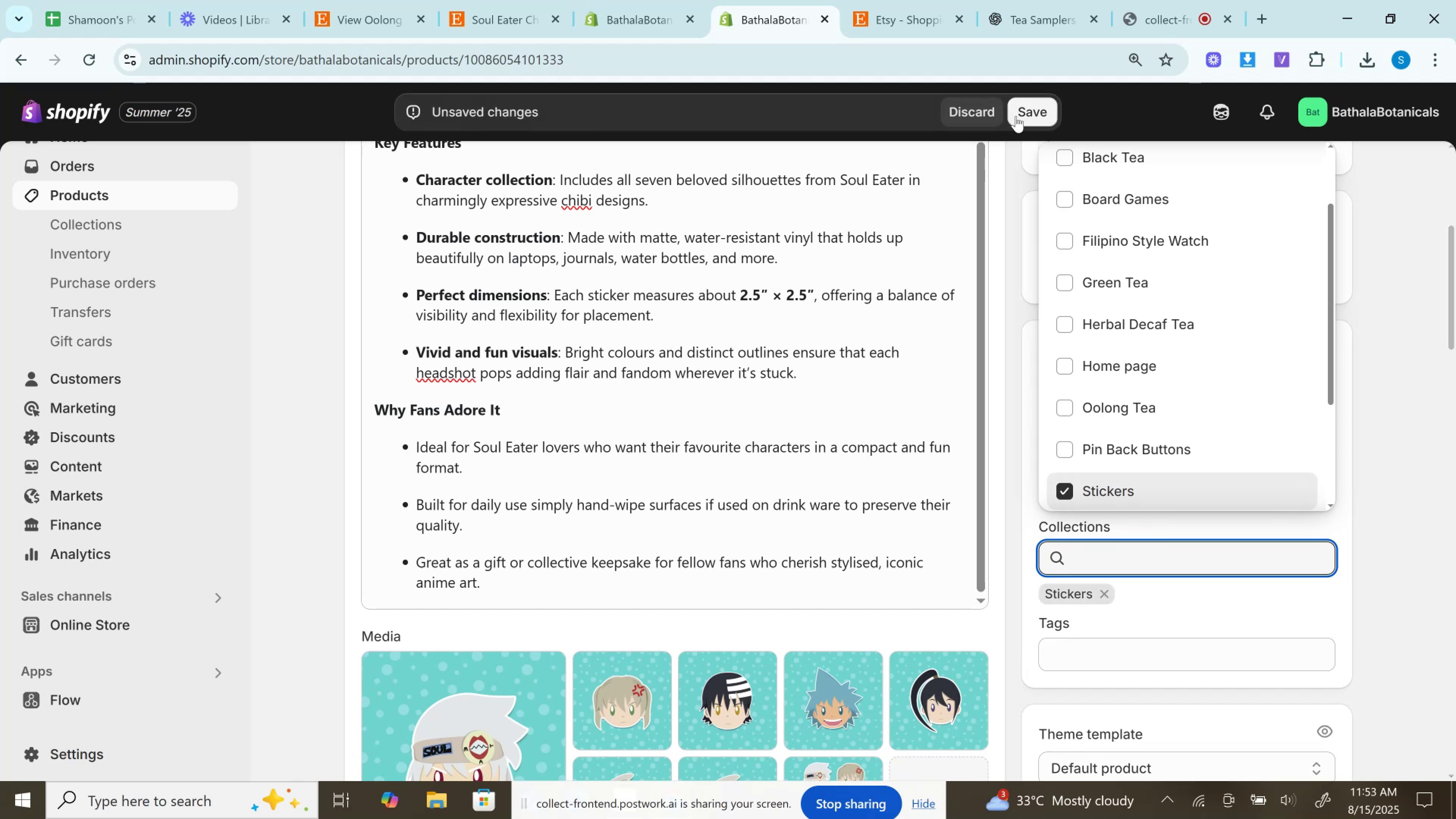 
left_click([1016, 116])
 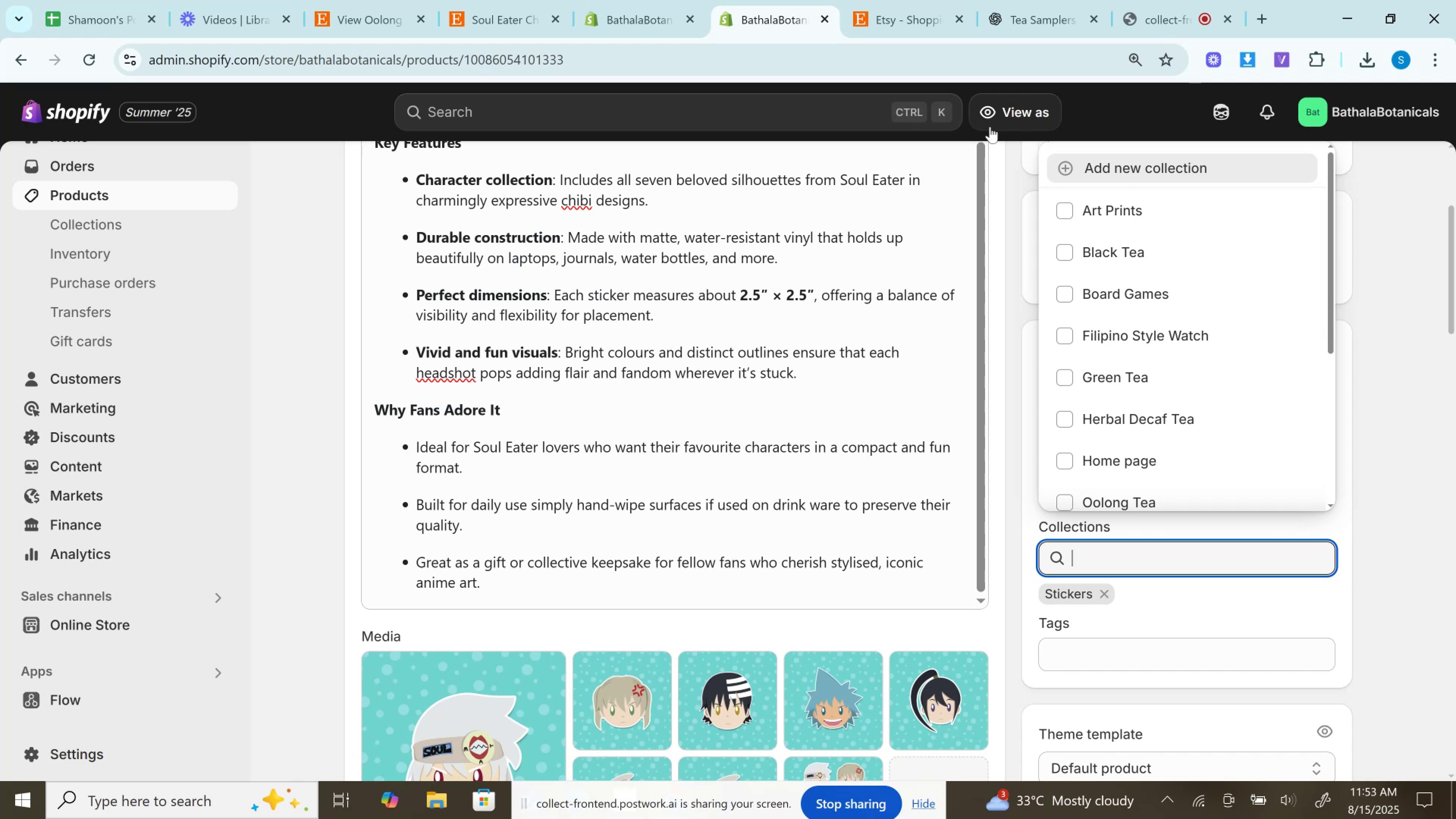 
wait(36.21)
 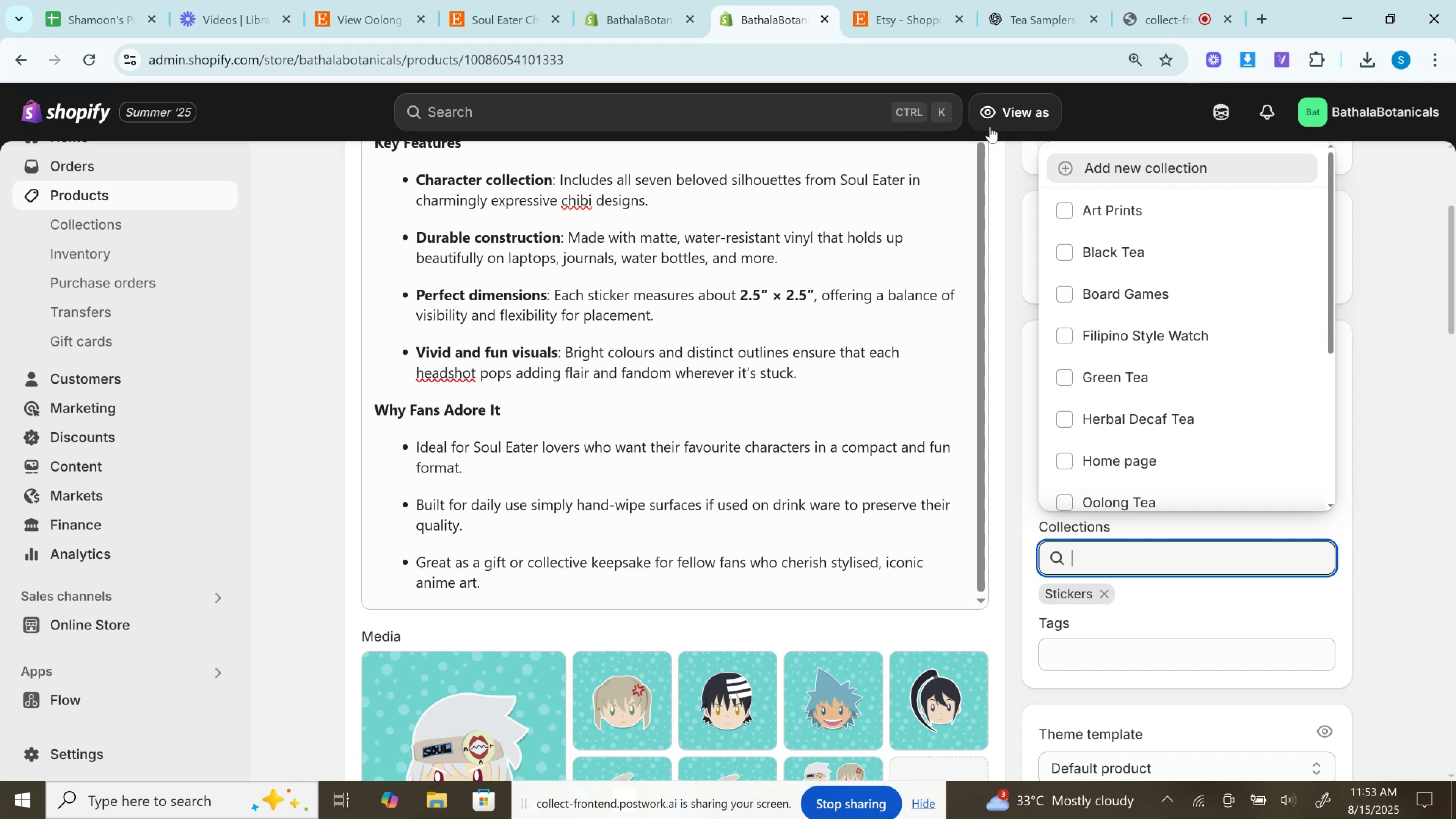 
left_click([1433, 358])
 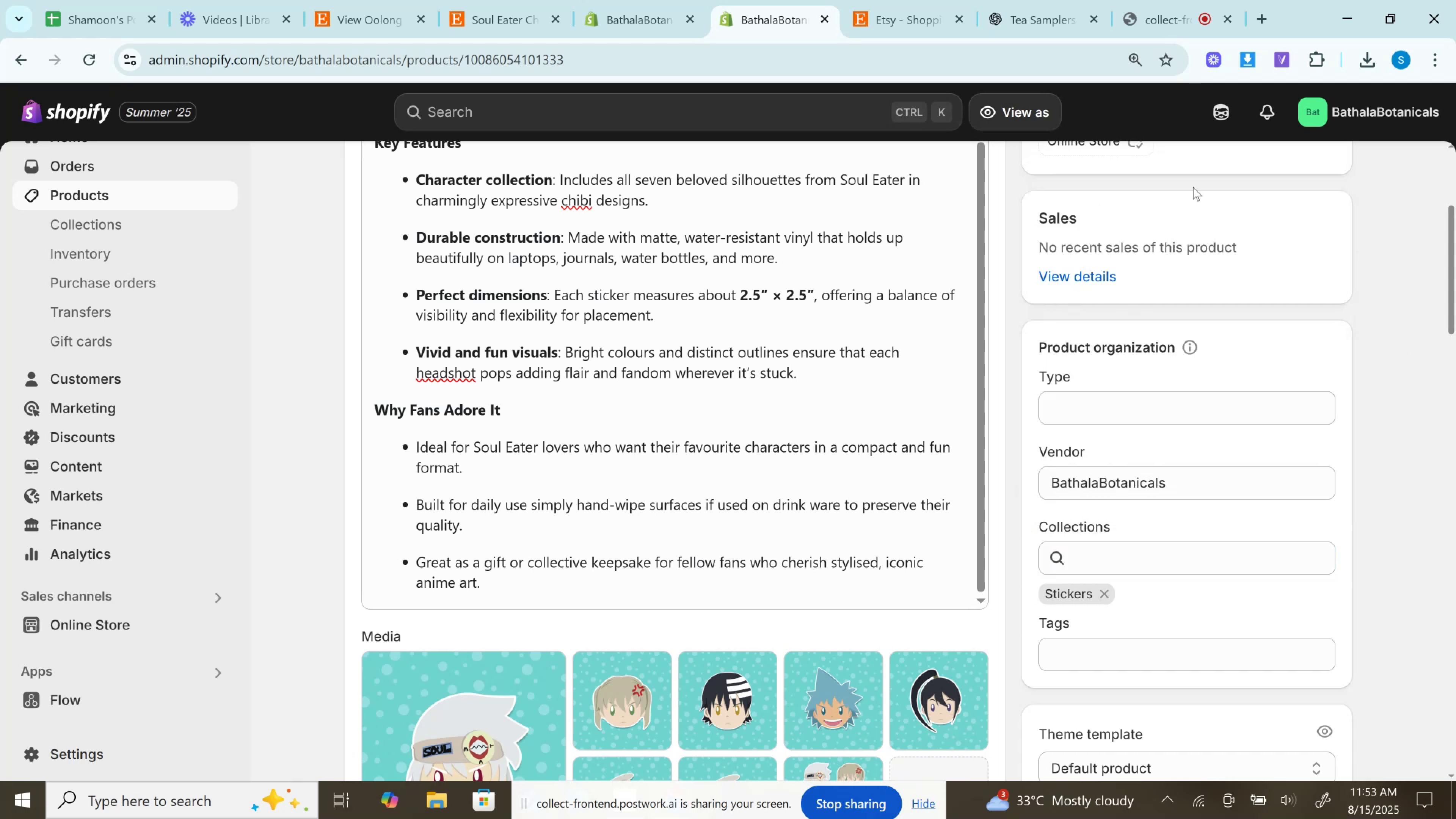 
scroll: coordinate [1145, 308], scroll_direction: up, amount: 5.0
 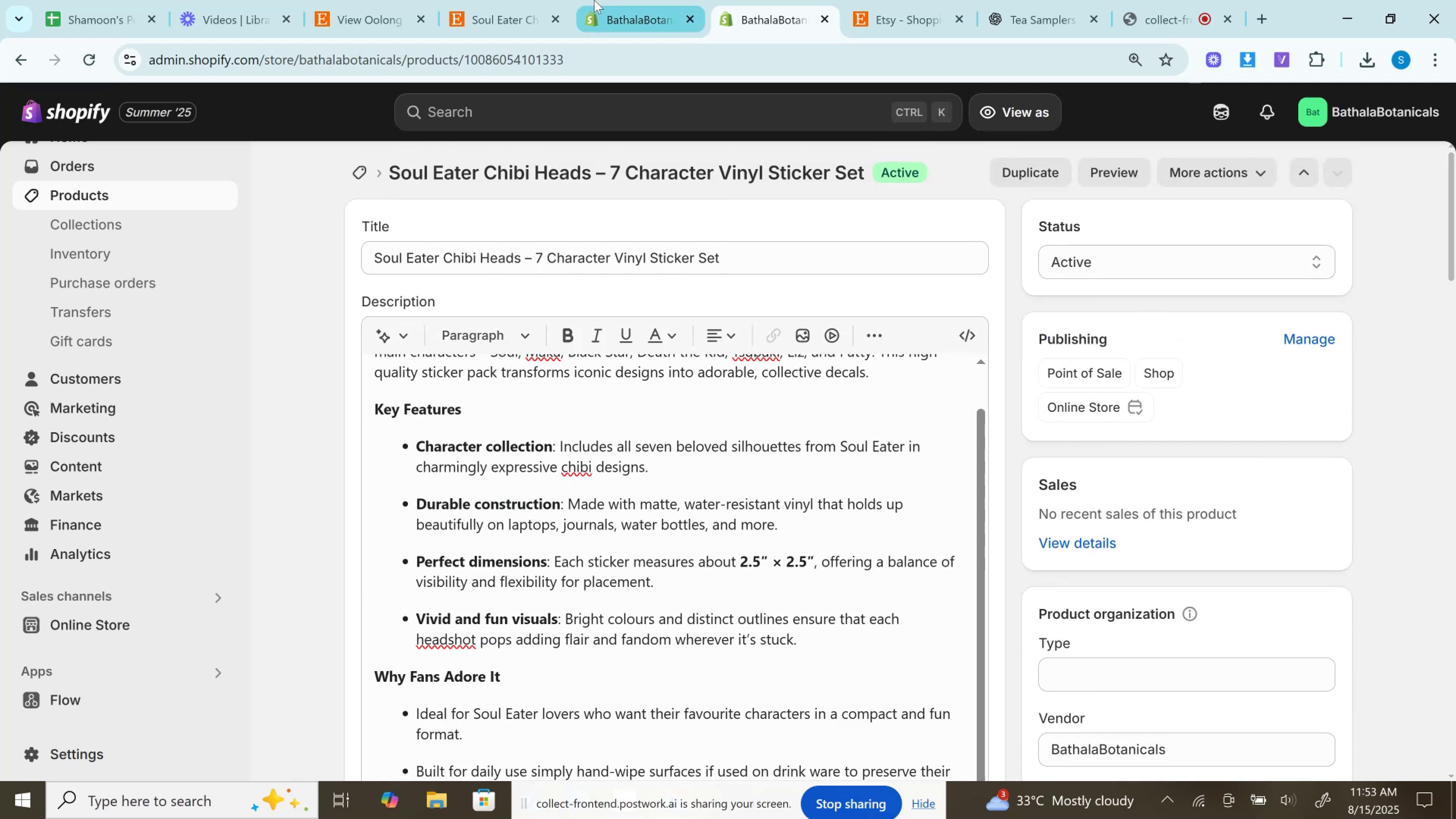 
double_click([441, 0])
 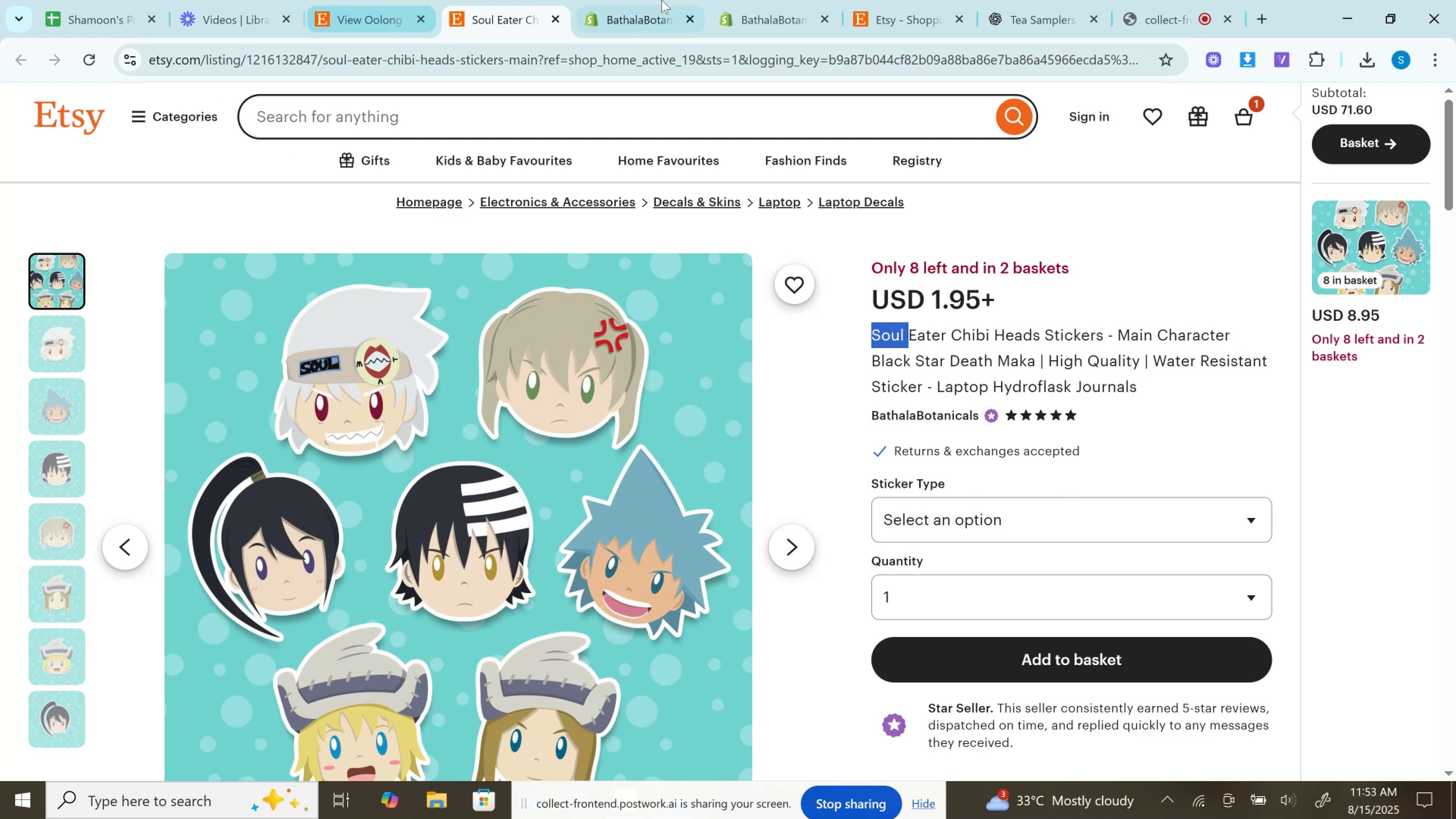 
left_click([663, 0])
 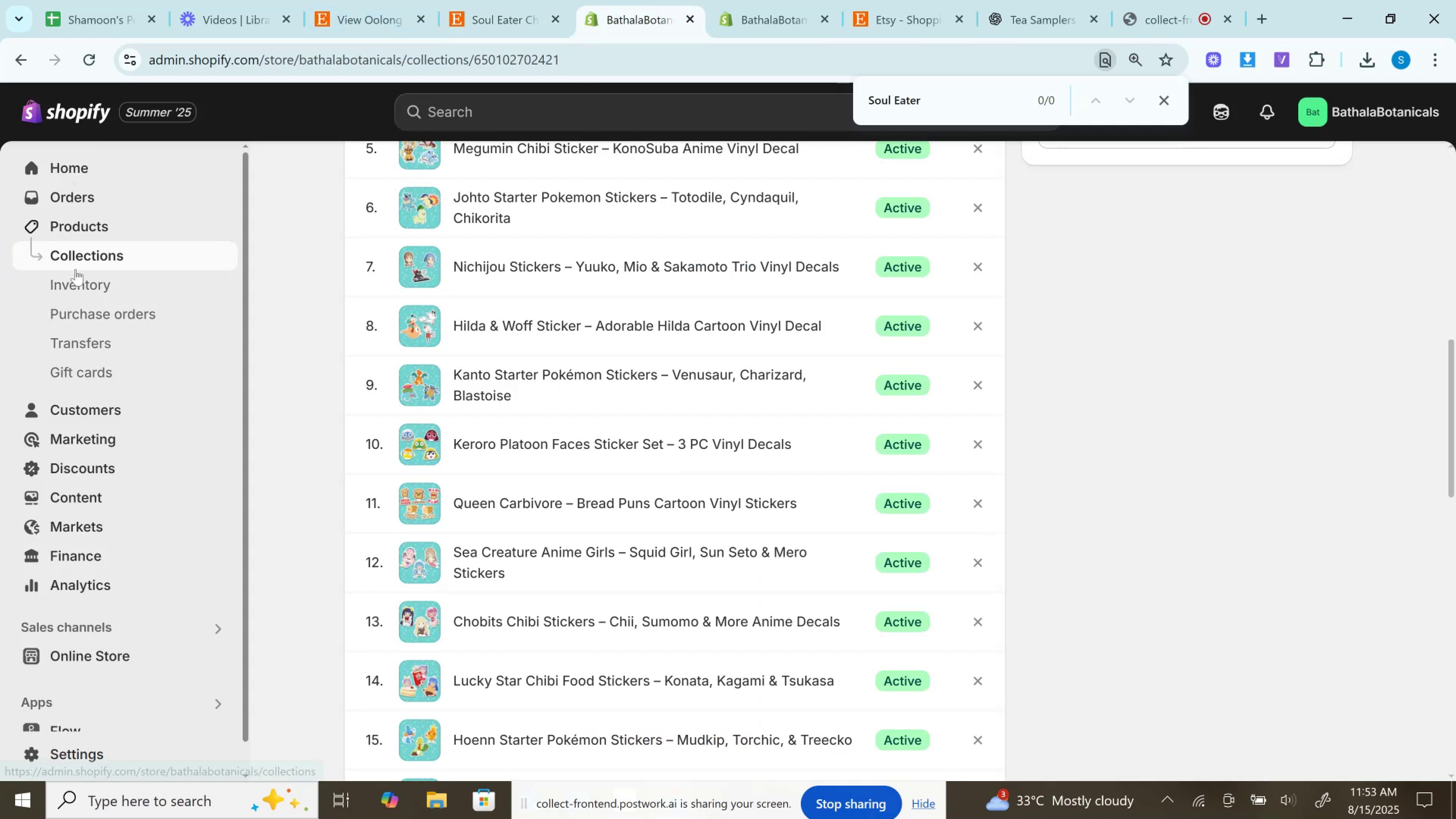 
left_click([75, 270])
 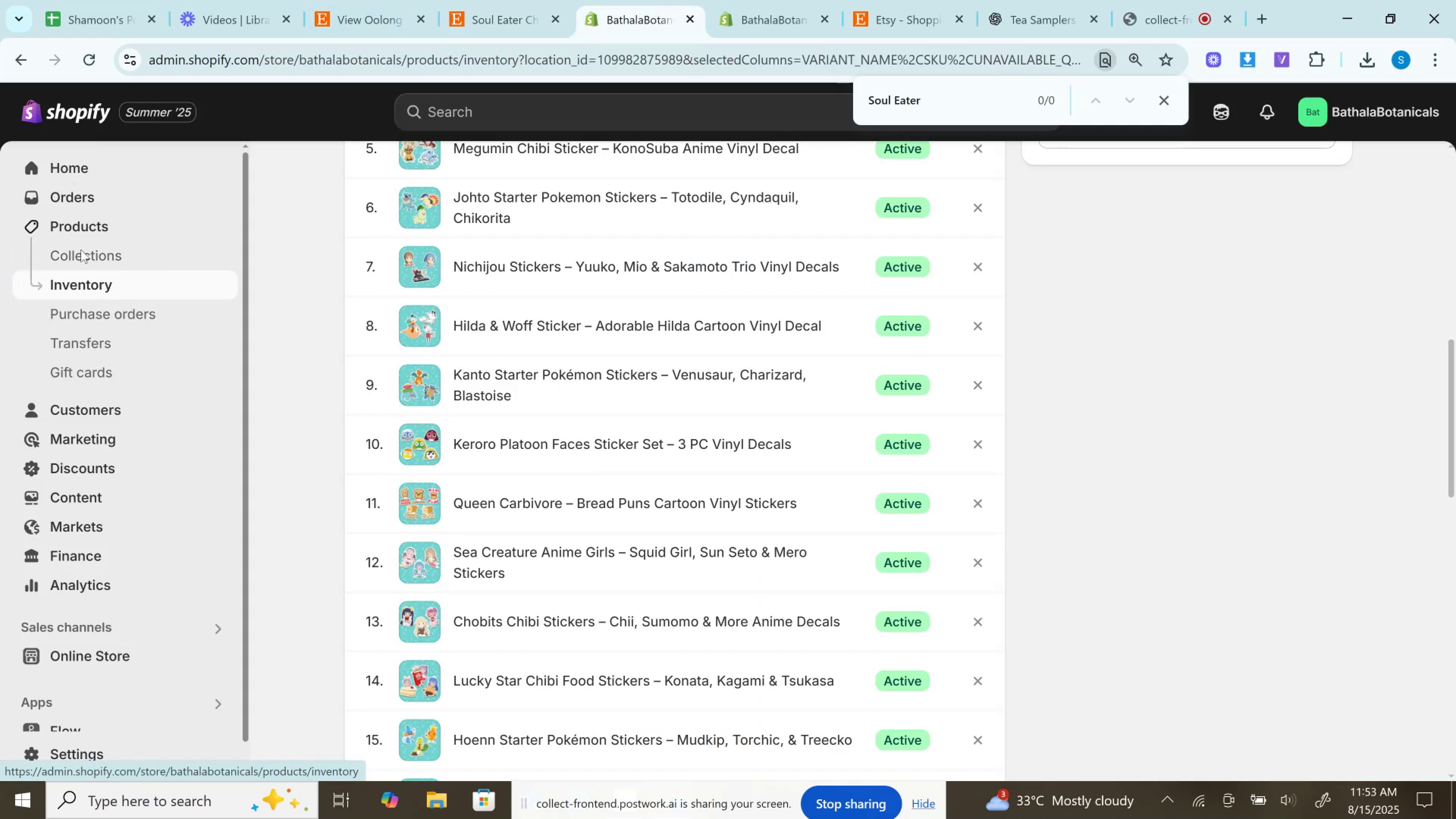 
left_click([81, 249])
 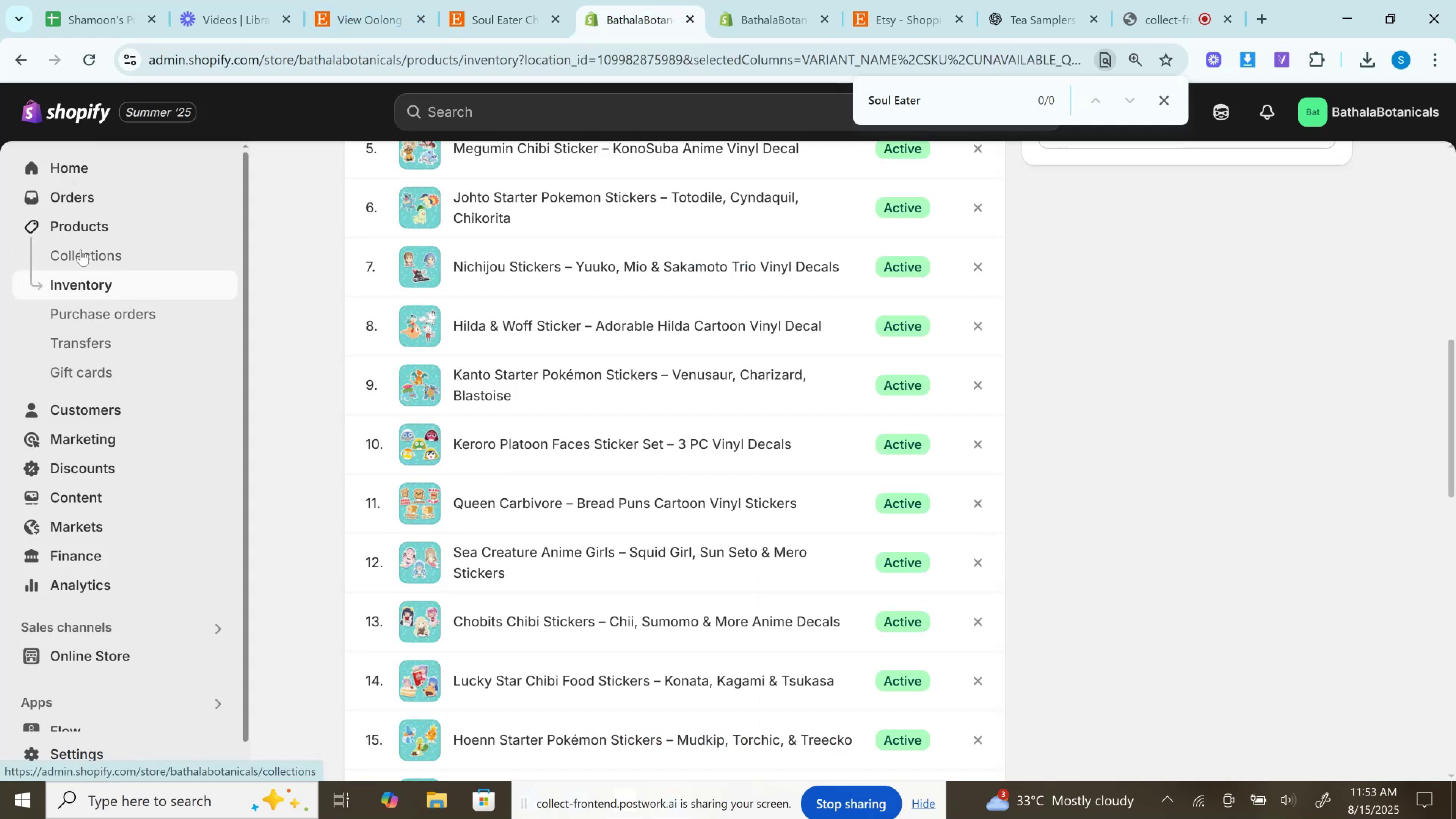 
left_click([81, 249])
 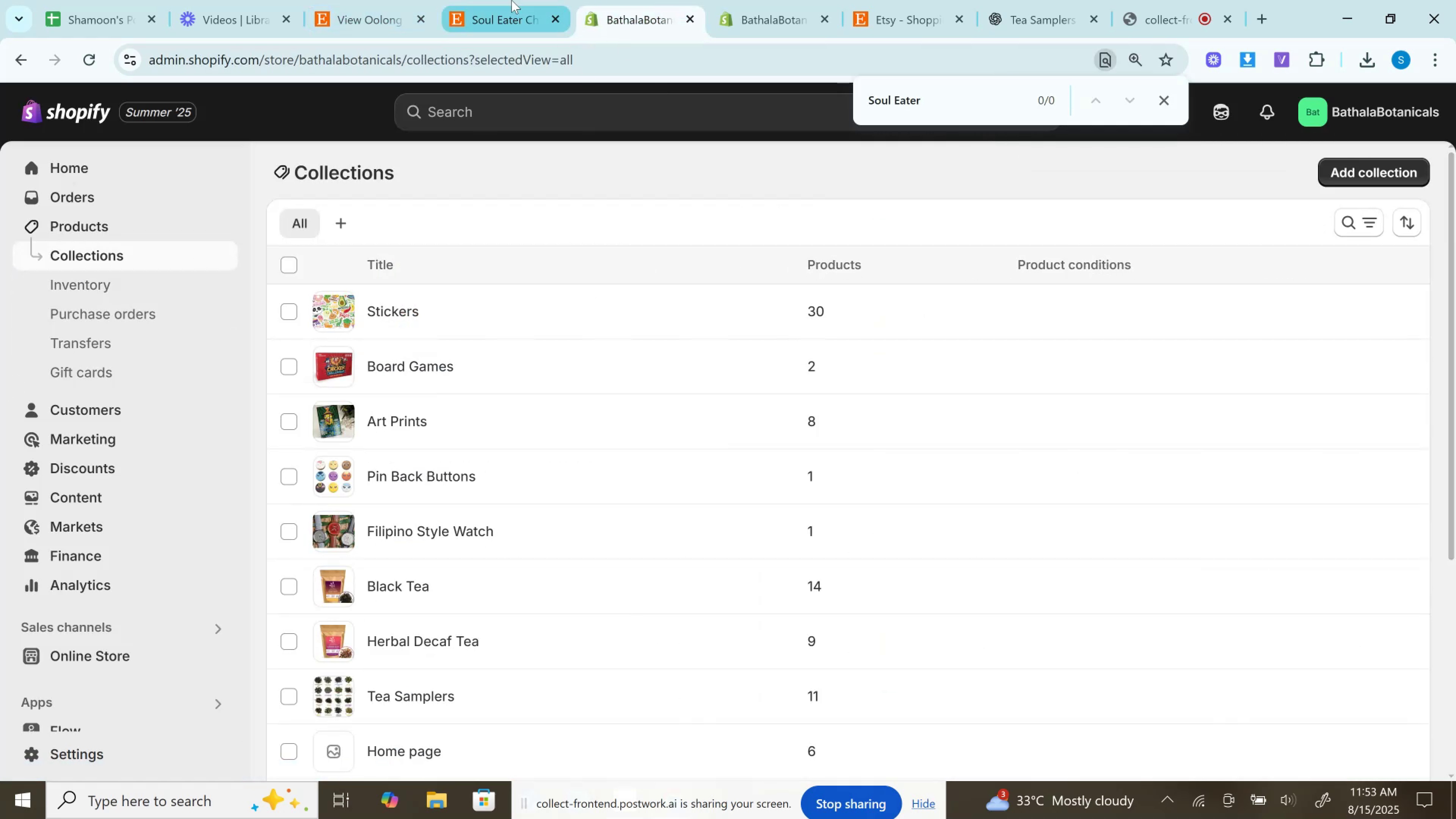 
left_click([511, 0])
 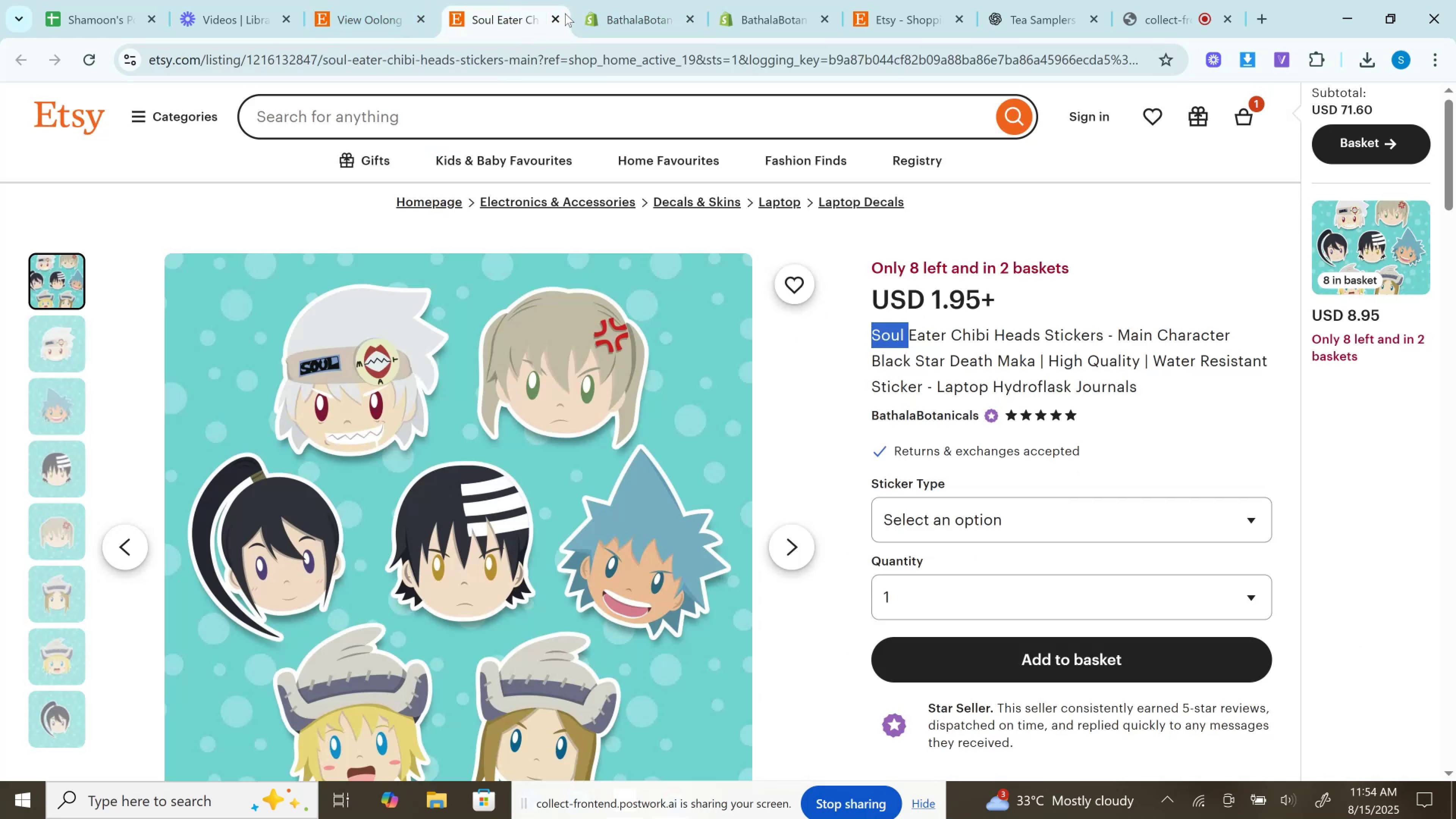 
left_click([555, 15])
 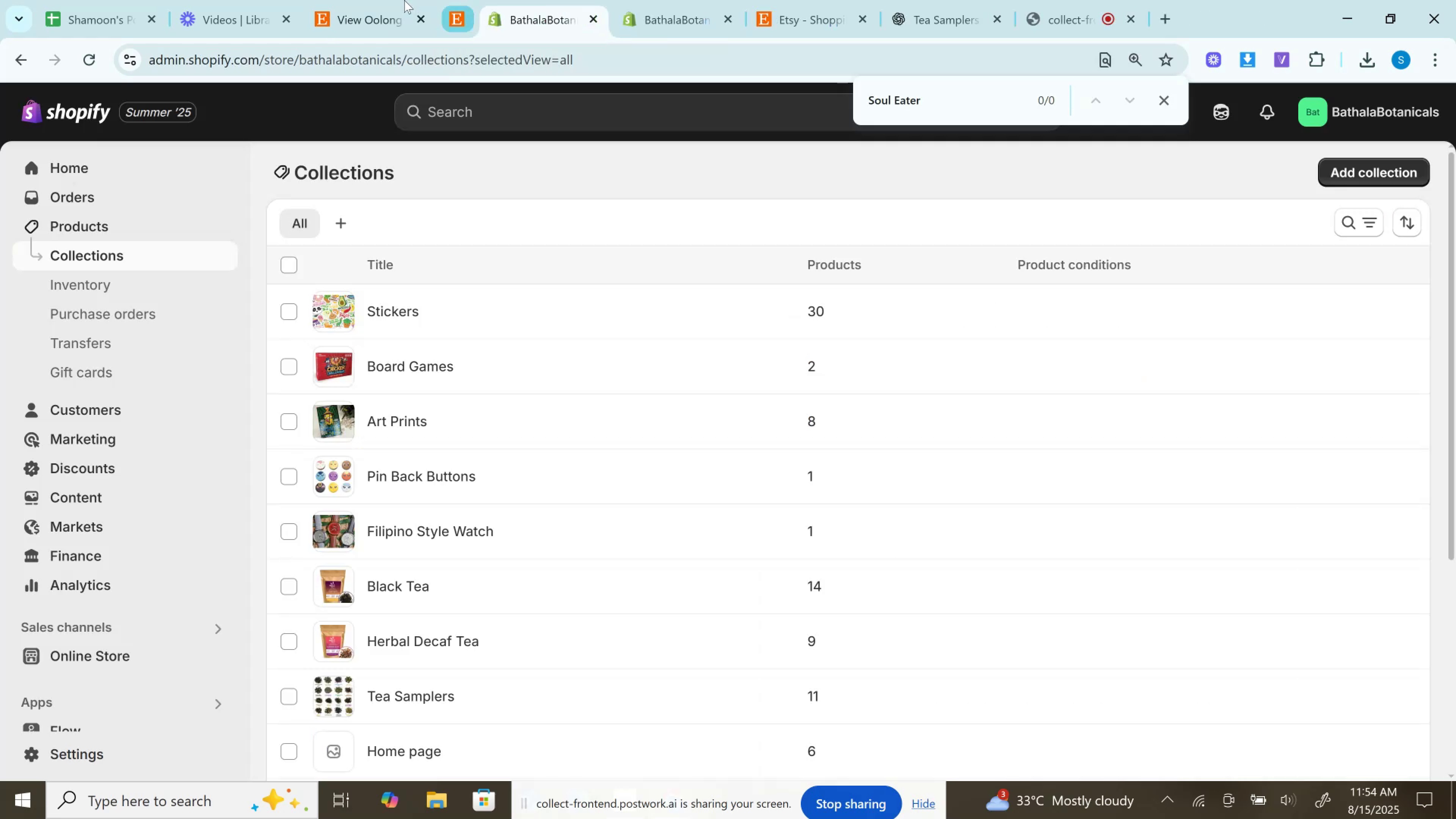 
left_click([404, 0])
 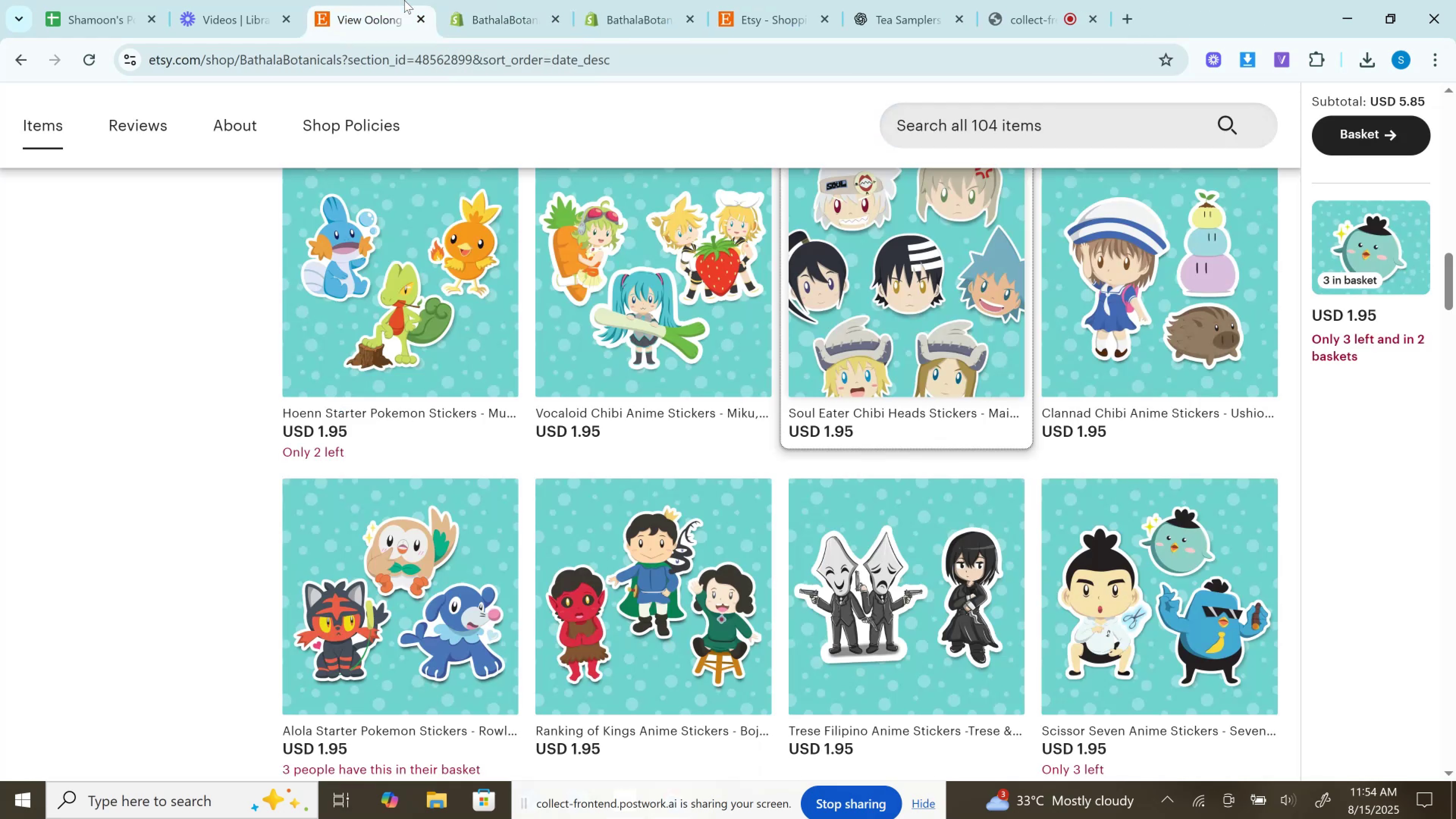 
scroll: coordinate [370, 311], scroll_direction: up, amount: 15.0
 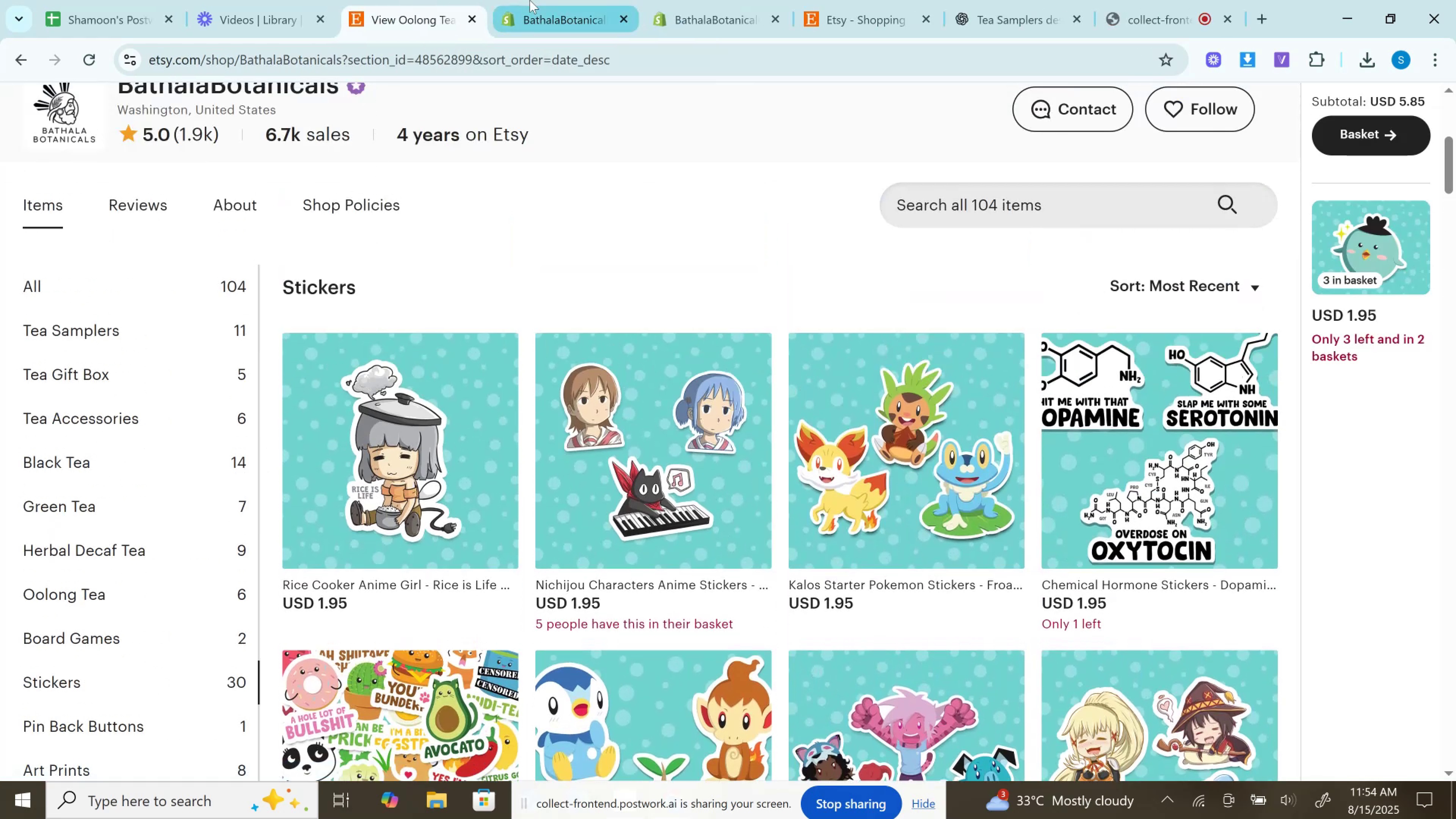 
left_click([507, 0])
 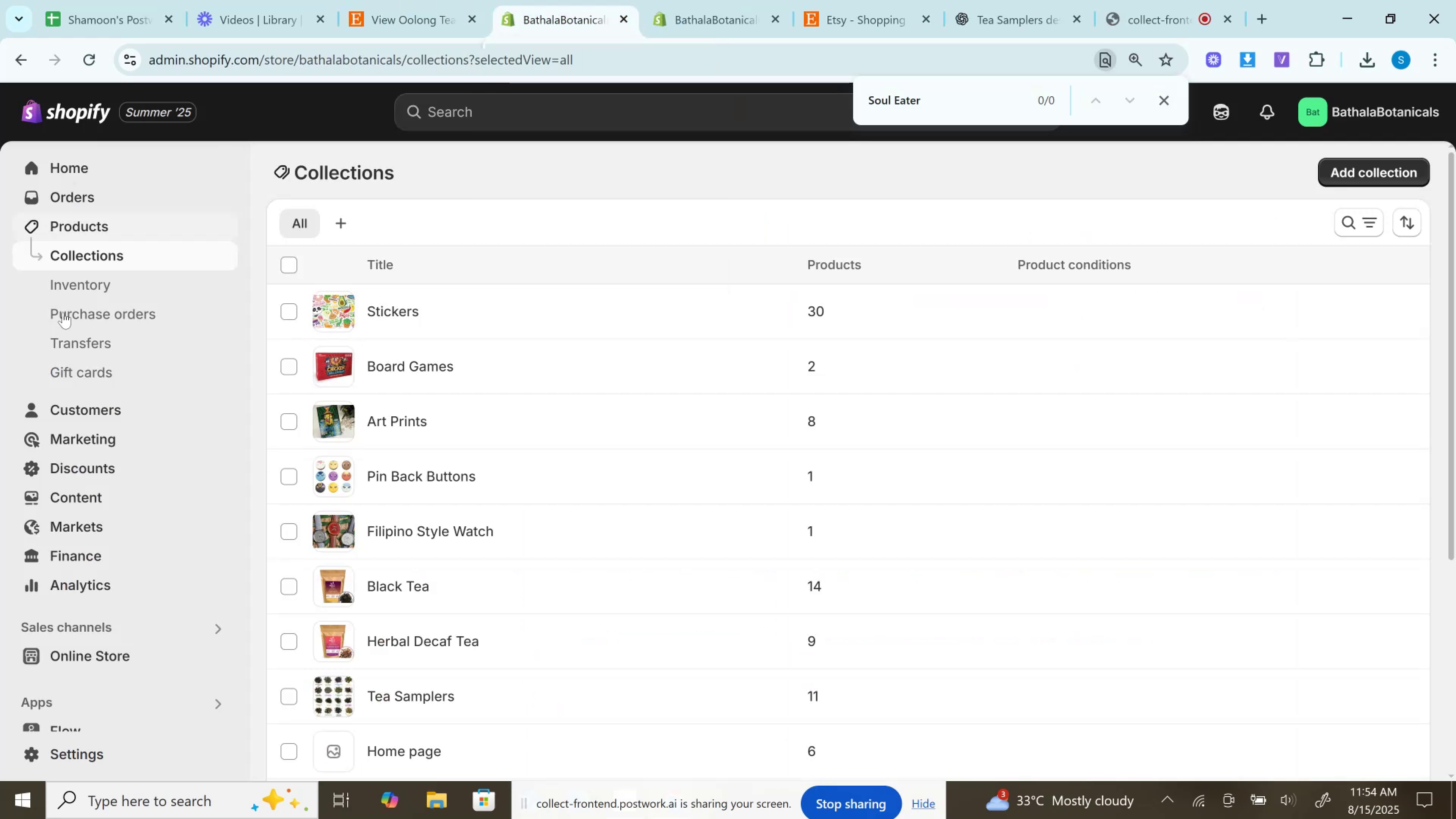 
hold_key(key=ControlLeft, duration=1.05)
left_click([88, 226])
 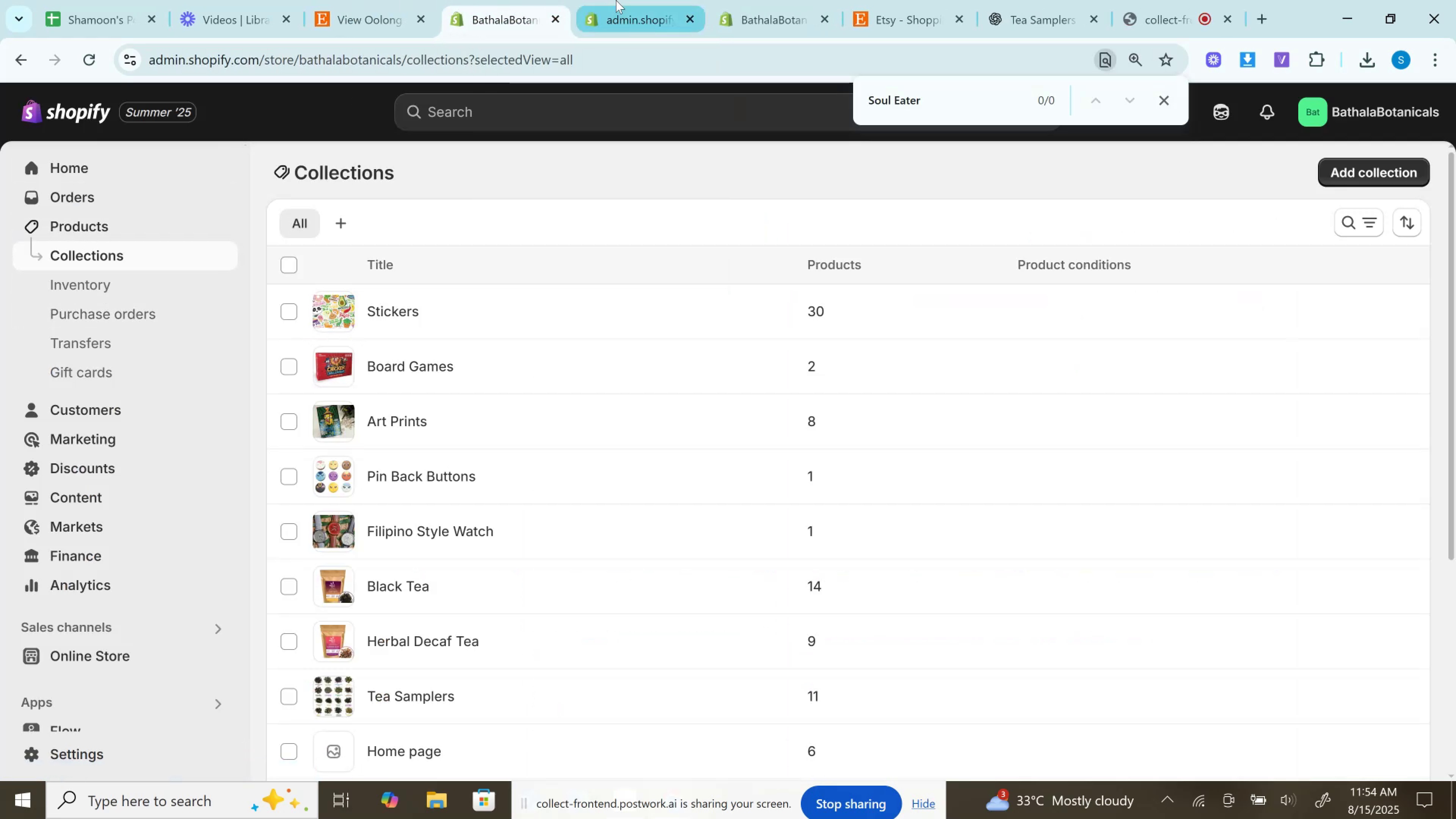 
left_click([616, 0])
 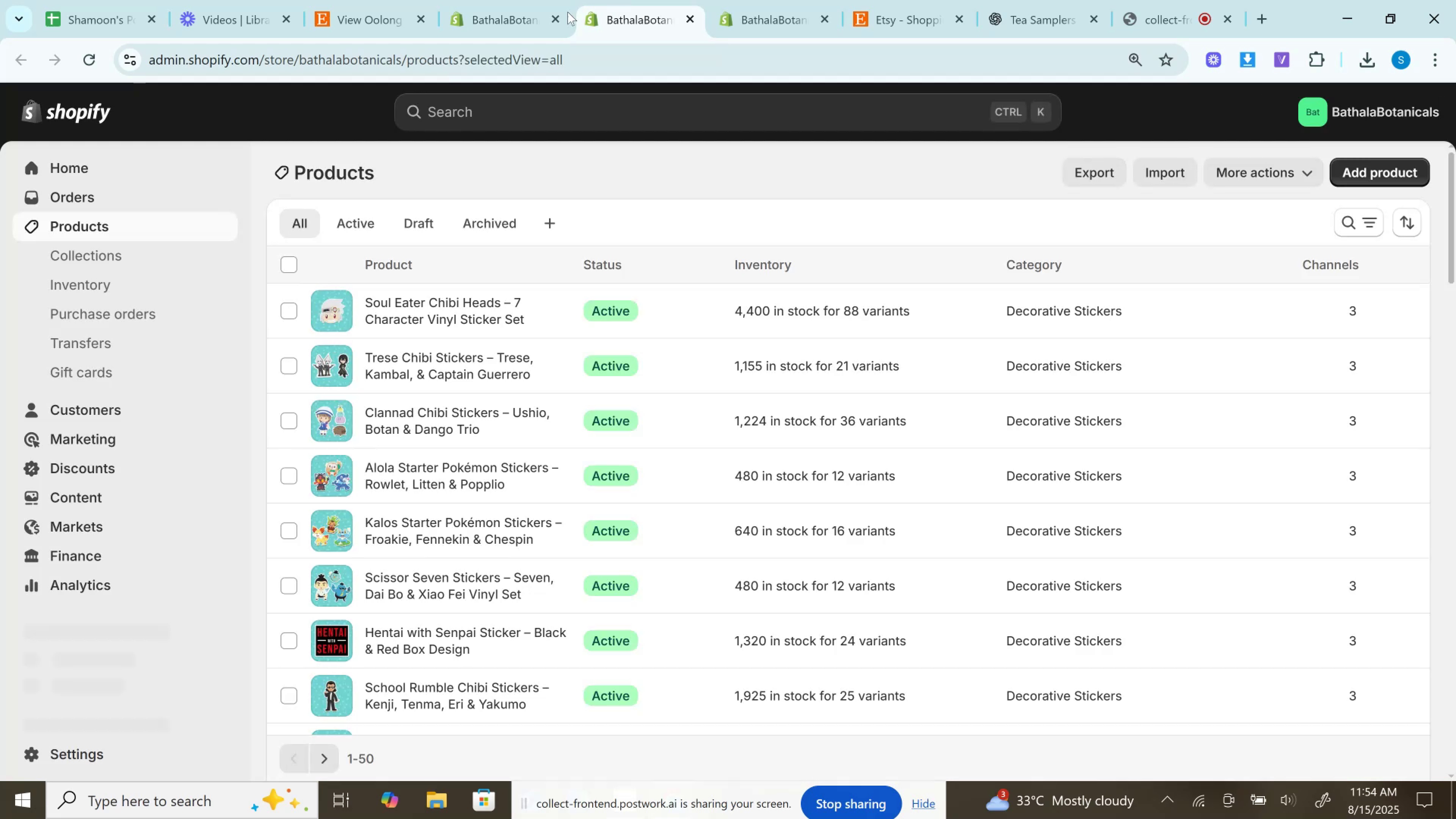 
left_click([286, 259])
 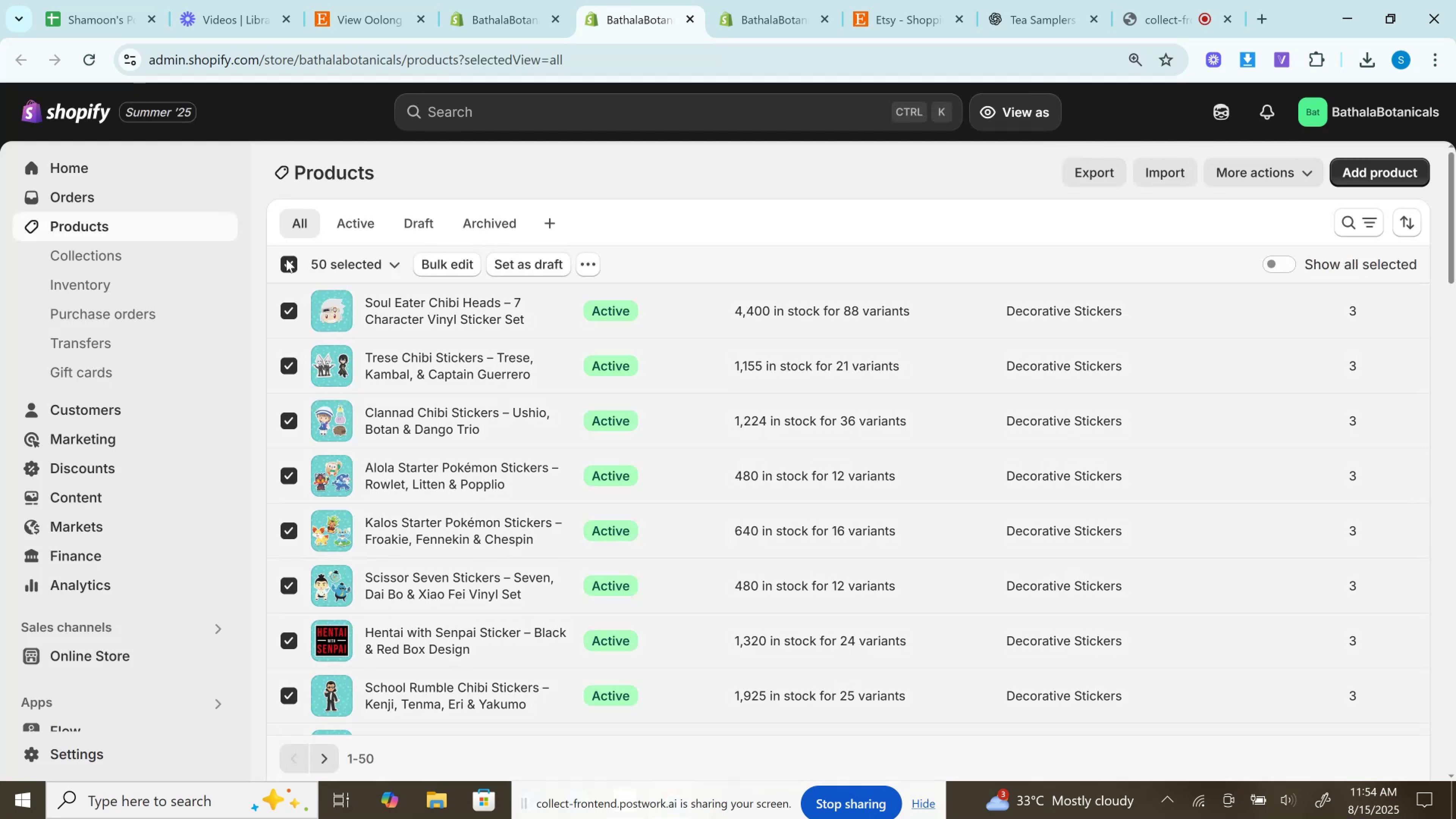 
scroll: coordinate [693, 438], scroll_direction: down, amount: 22.0
 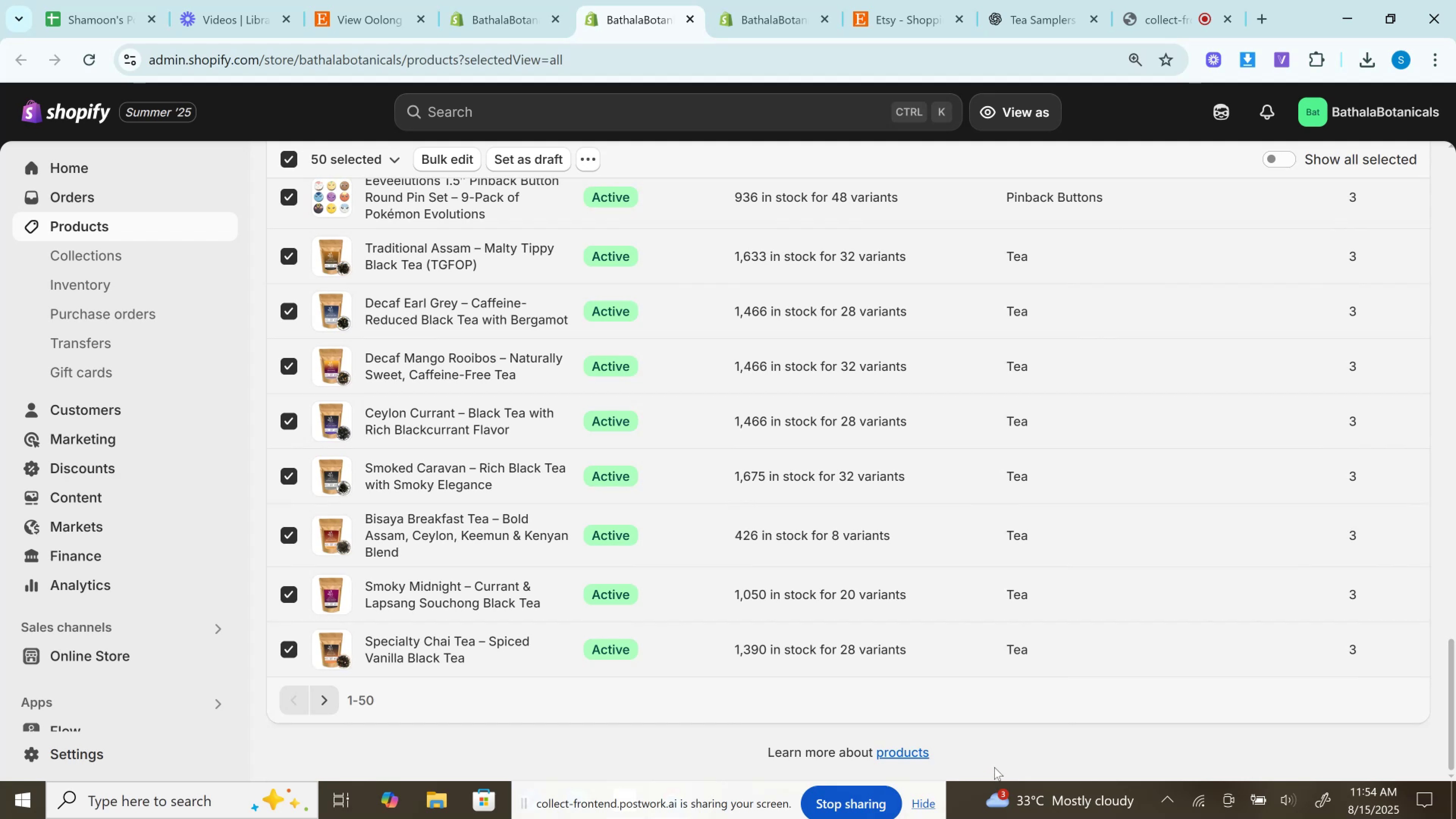 
scroll: coordinate [543, 368], scroll_direction: up, amount: 3.0
 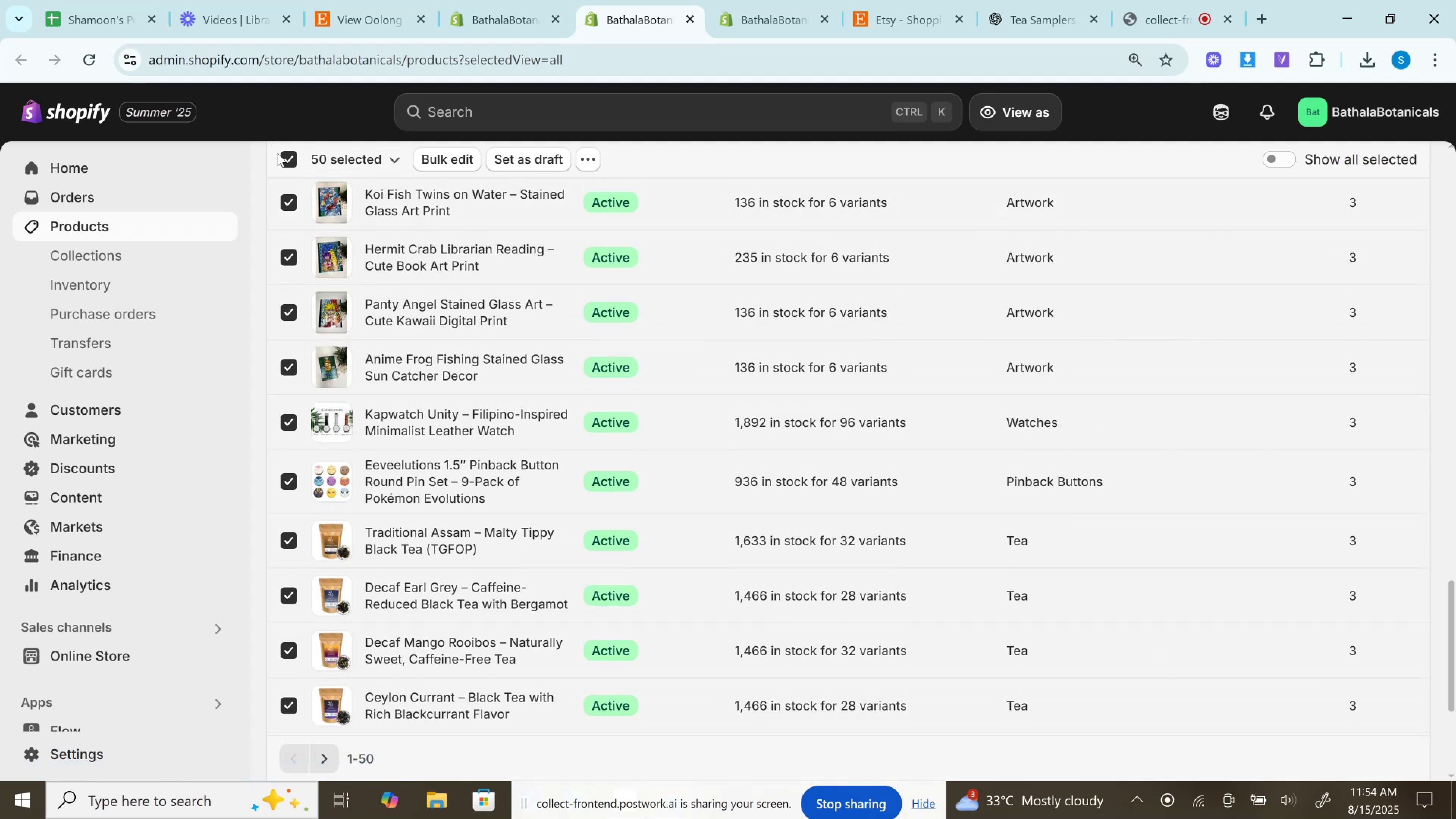 
left_click([288, 158])
 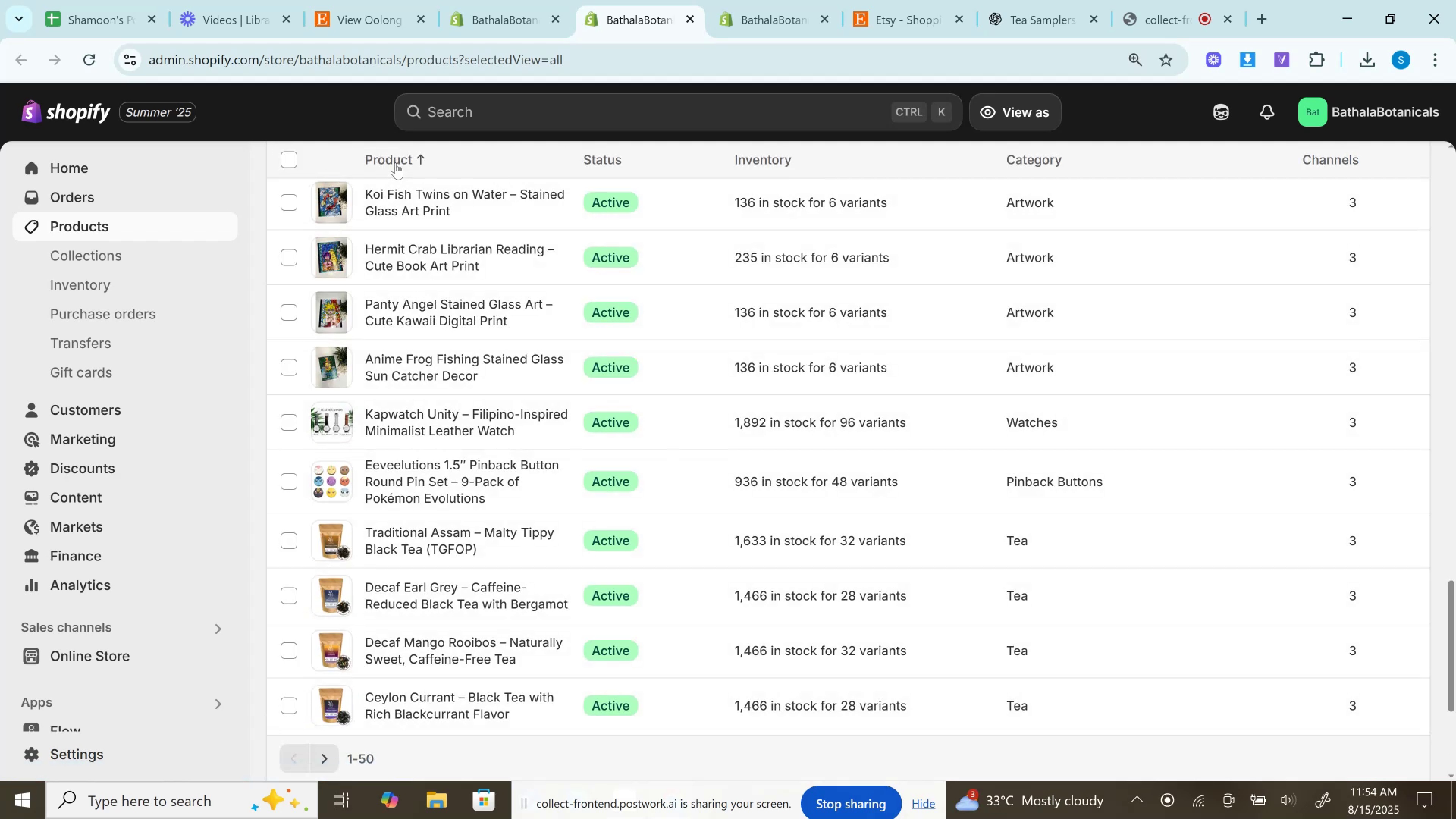 
double_click([395, 163])
 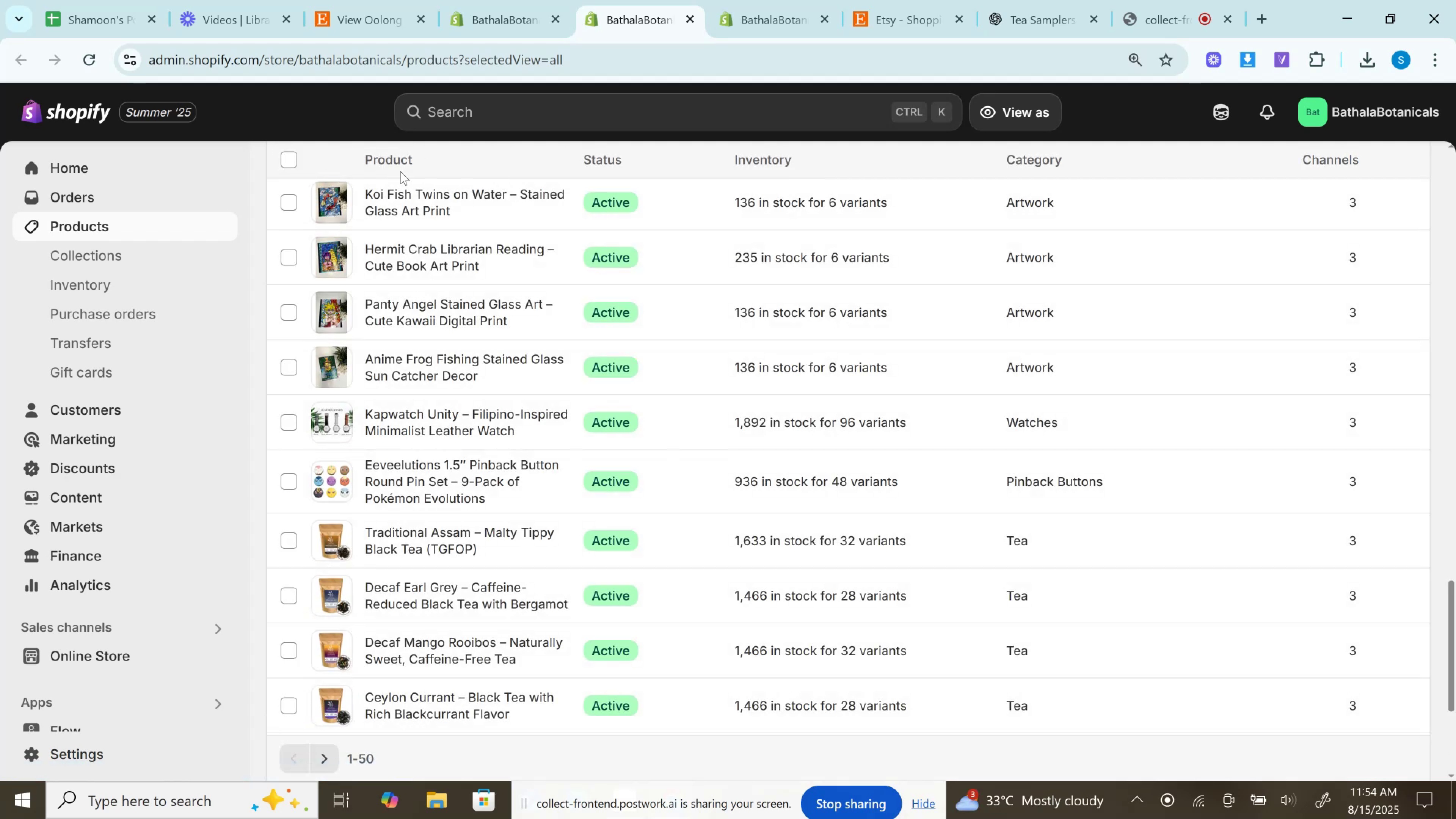 
scroll: coordinate [509, 389], scroll_direction: up, amount: 30.0
 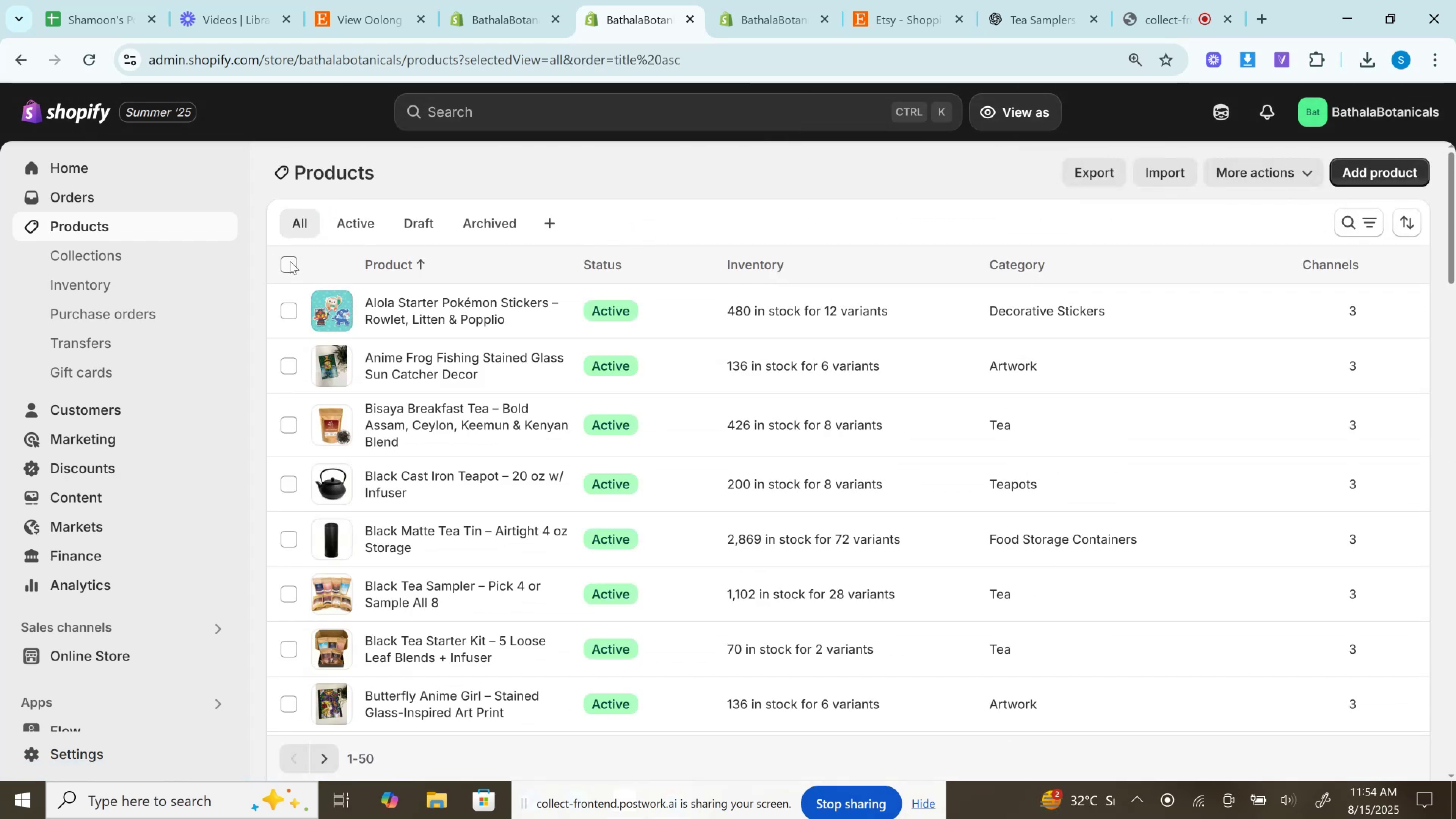 
left_click([290, 261])
 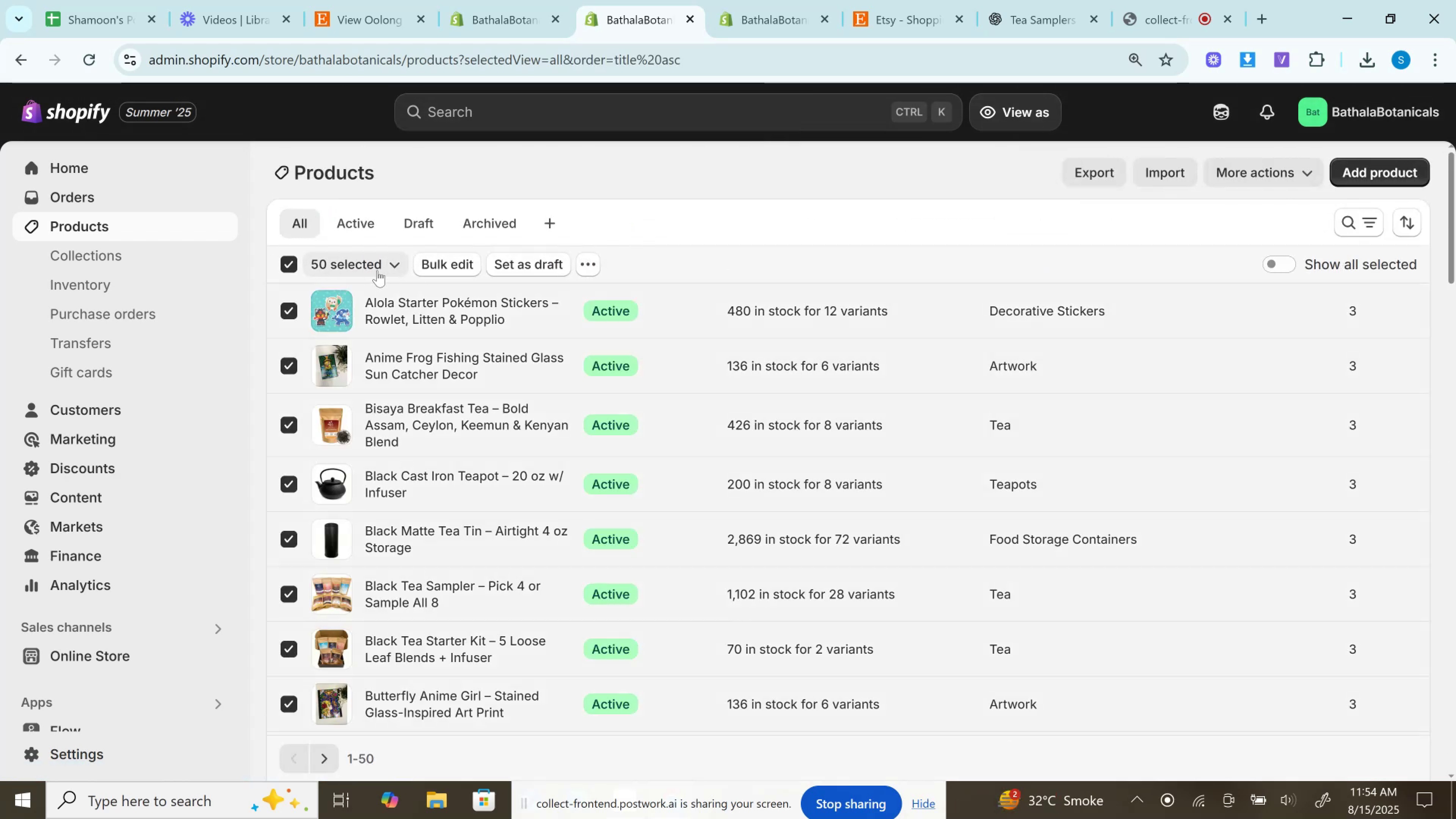 
left_click([379, 270])
 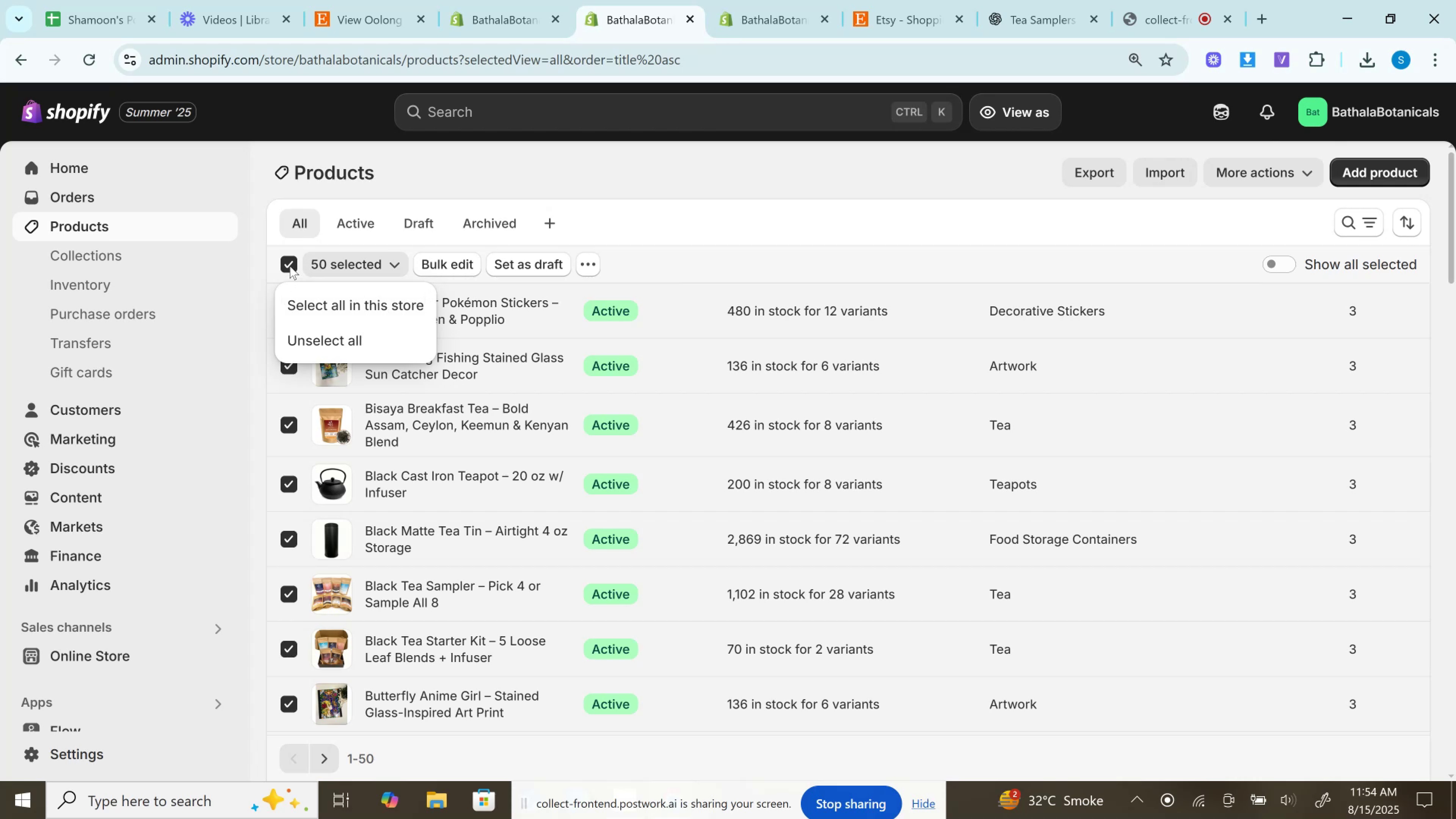 
left_click([286, 256])
 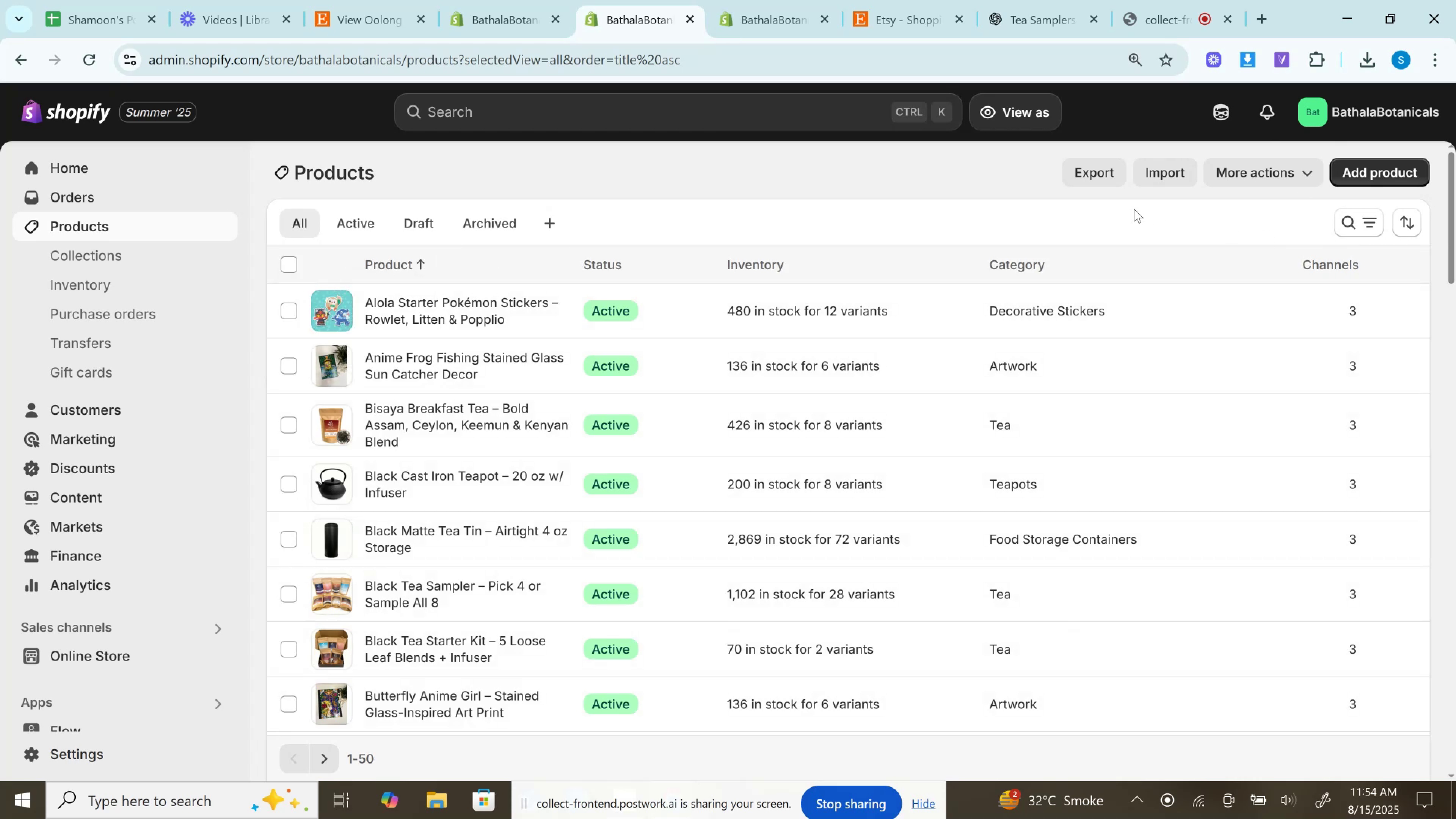 
scroll: coordinate [1134, 209], scroll_direction: down, amount: 3.0
 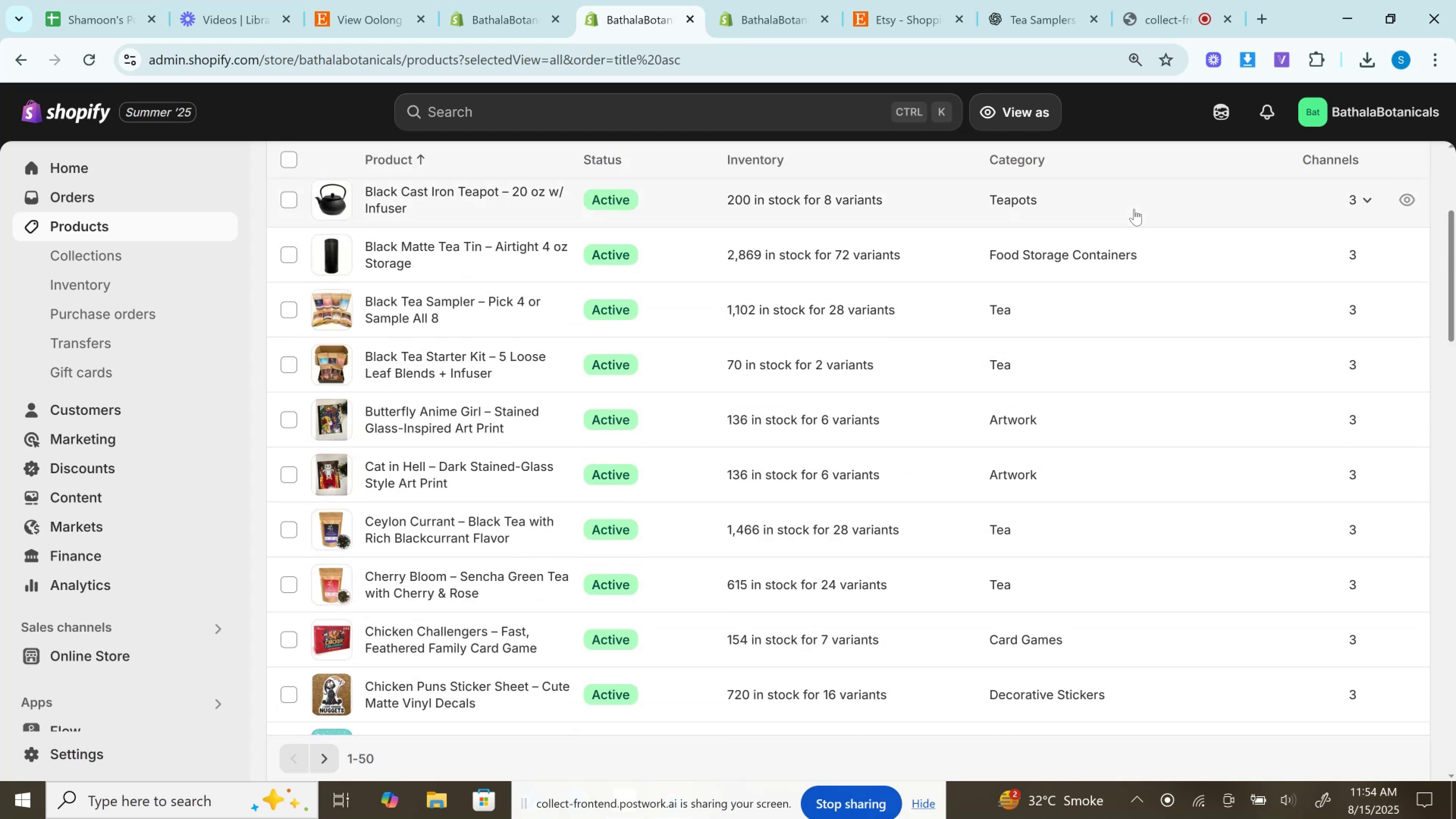 
scroll: coordinate [1134, 209], scroll_direction: up, amount: 4.0
 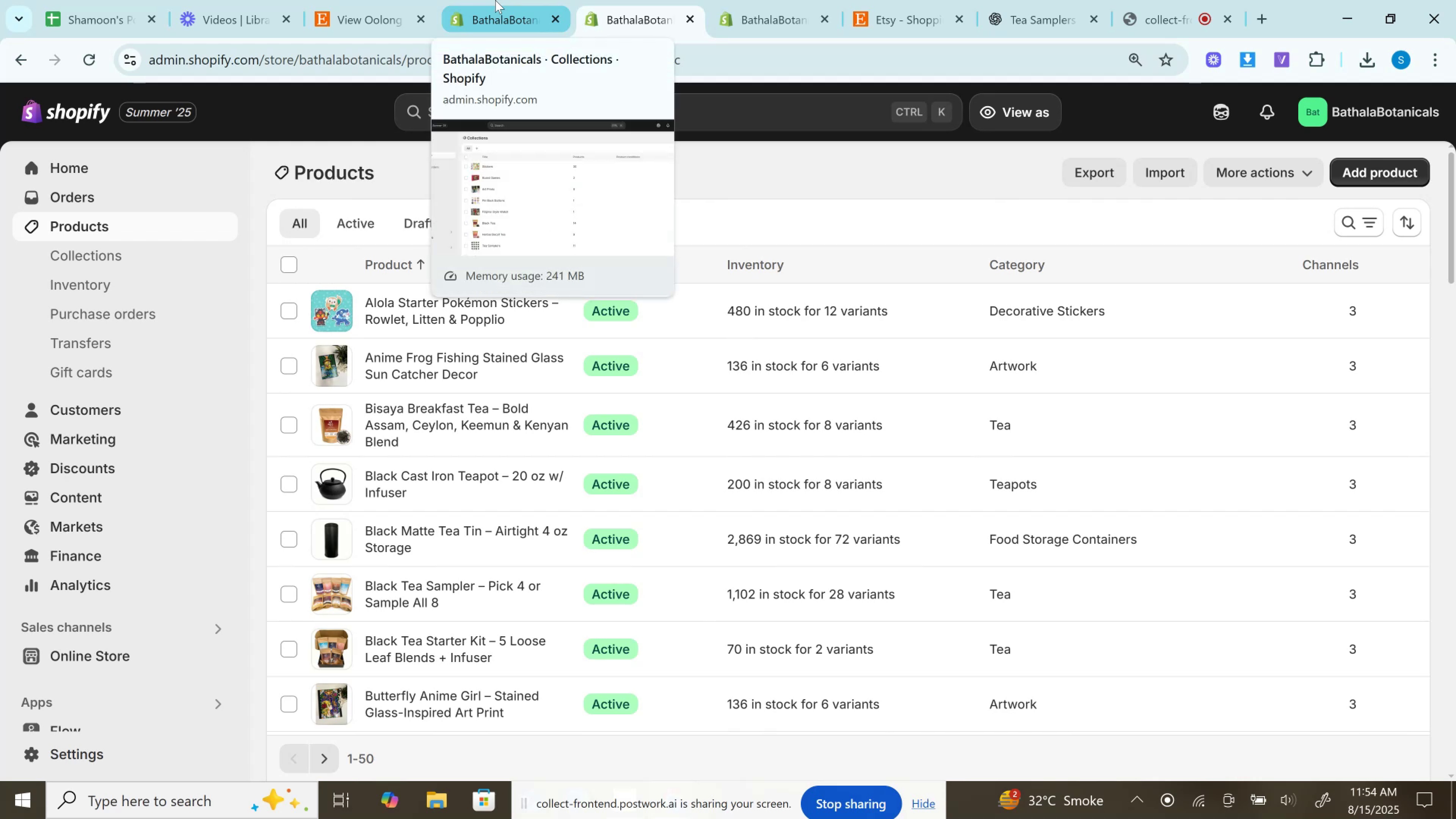 
left_click([495, 0])
 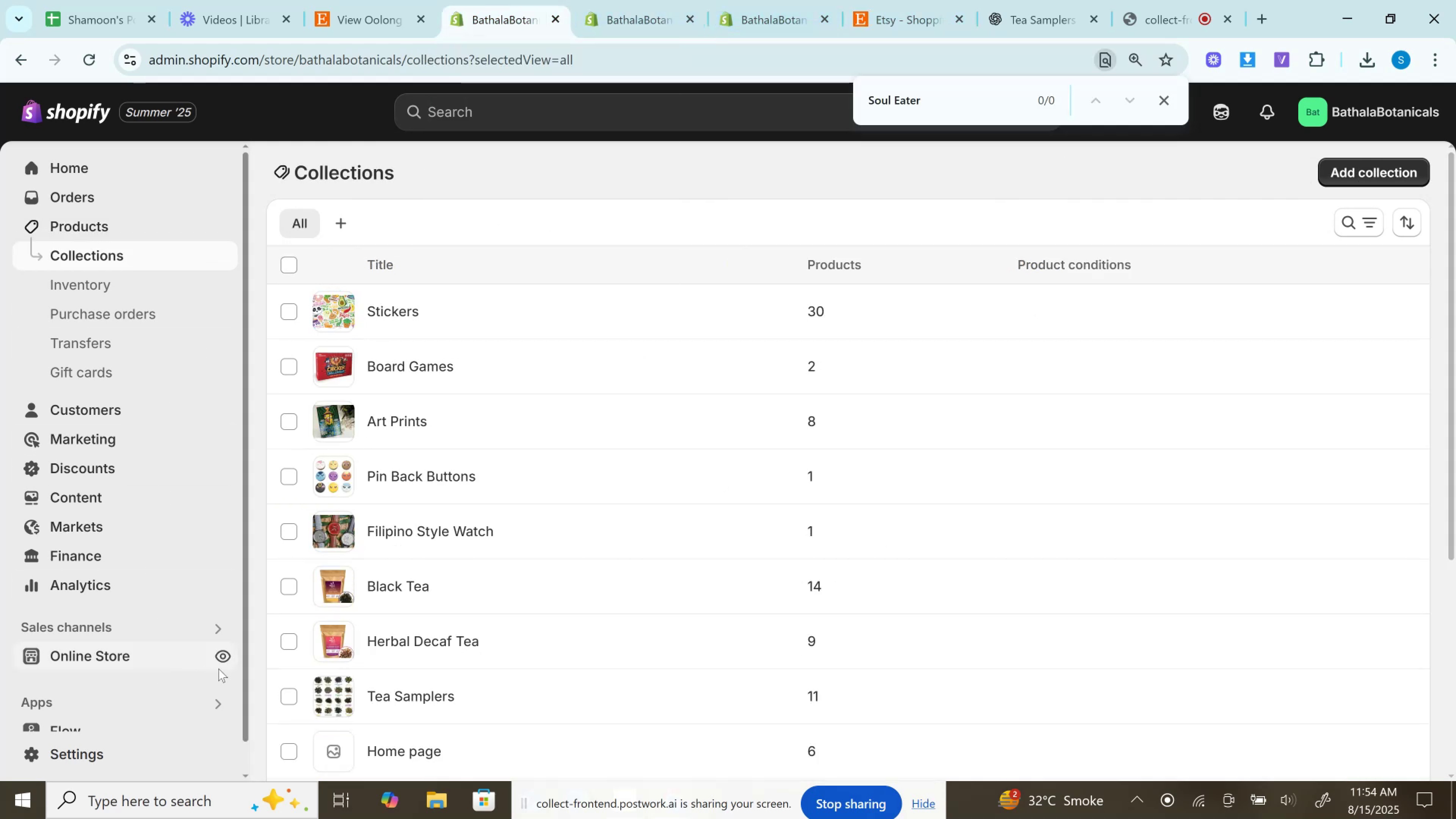 
right_click([220, 664])
 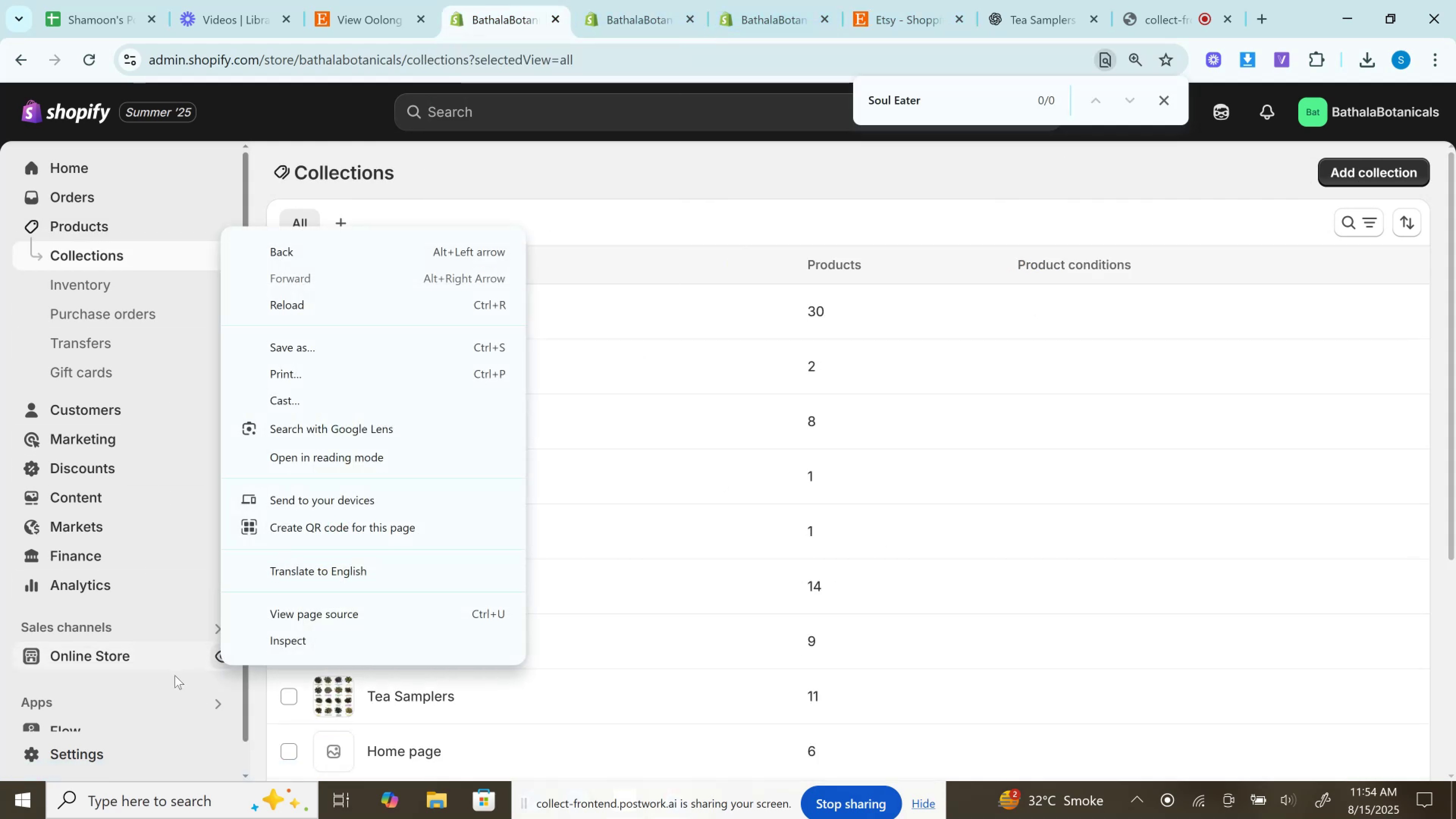 
left_click([185, 657])
 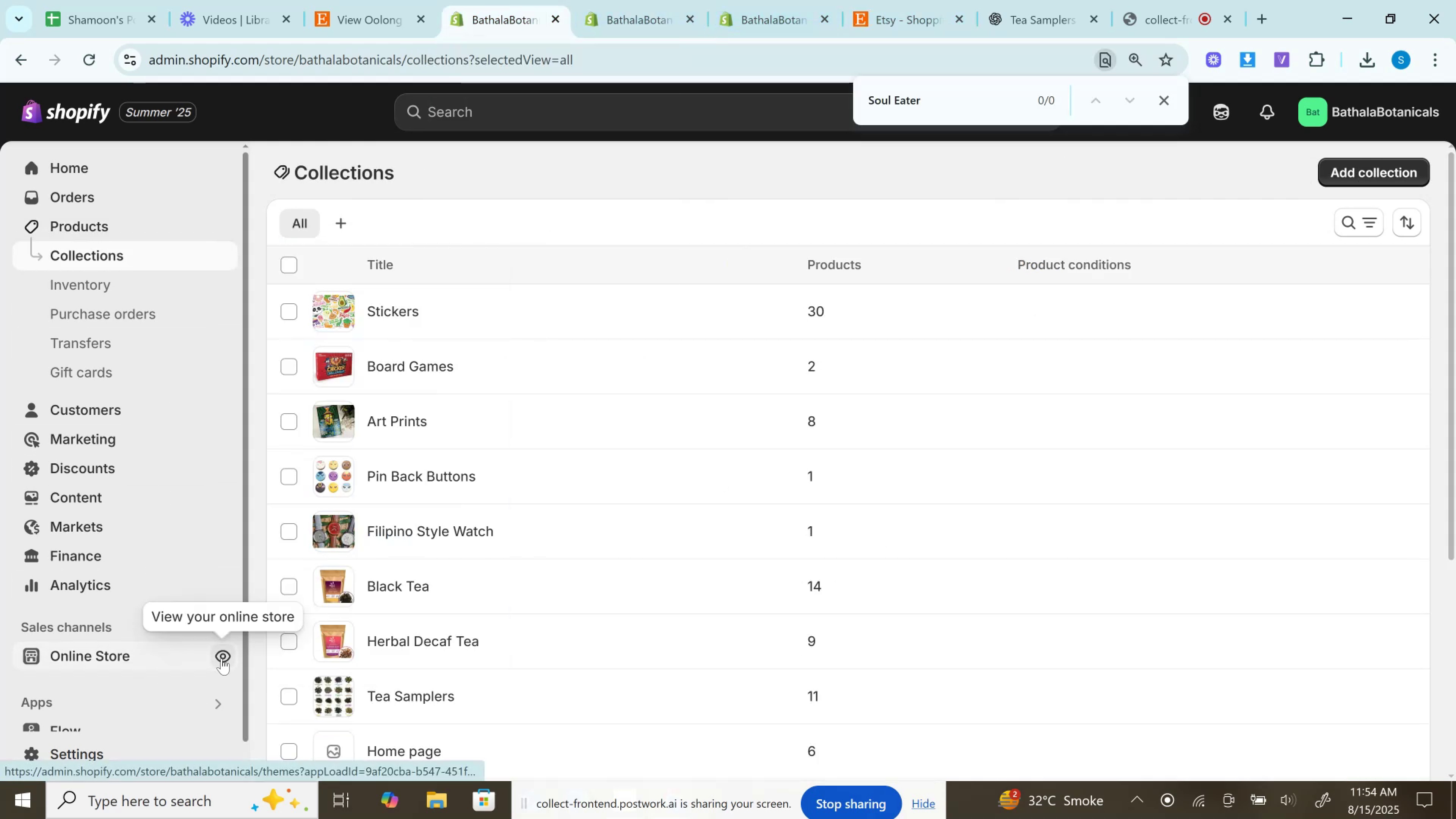 
left_click([221, 658])
 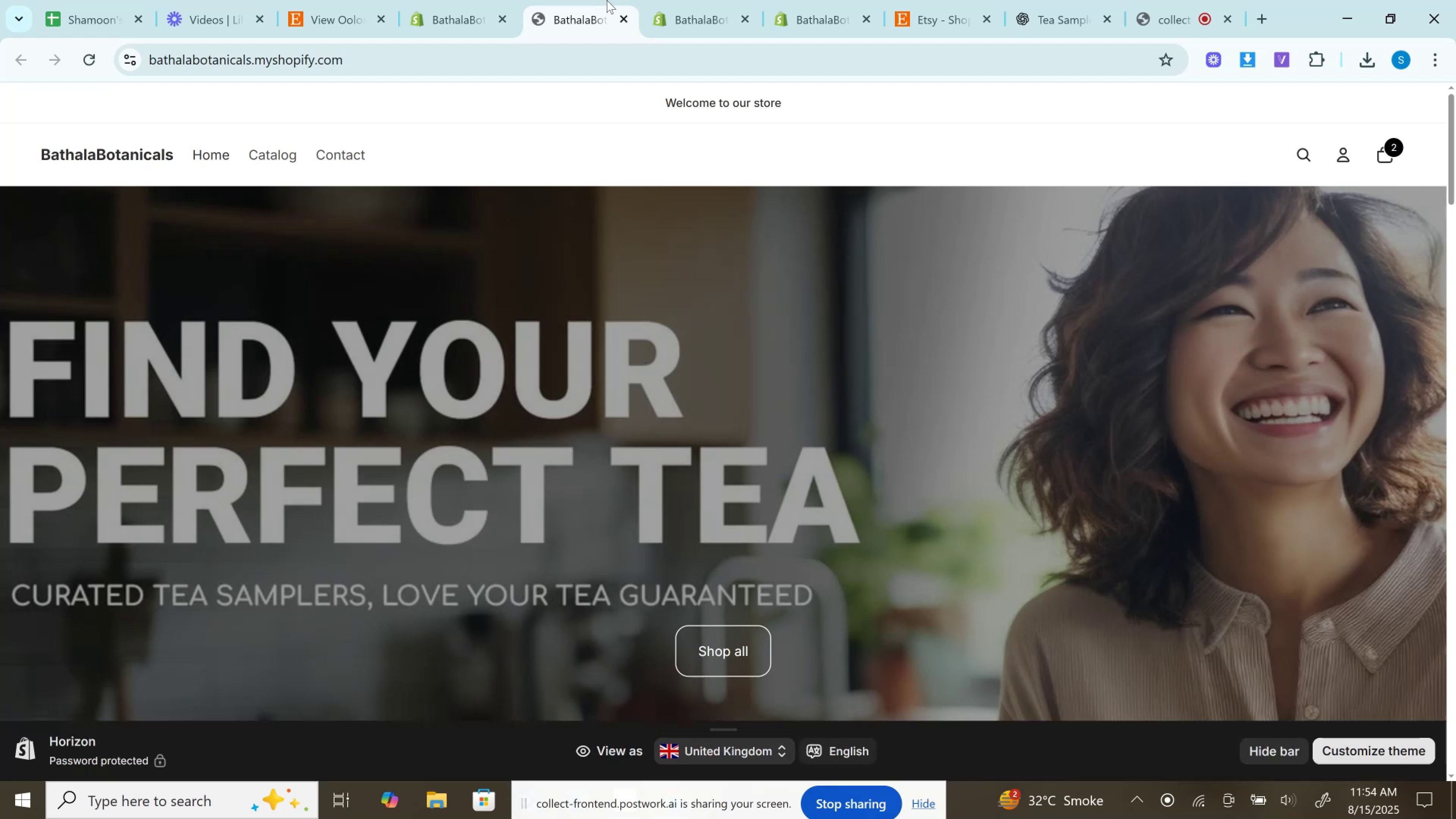 
wait(12.34)
 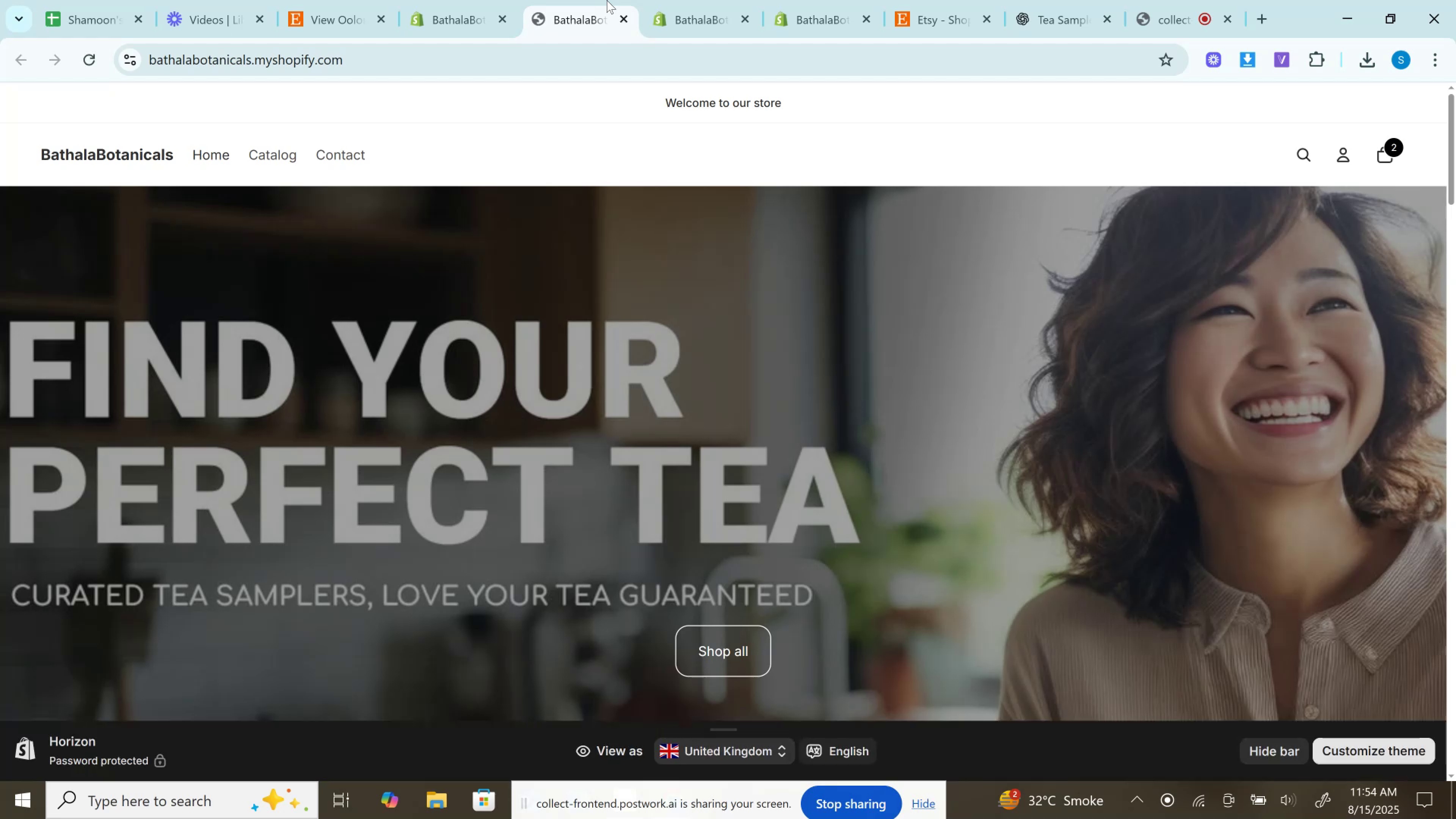 
left_click([284, 154])
 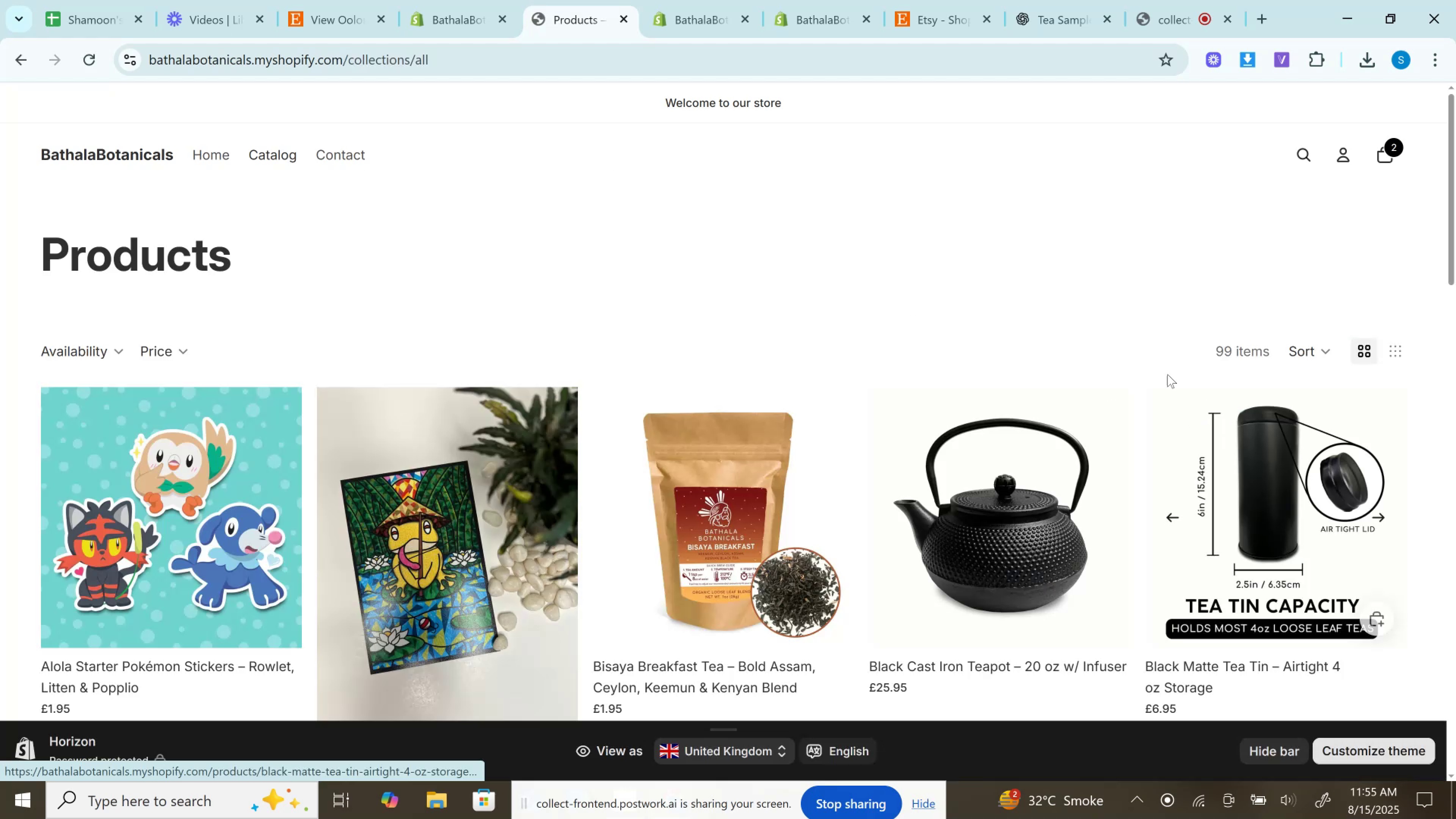 
double_click([1235, 358])
 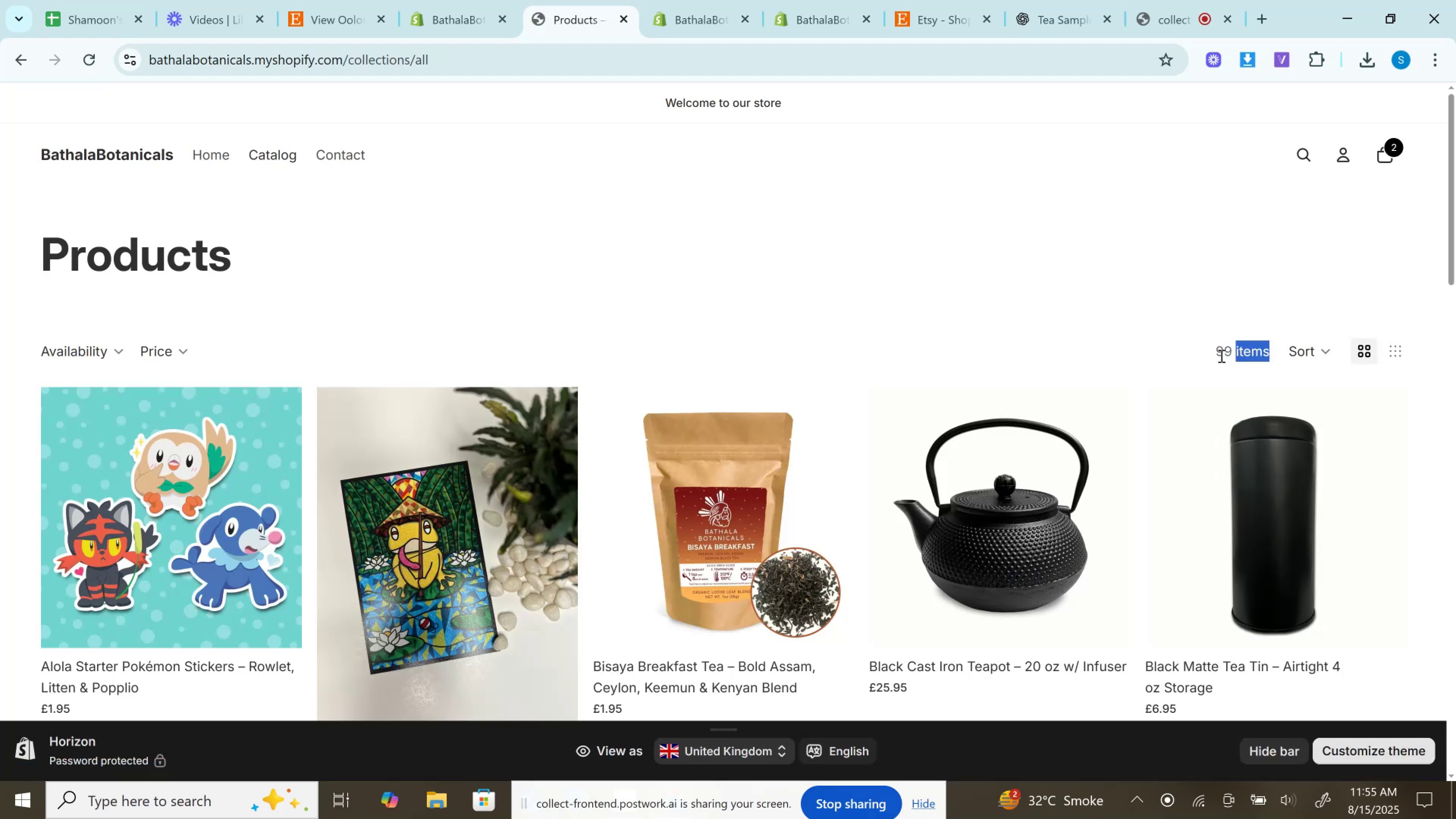 
left_click_drag(start_coordinate=[1221, 356], to_coordinate=[1283, 356])
 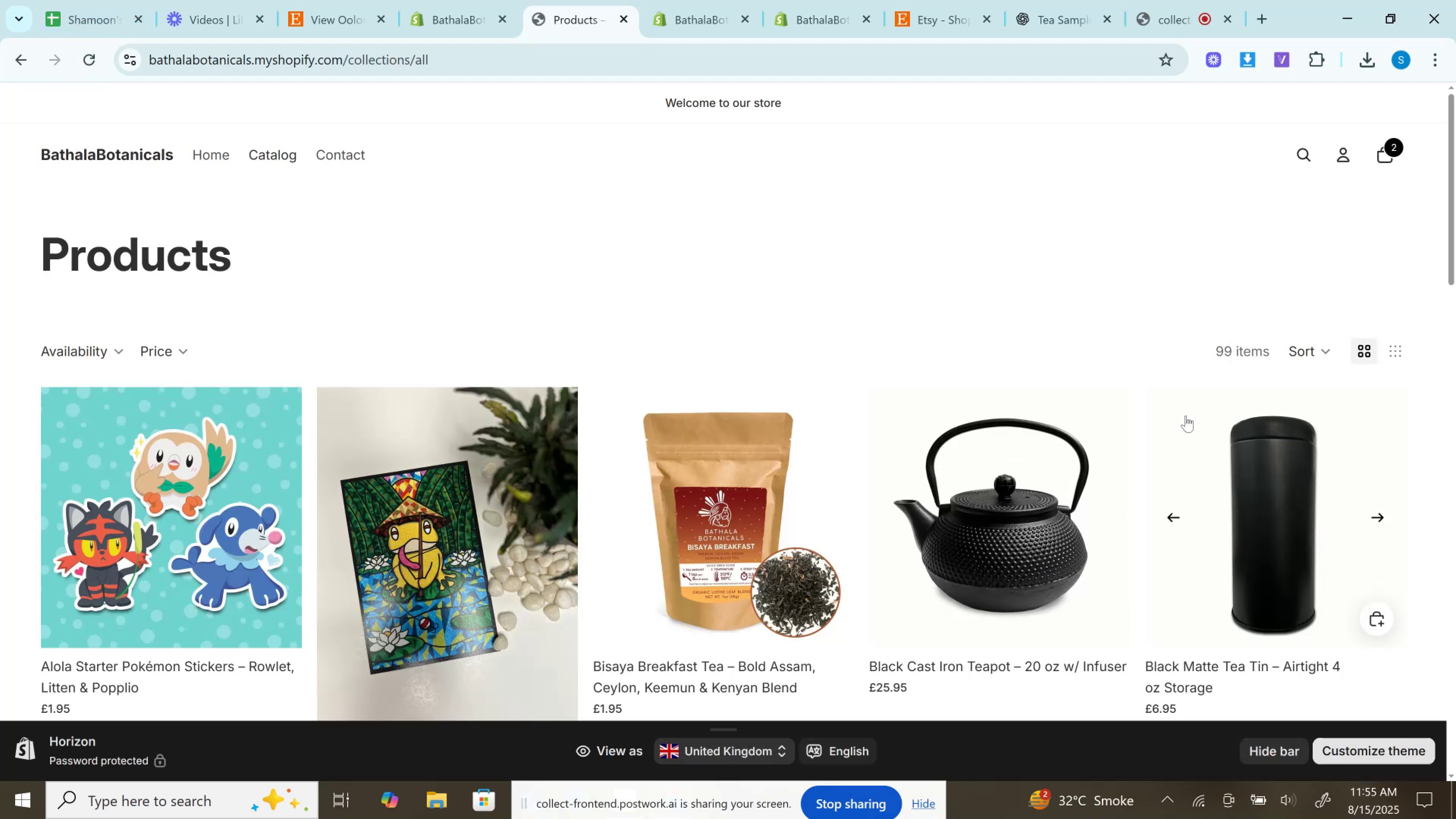 
left_click_drag(start_coordinate=[1216, 349], to_coordinate=[1274, 348])
 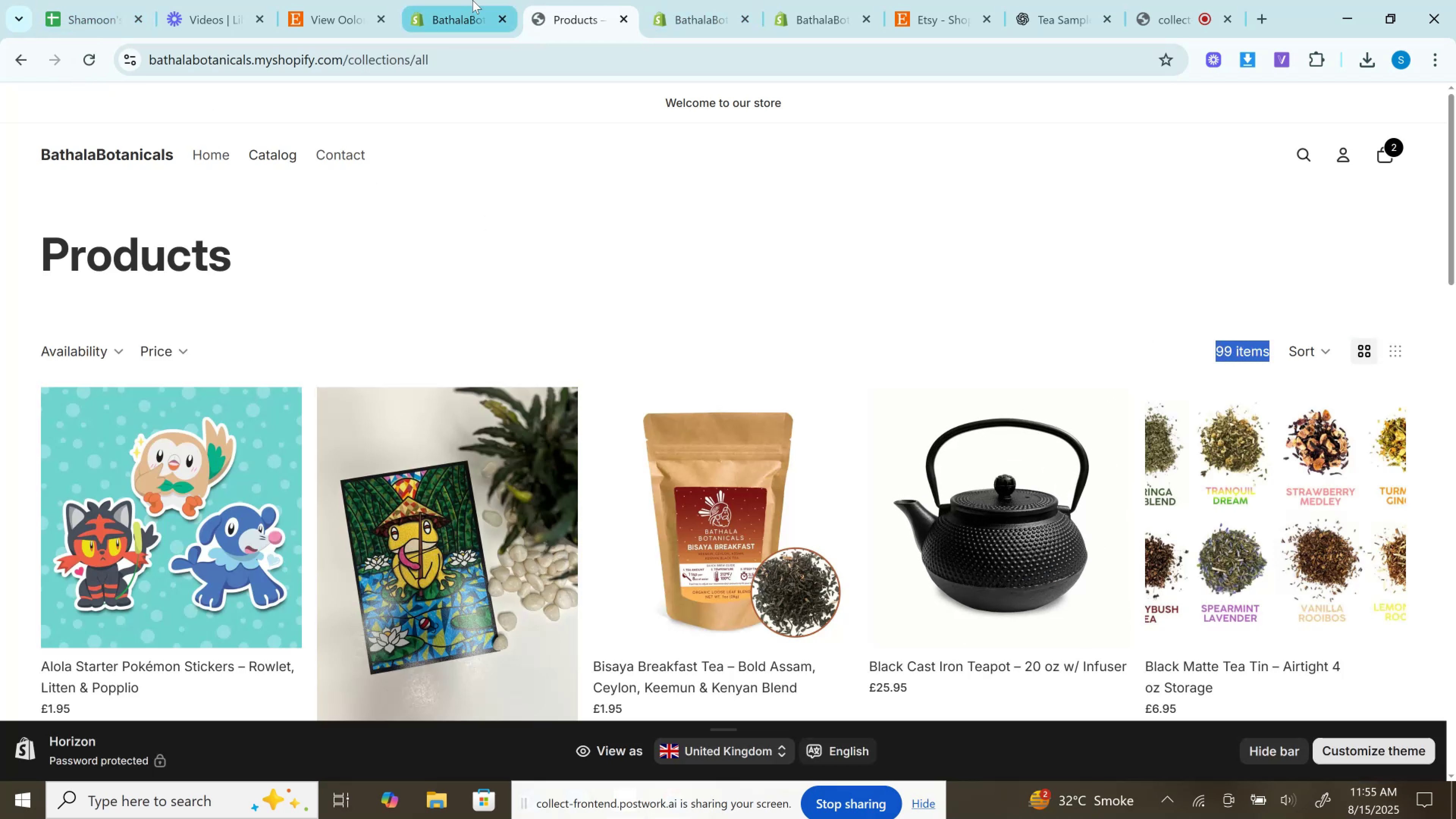 
left_click([472, 0])
 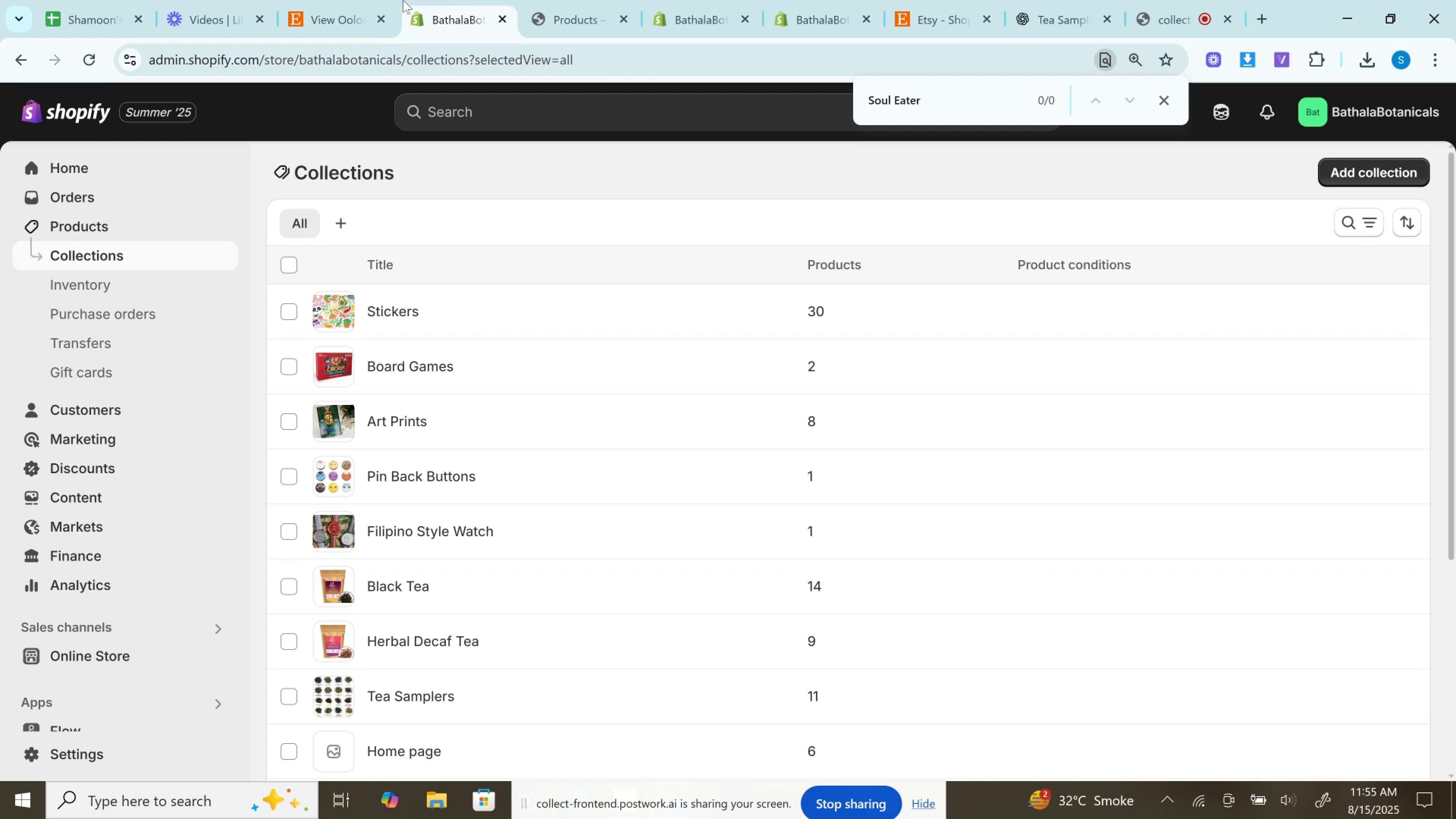 
left_click([324, 0])
 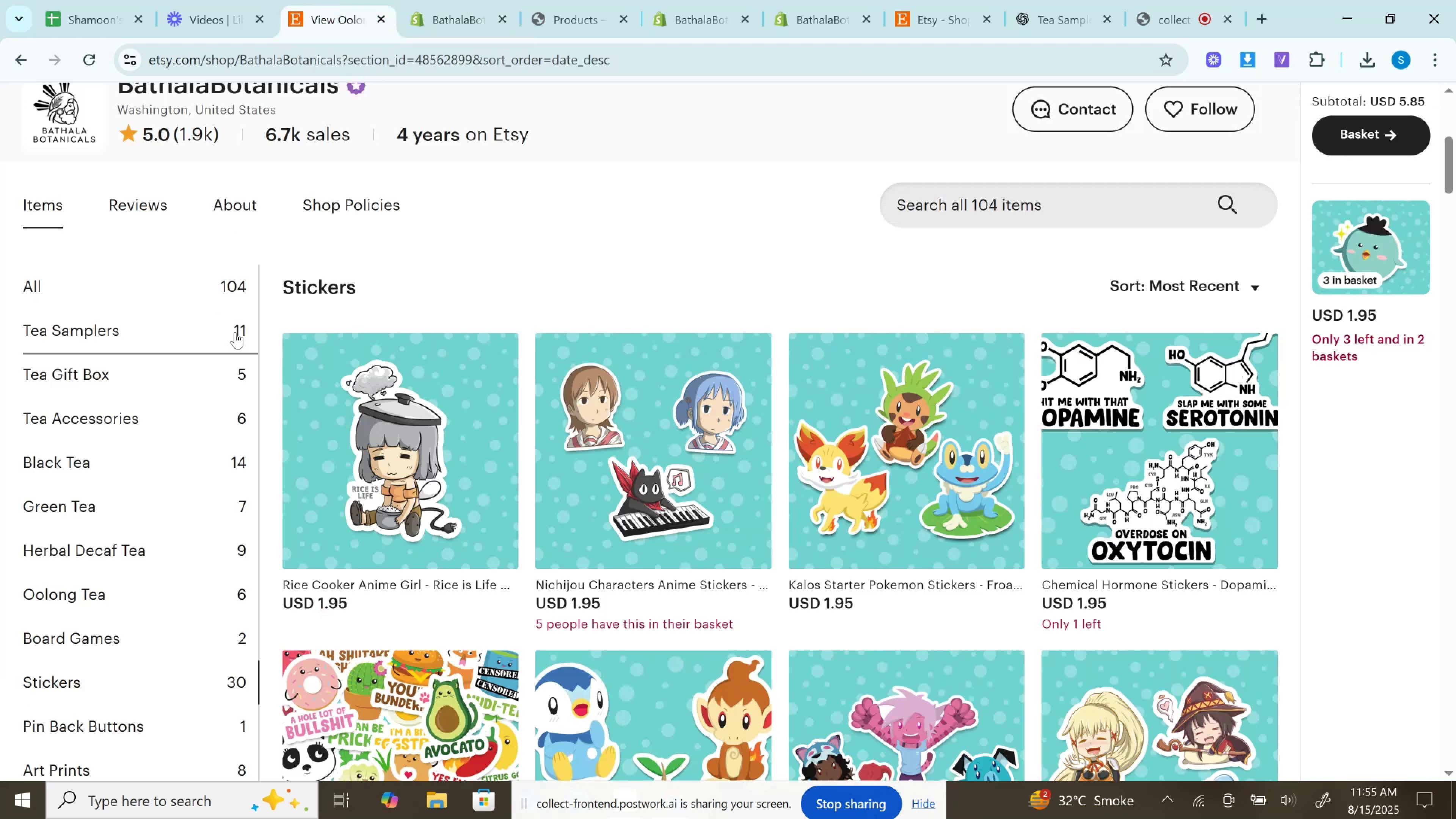 
left_click([417, 0])
 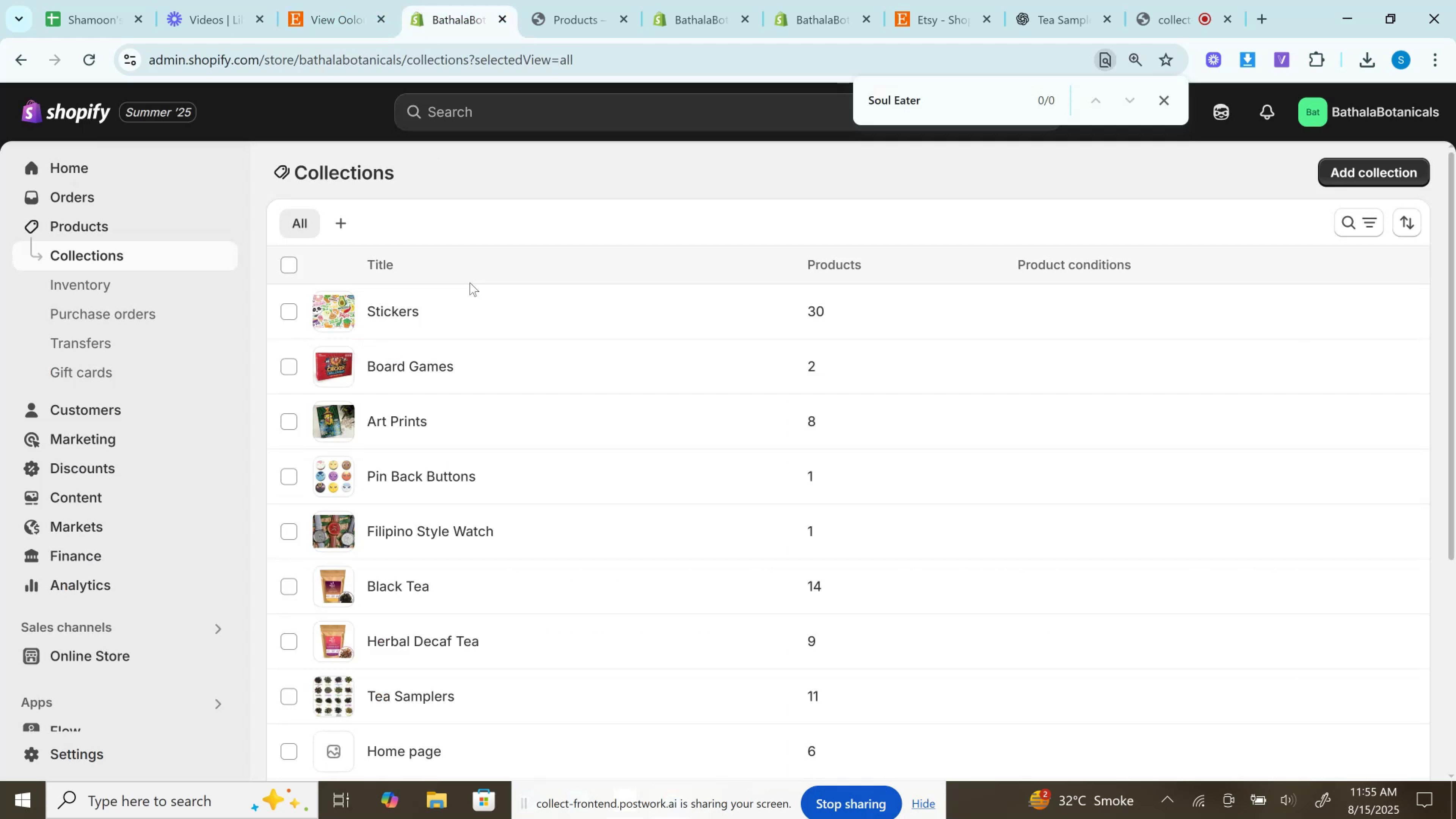 
scroll: coordinate [786, 386], scroll_direction: down, amount: 4.0
 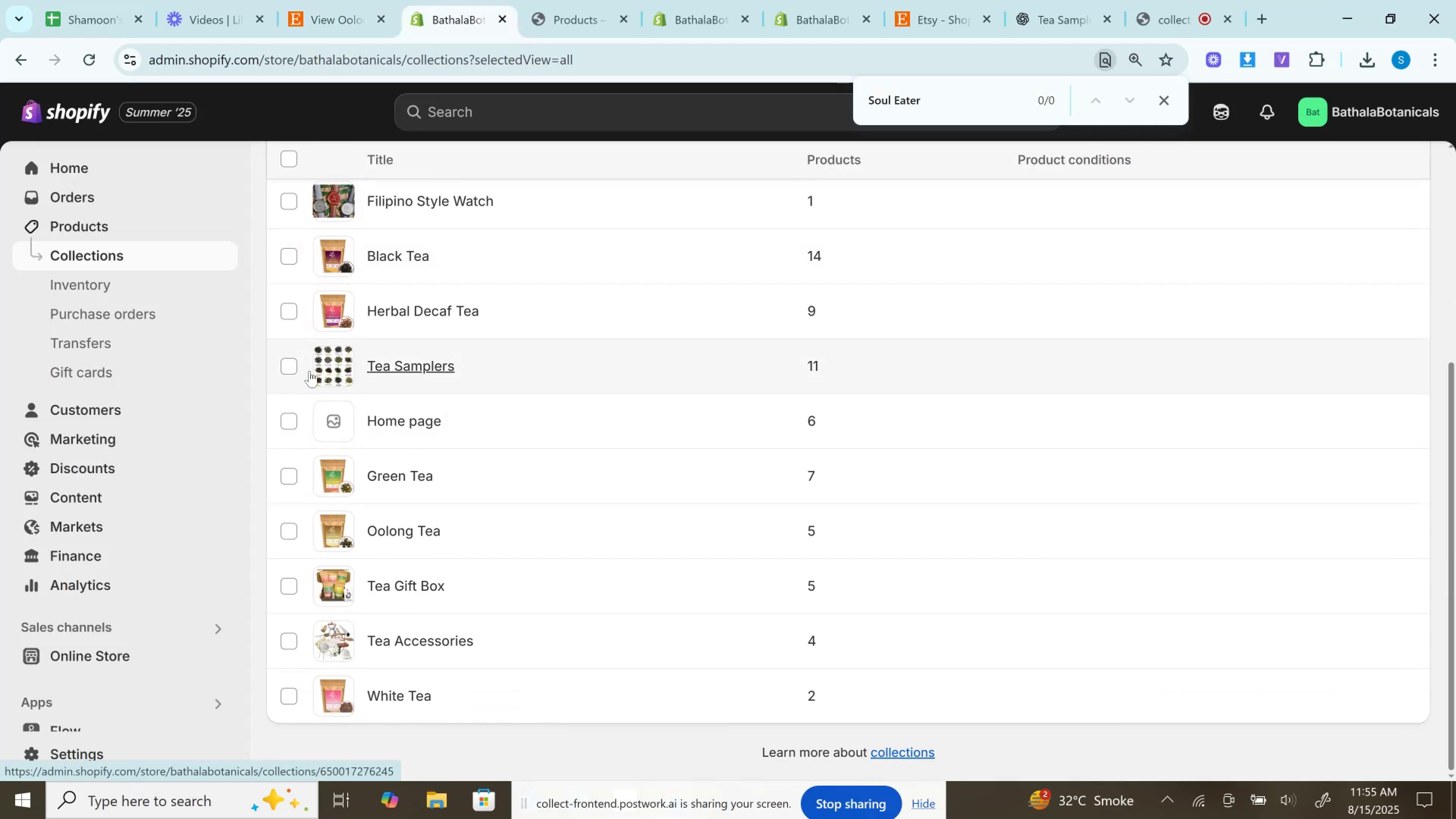 
left_click([293, 371])
 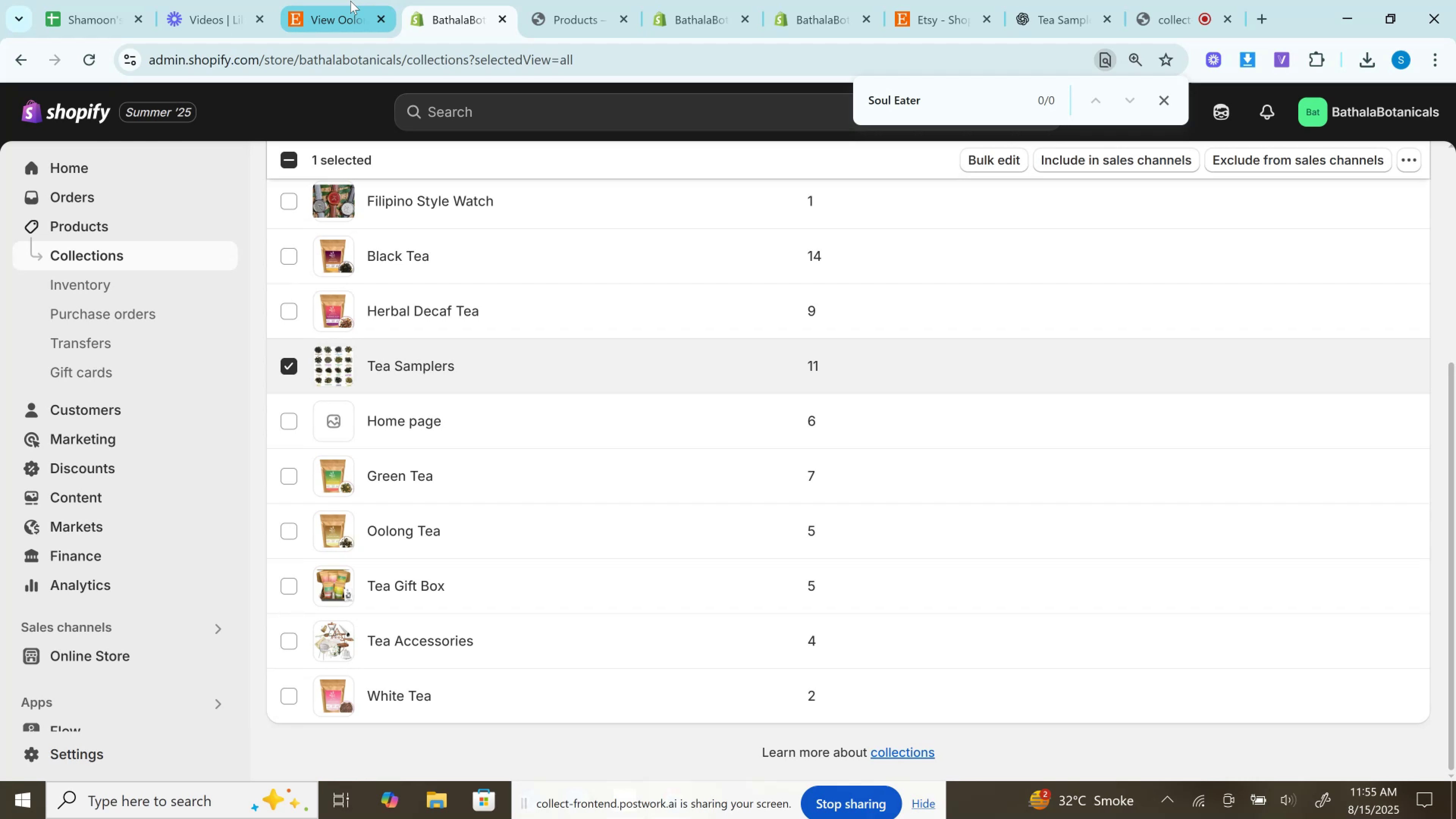 
left_click([350, 1])
 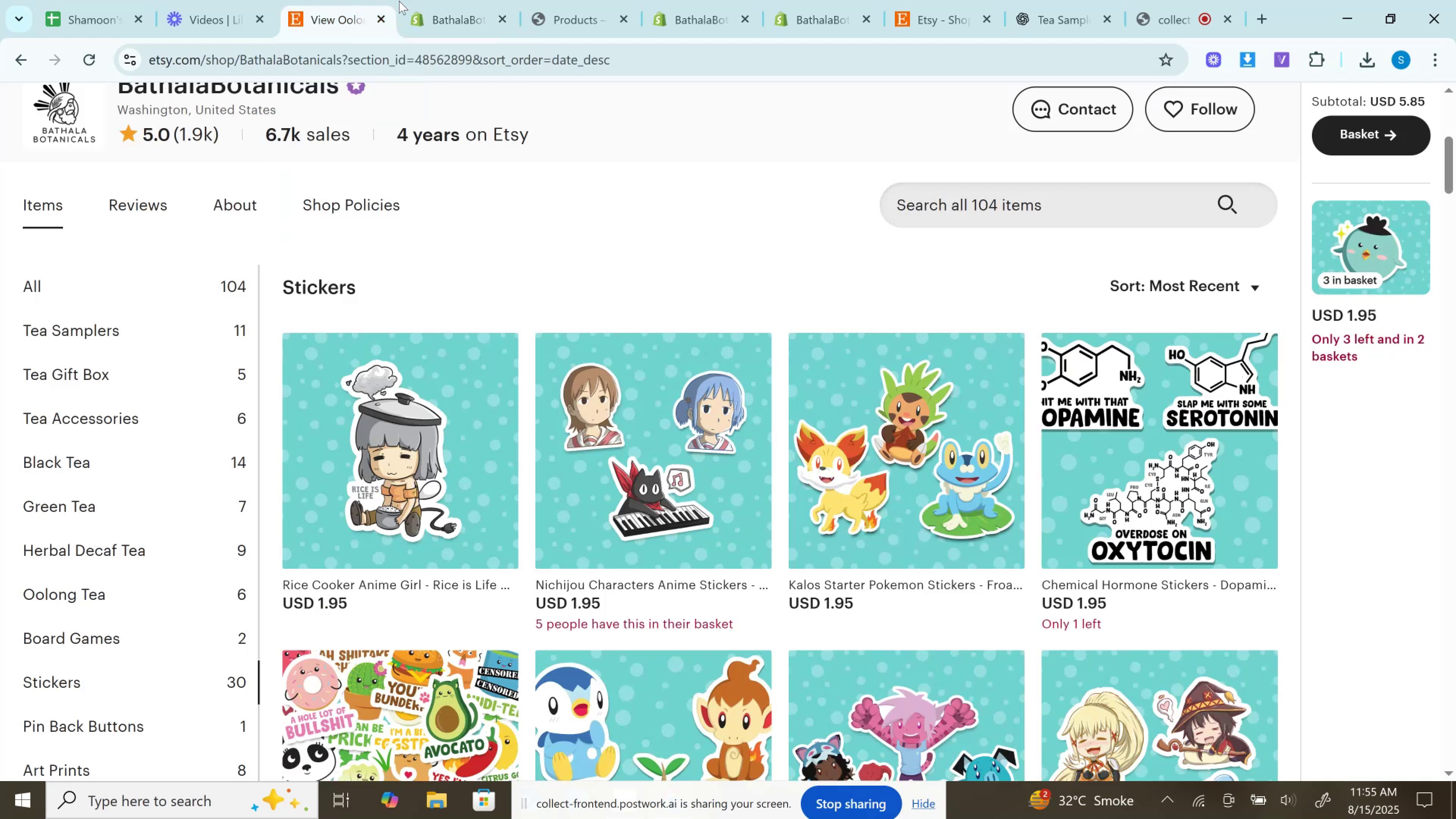 
left_click([453, 1])
 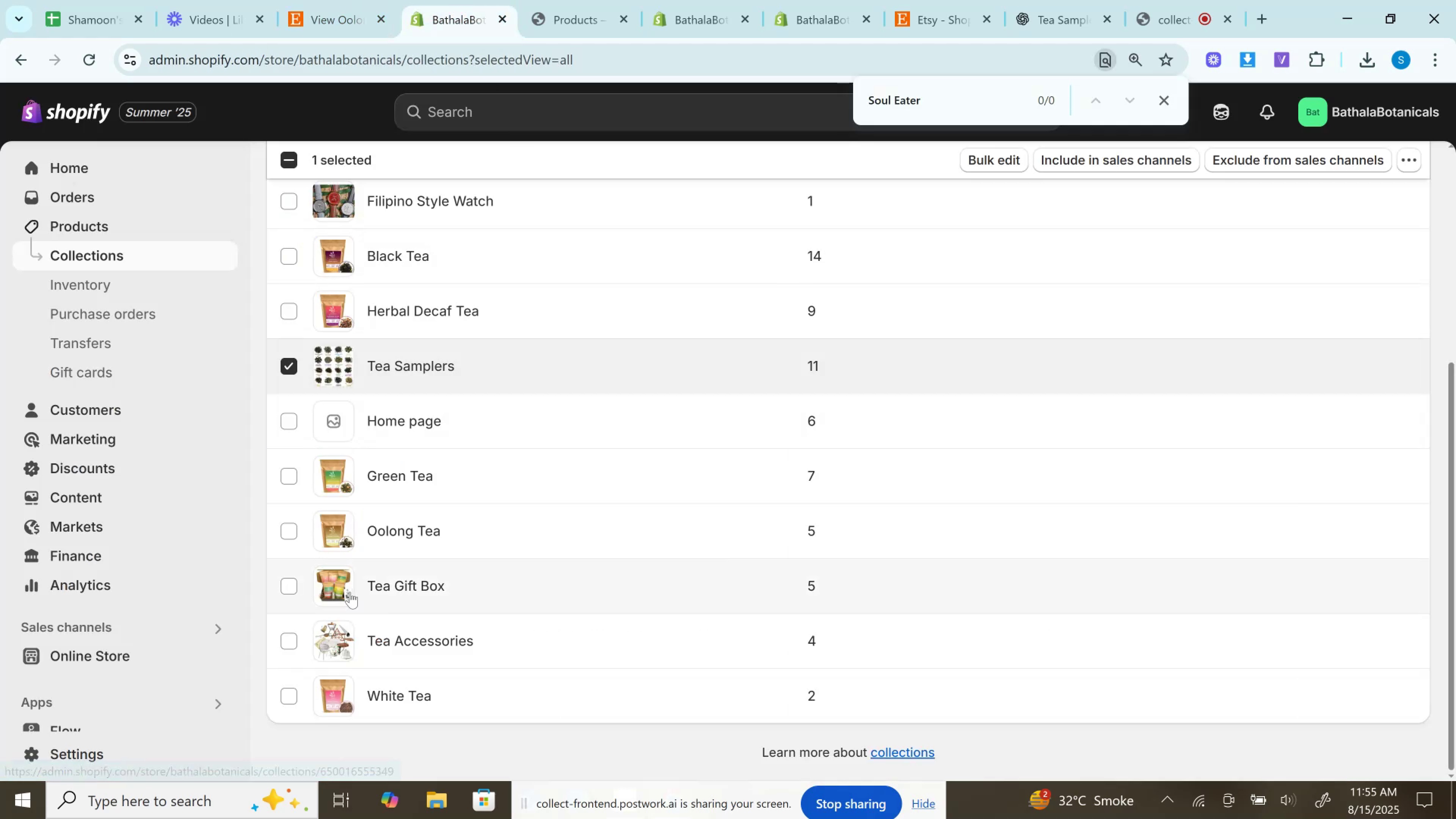 
left_click([300, 585])
 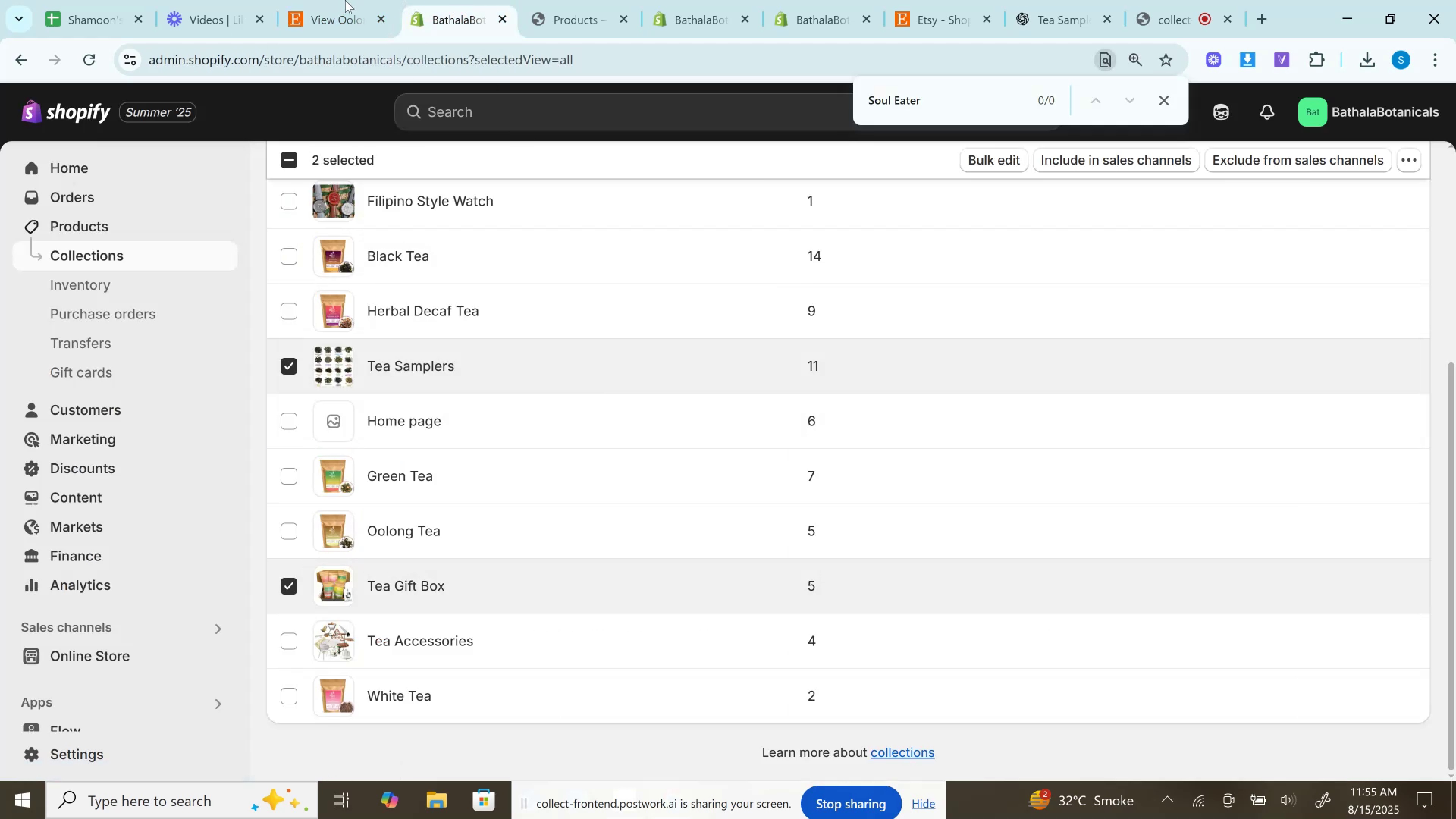 
left_click([345, 0])
 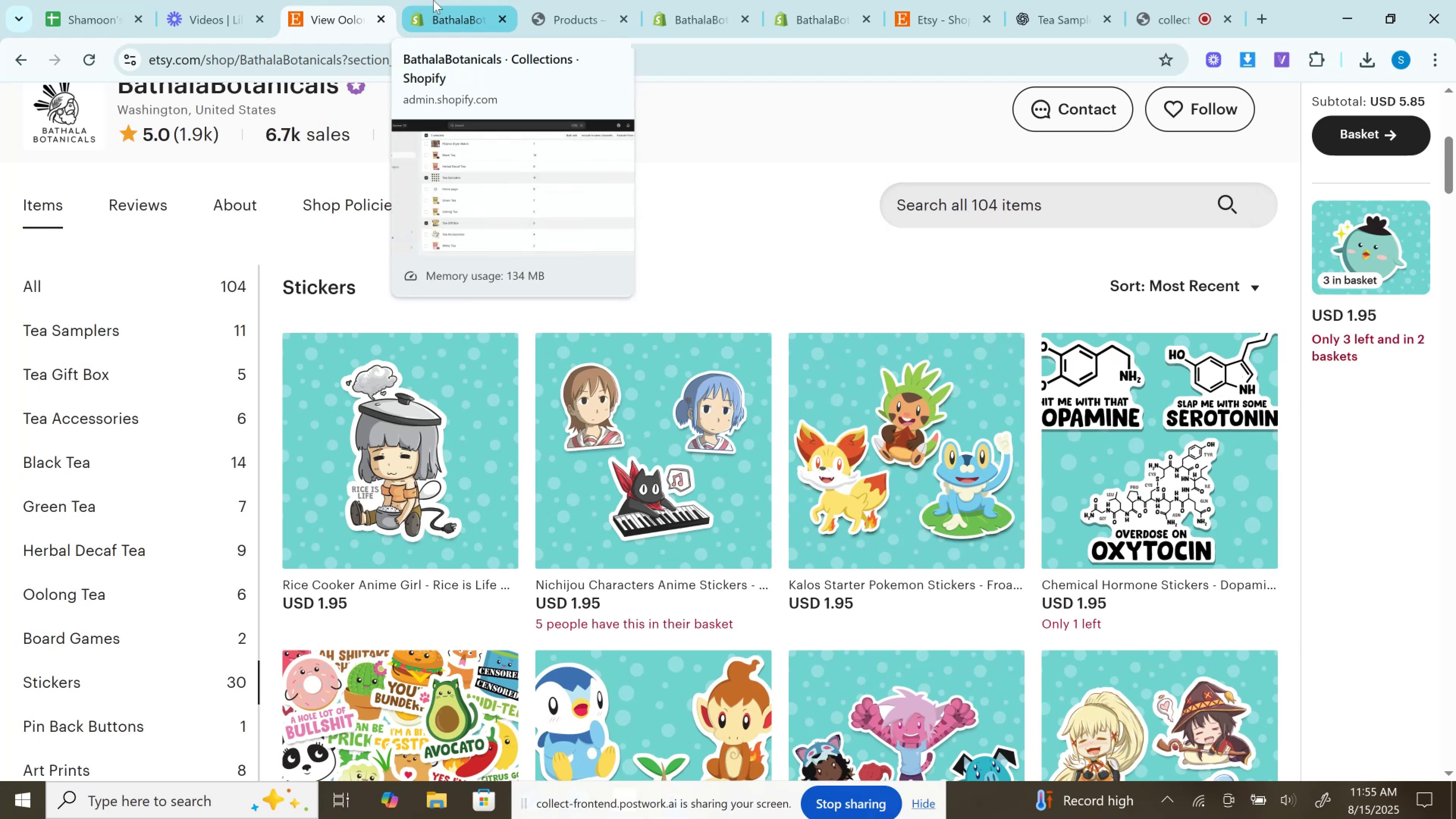 
left_click([433, 0])
 